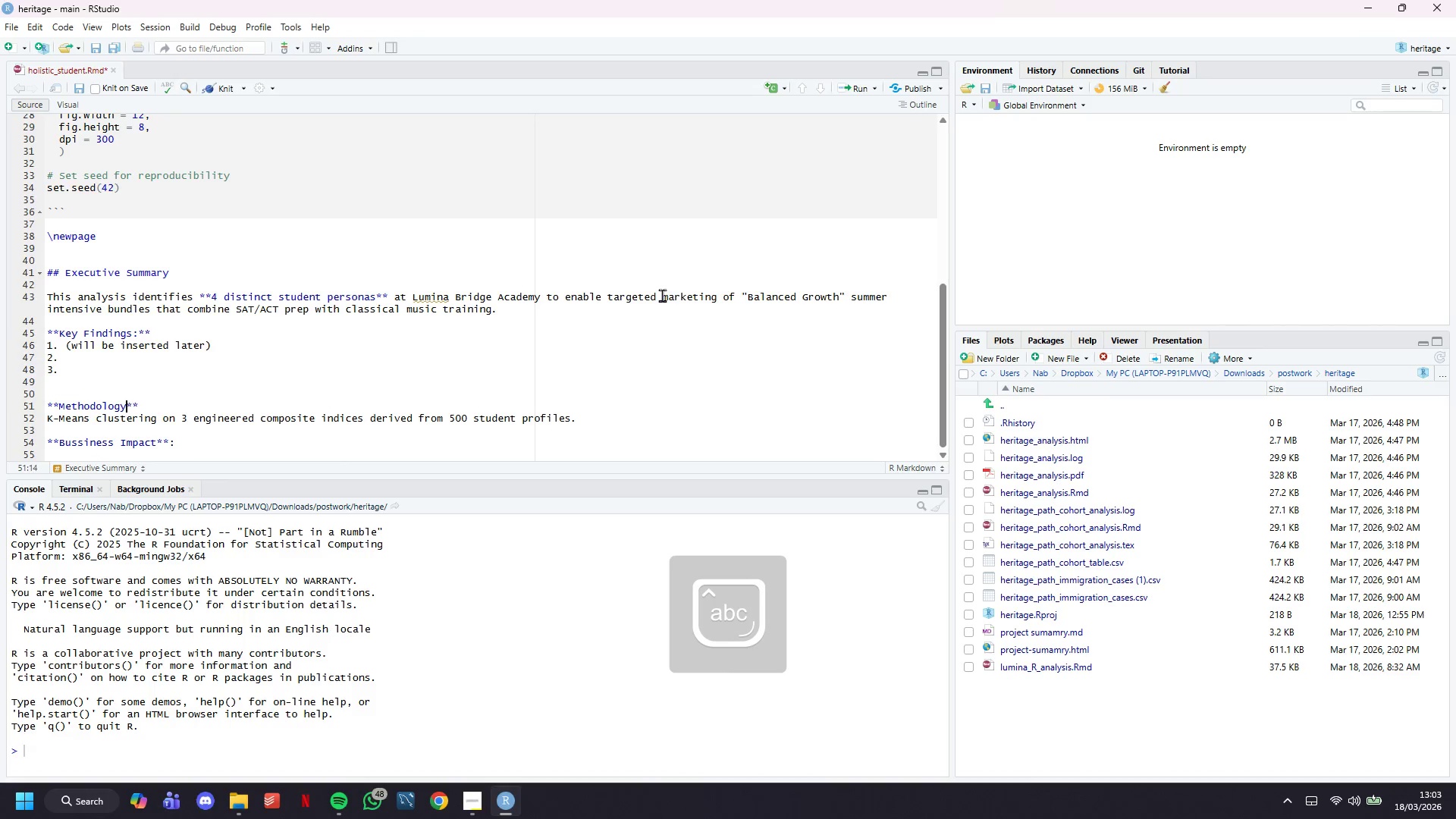 
key(ArrowLeft)
 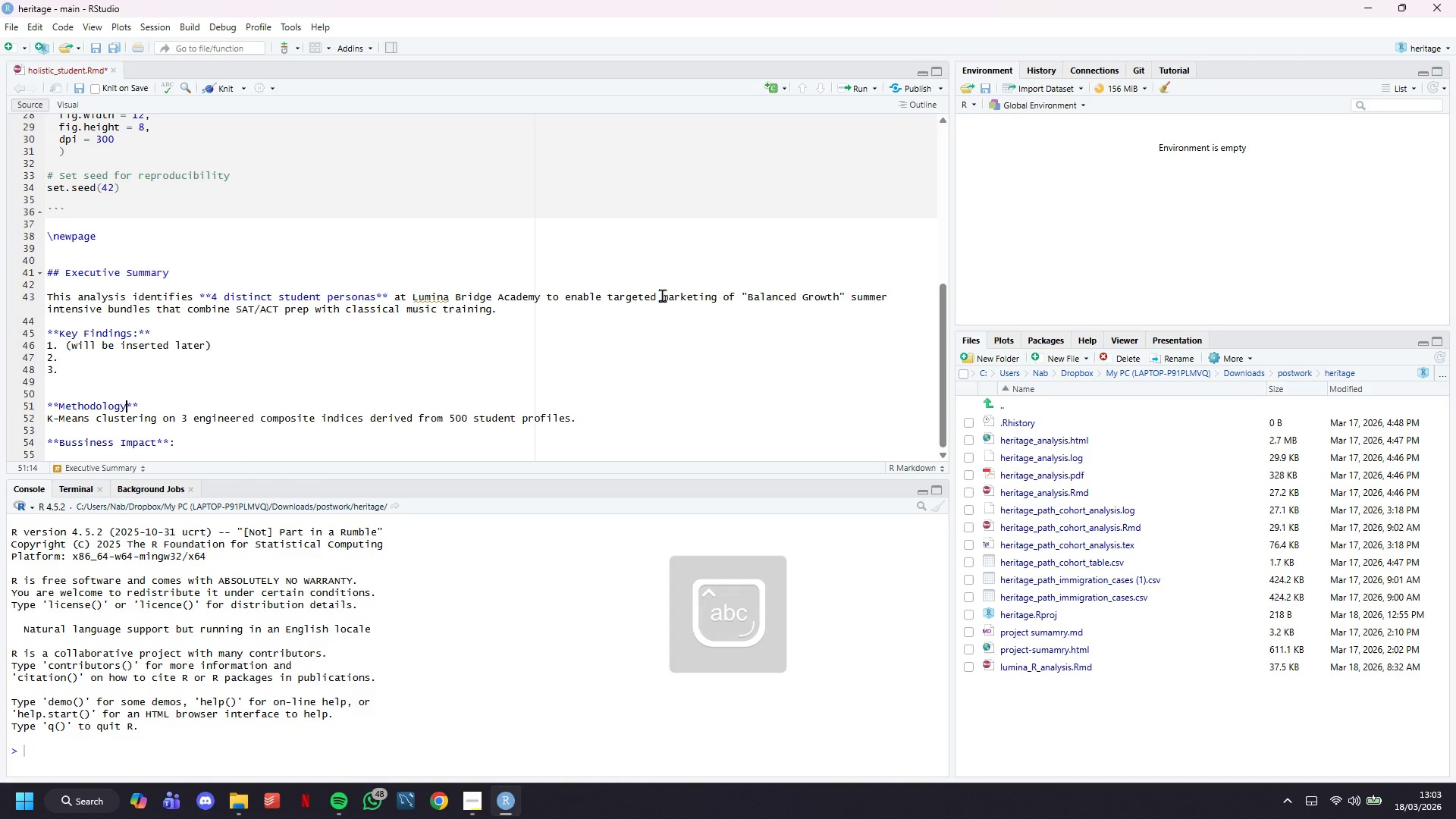 
key(Shift+BracketLeft)
 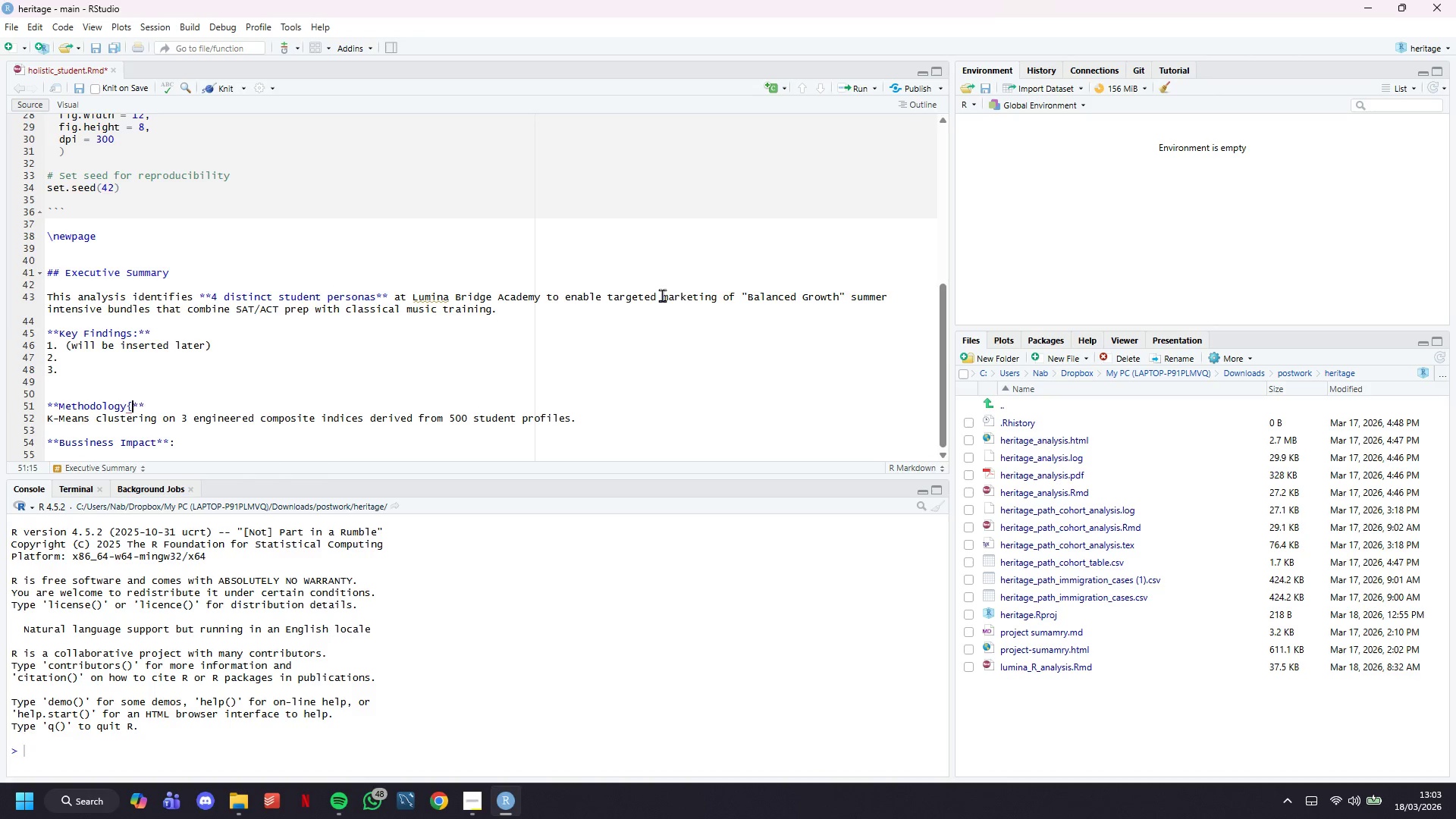 
key(Backspace)
 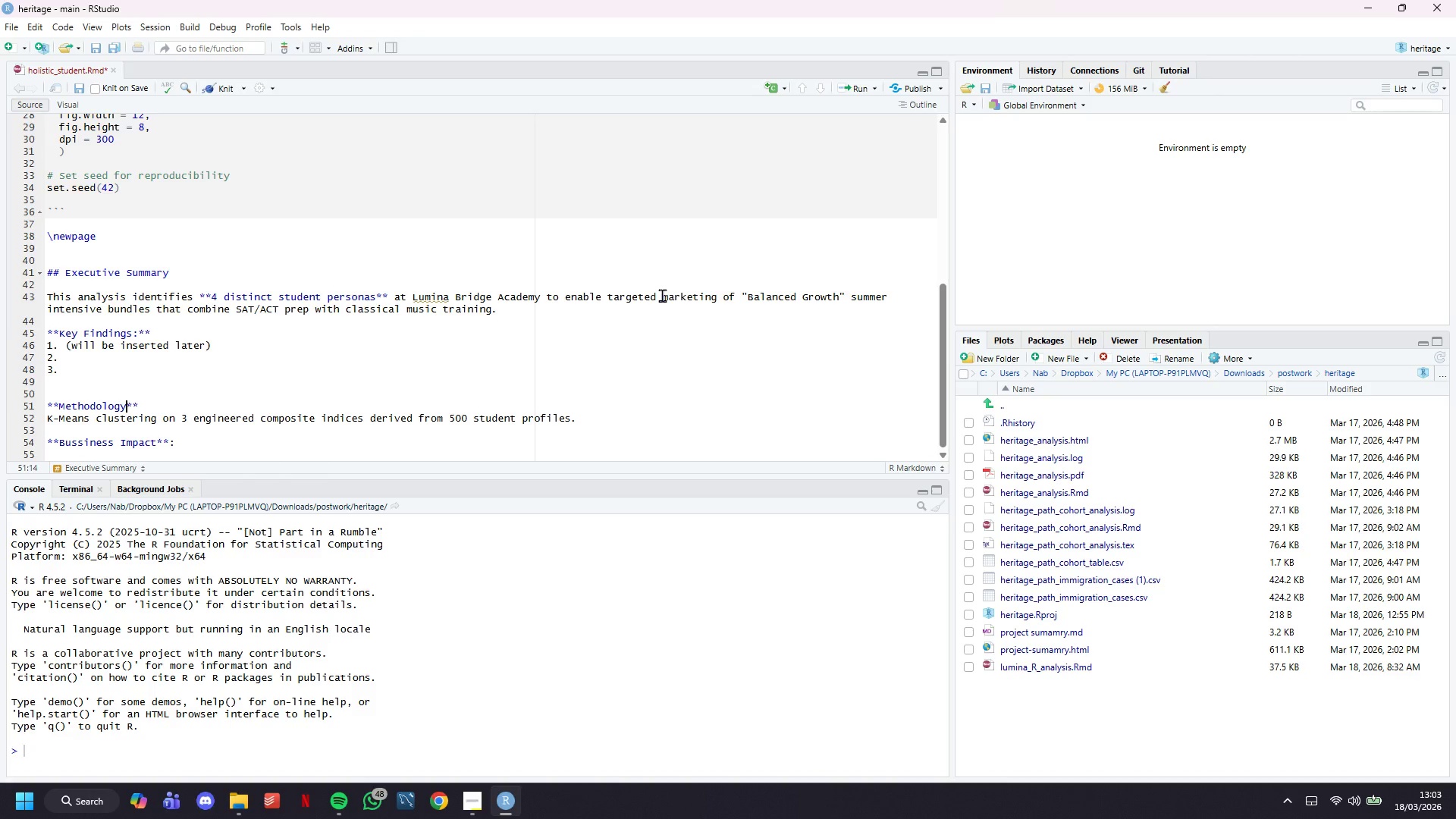 
key(Shift+Semicolon)
 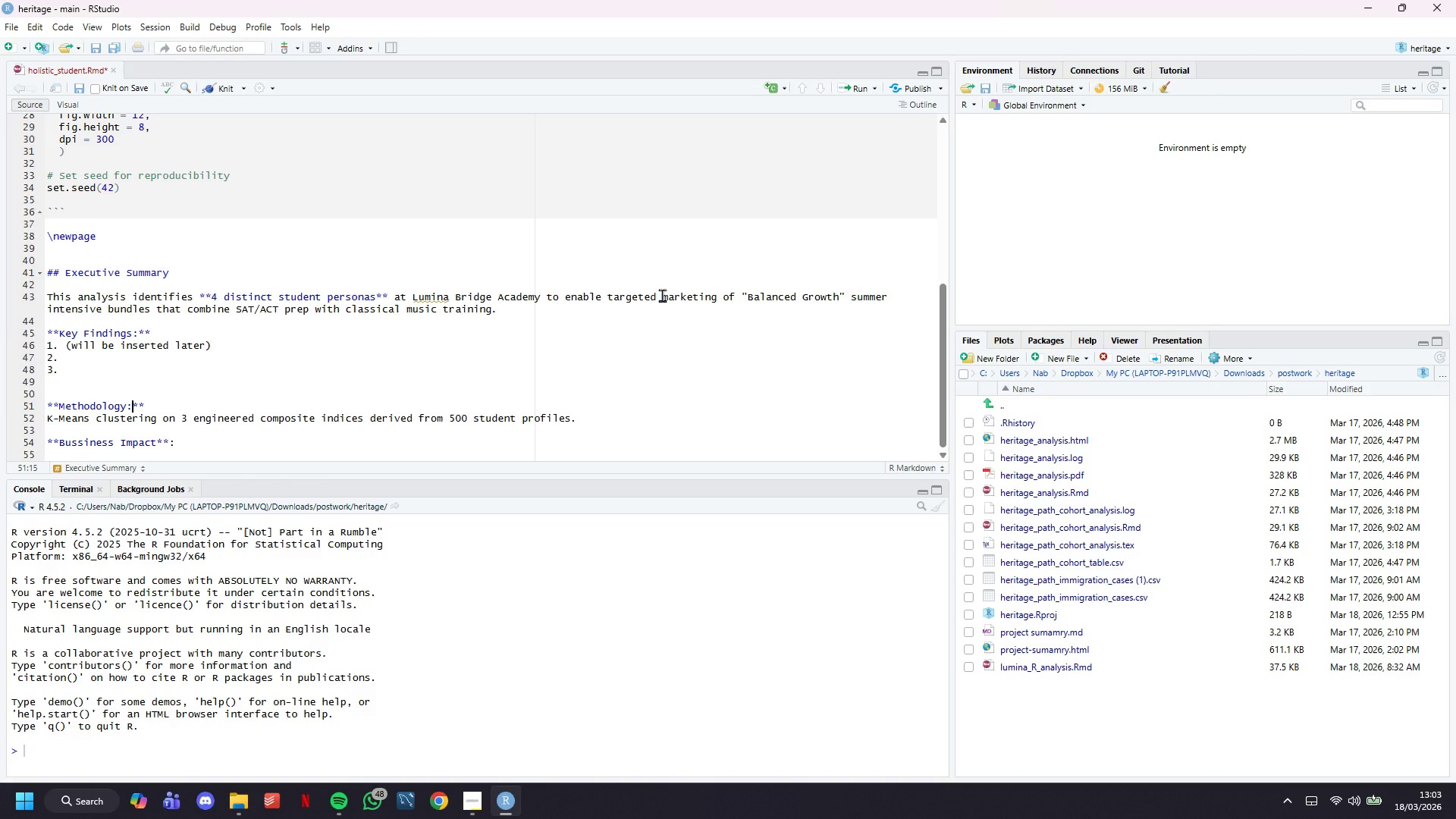 
key(ArrowRight)
 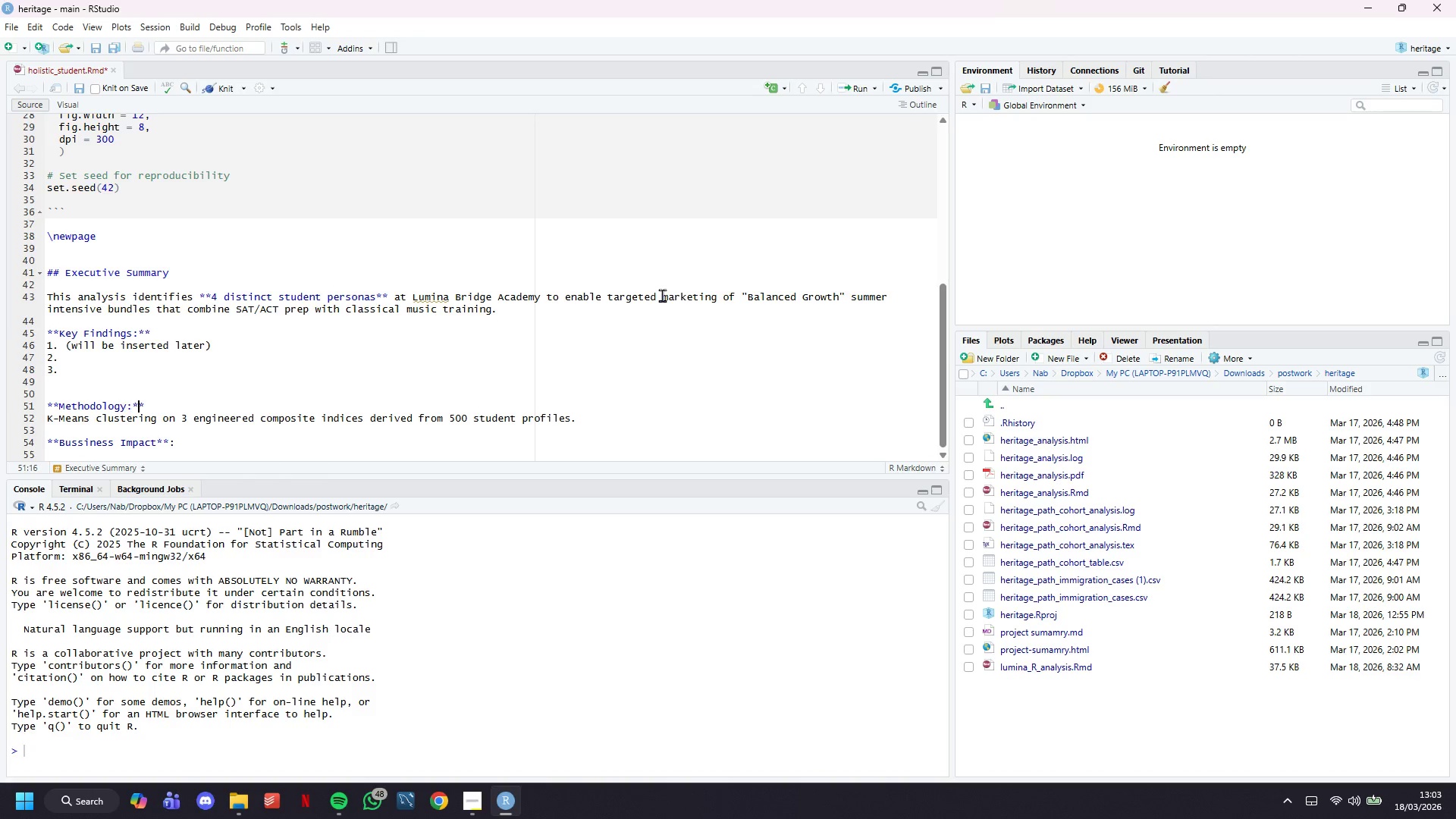 
key(ArrowRight)
 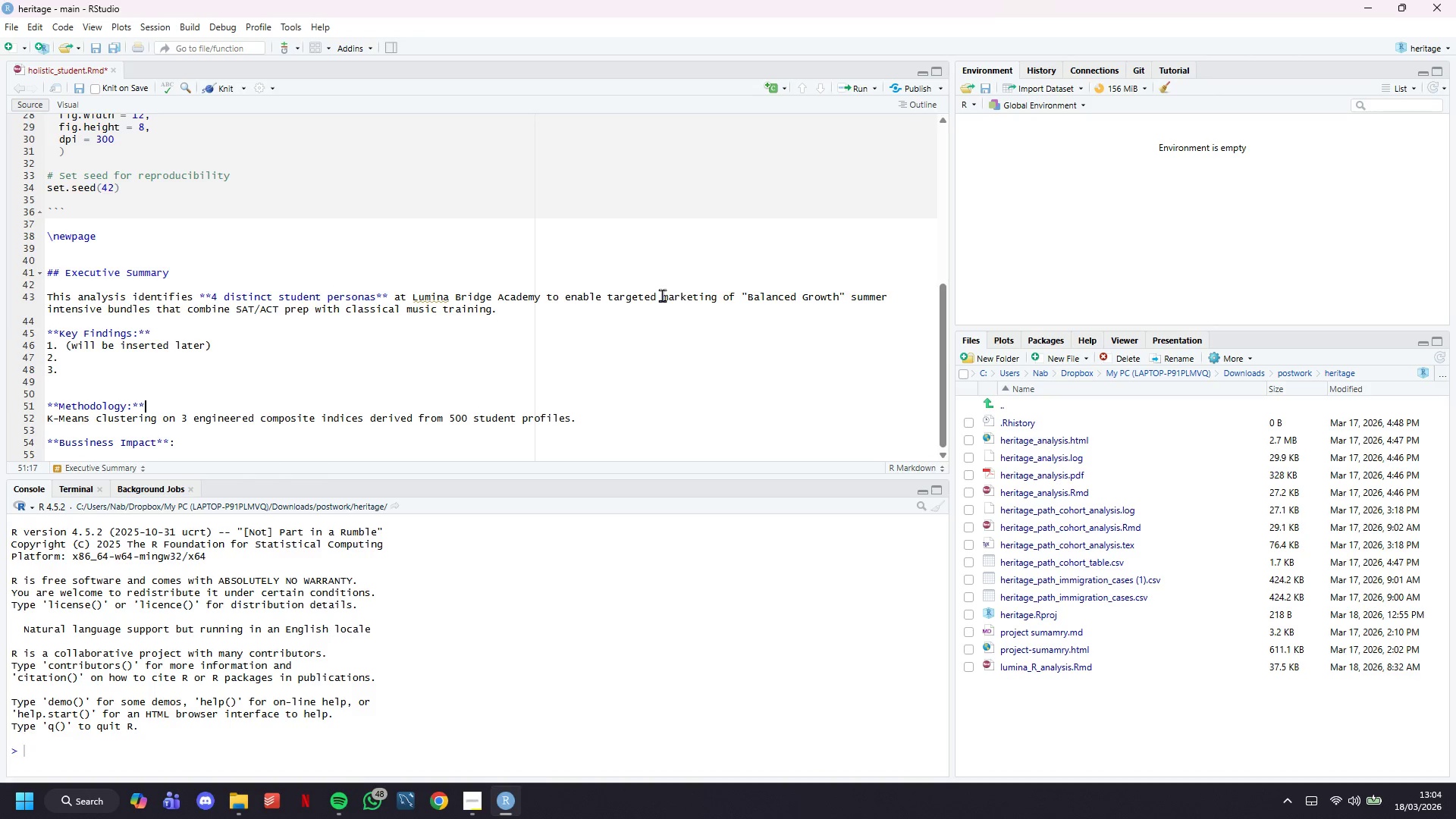 
key(Enter)
 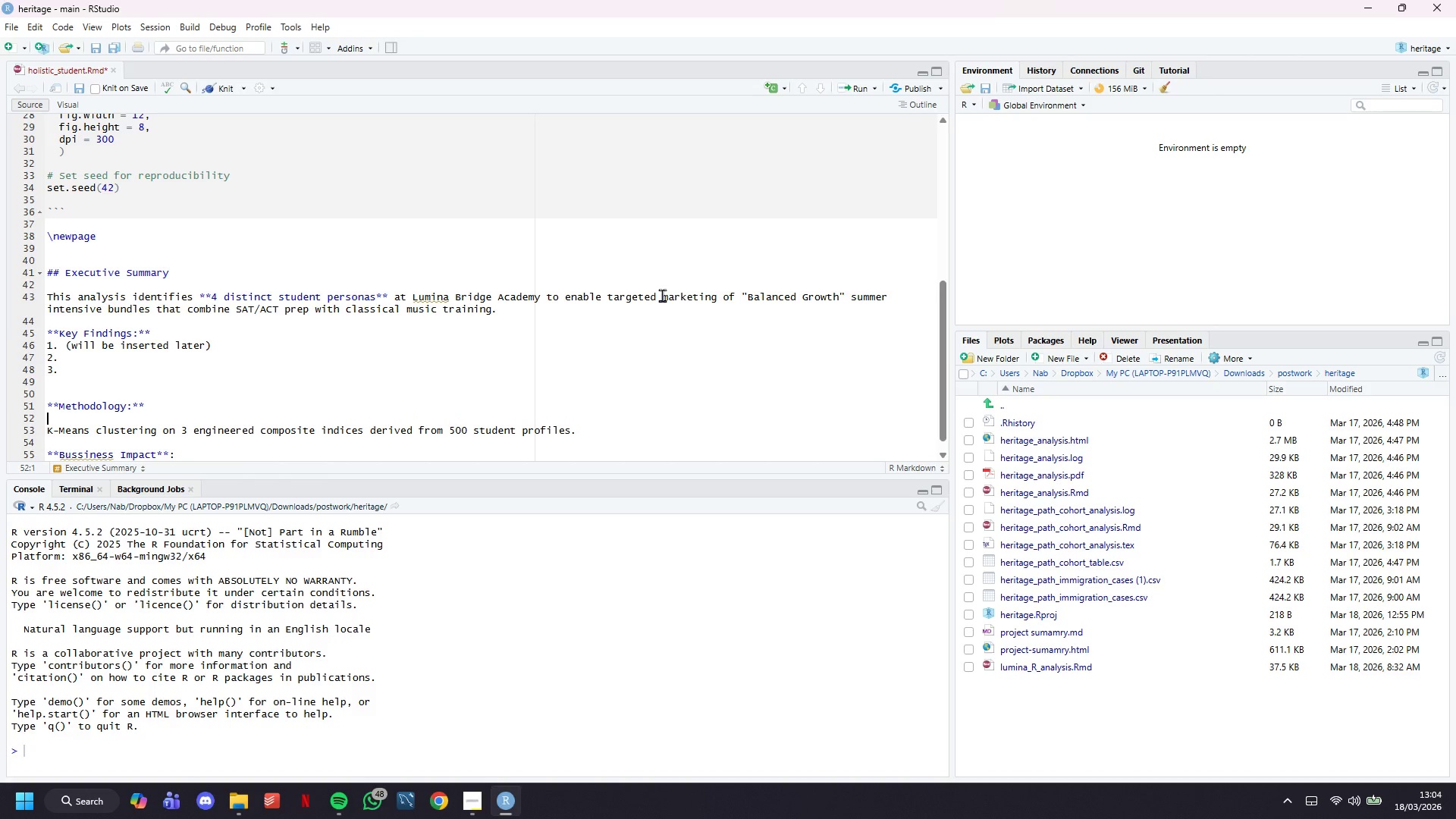 
scroll: coordinate [548, 337], scroll_direction: down, amount: 6.0
 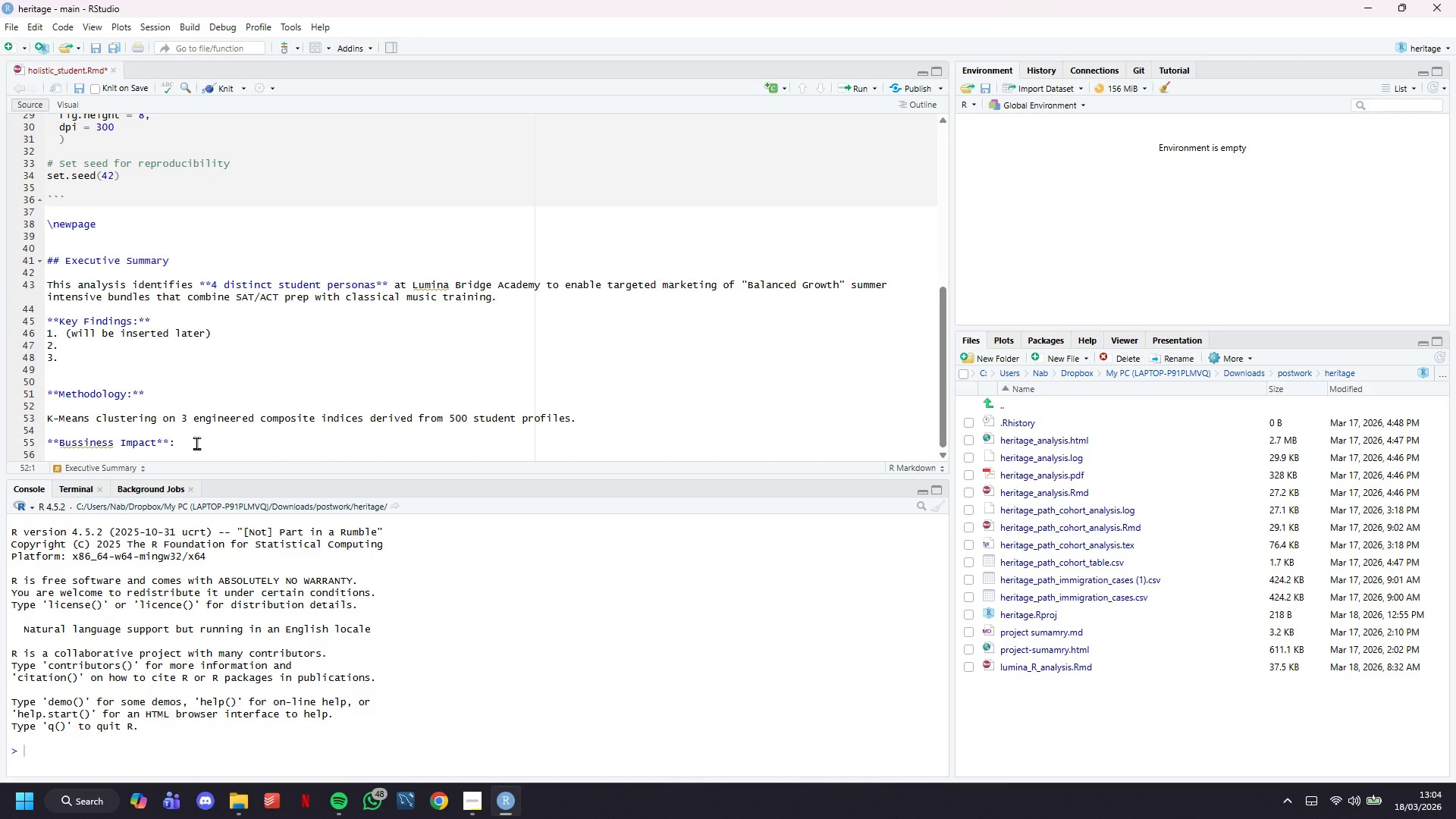 
left_click([195, 443])
 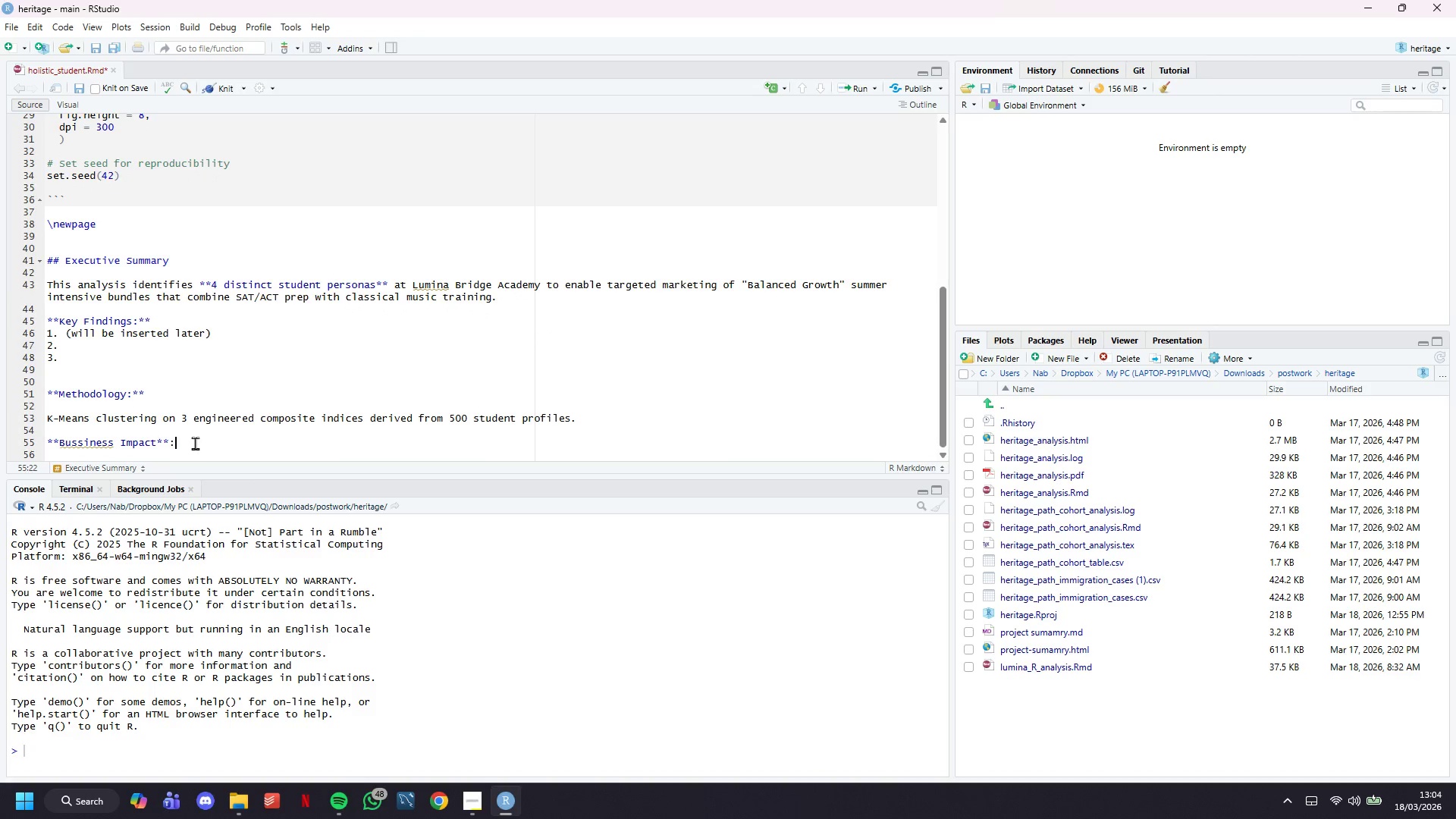 
key(Enter)
 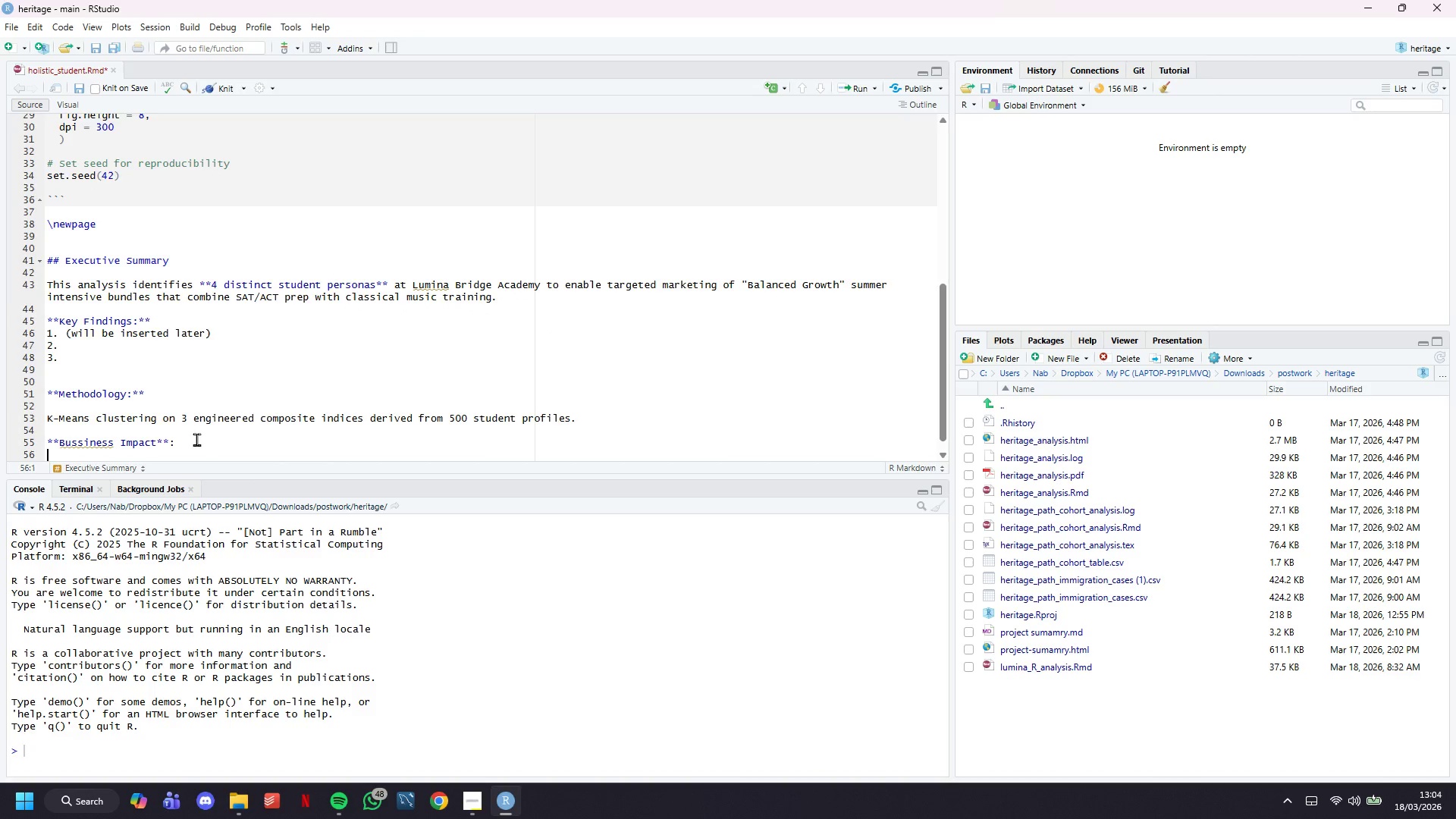 
key(Enter)
 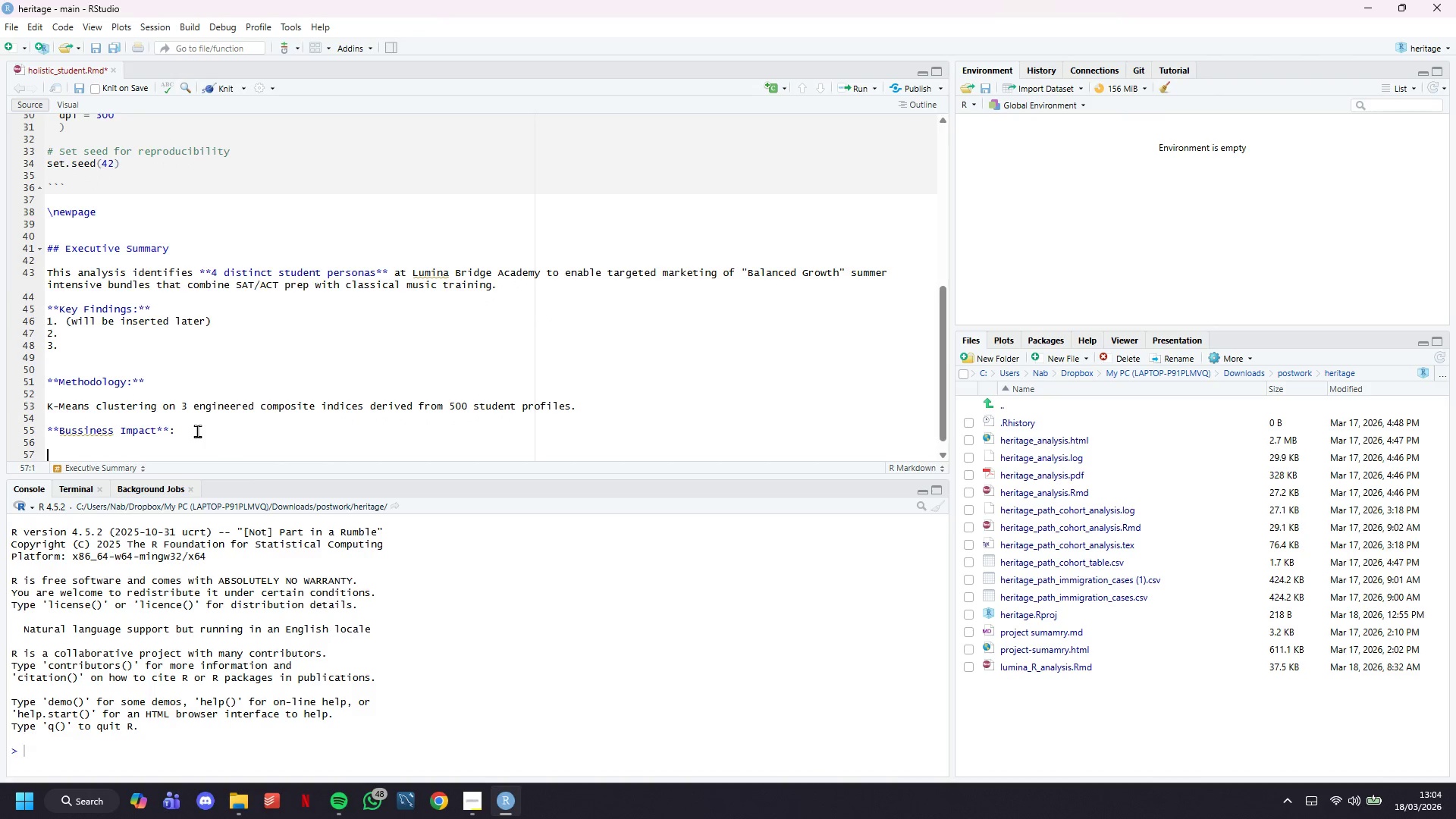 
scroll: coordinate [197, 433], scroll_direction: down, amount: 7.0
 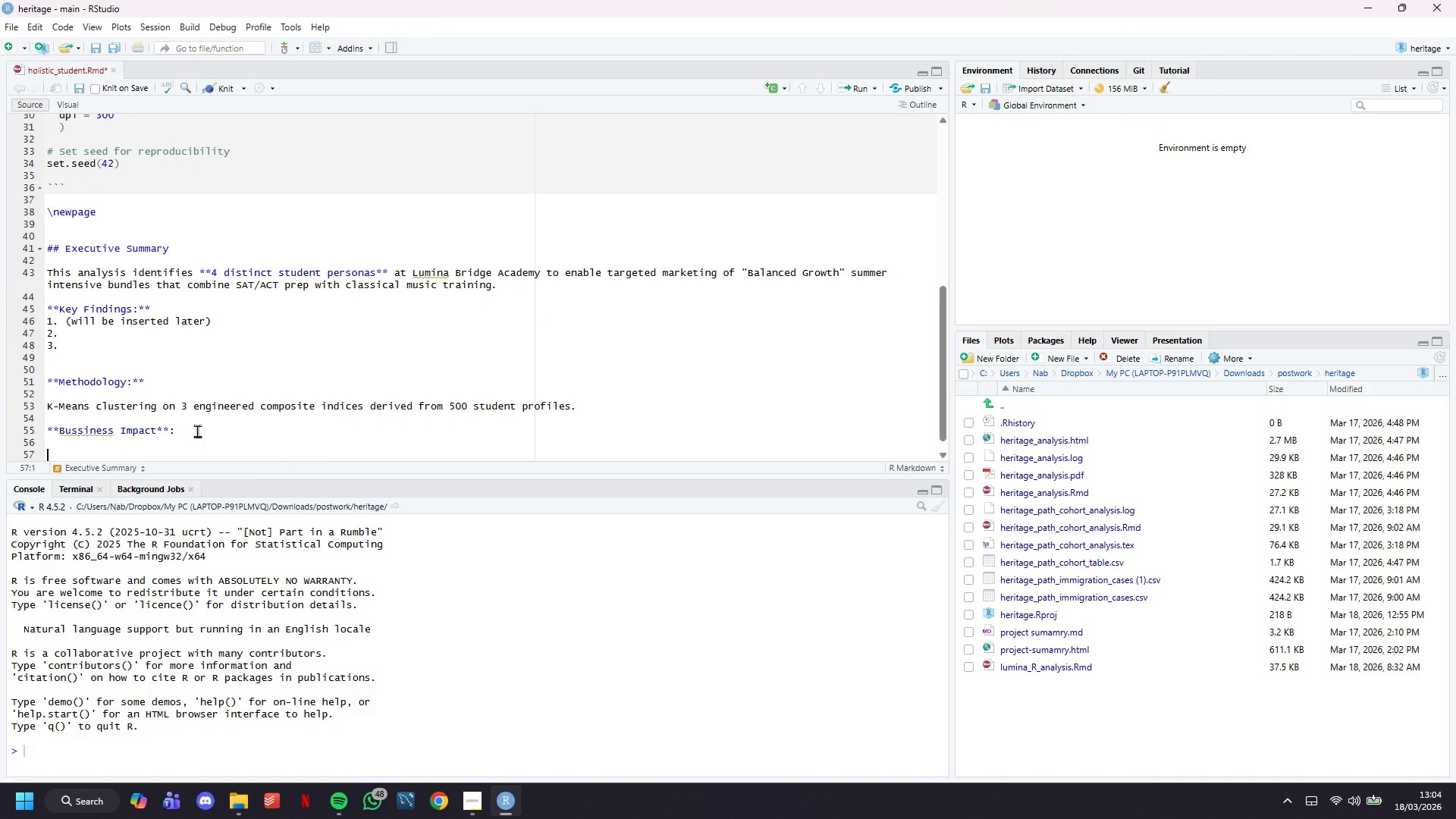 
type(Customized bundle recommendatios)
key(Backspace)
type(ns for each persona enable 35-50% )
 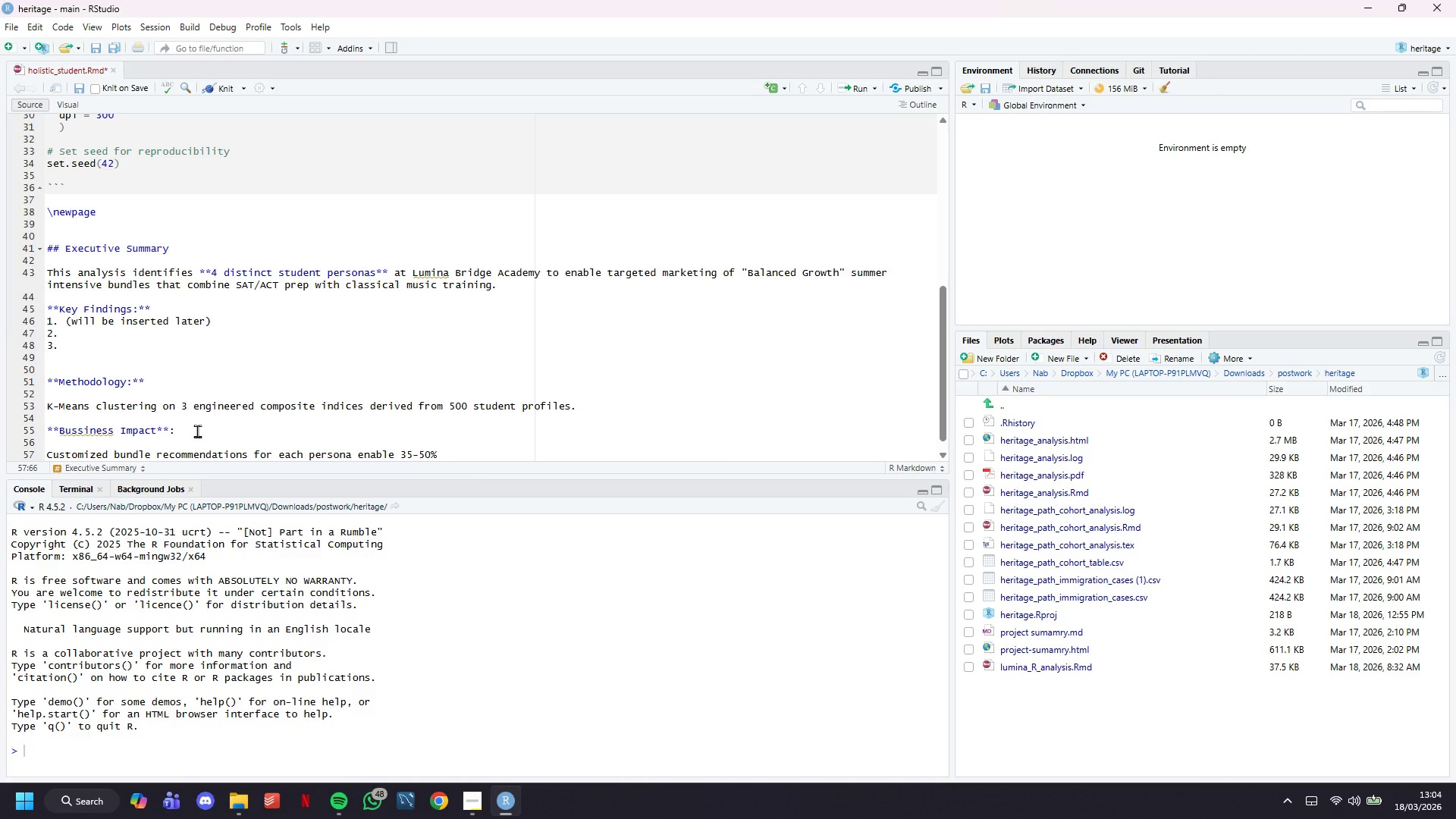 
wait(5.7)
 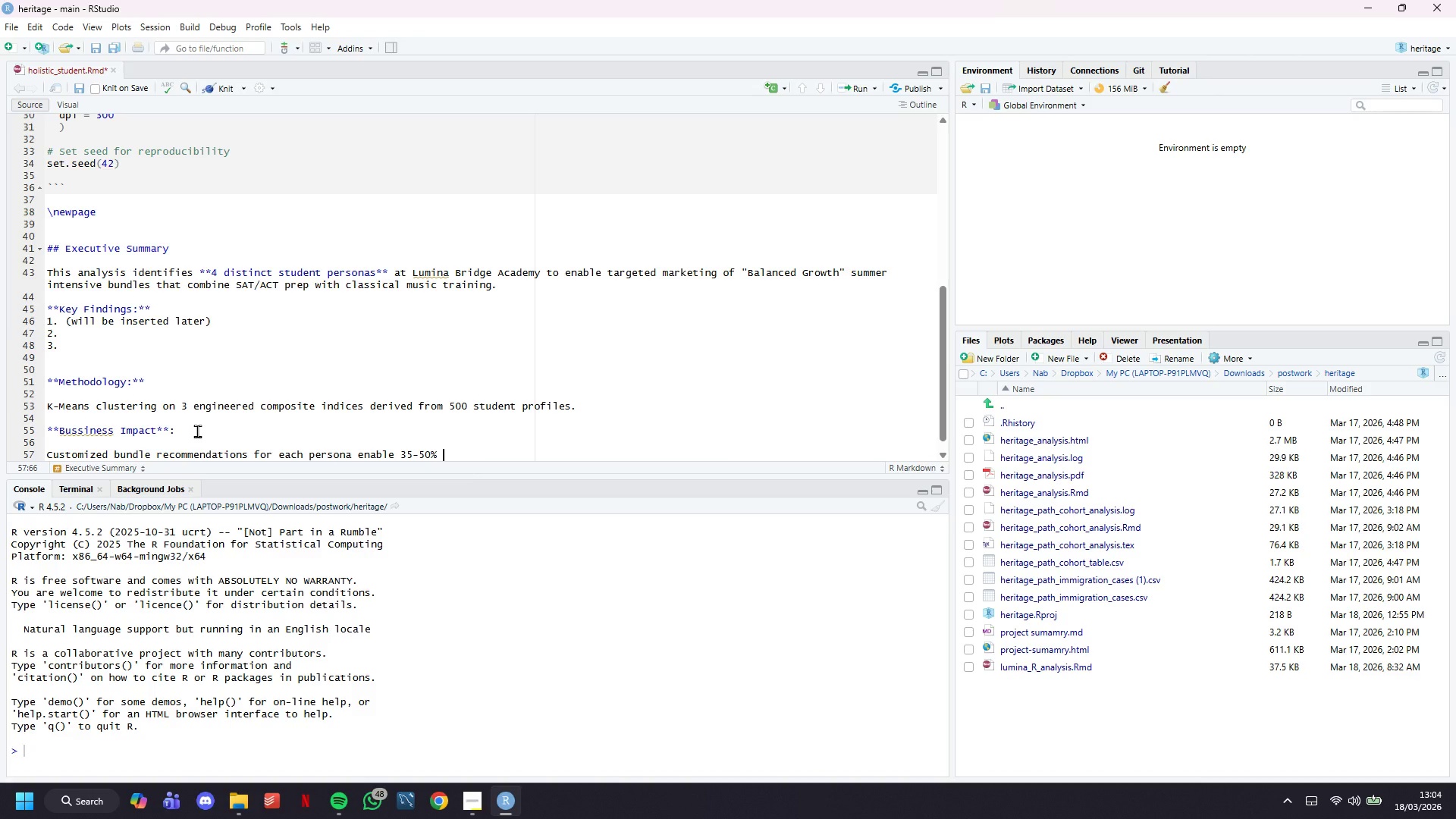 
type(higher conversion b)
key(Backspace)
type(v.)
key(Backspace)
type(s. generic marketing.)
 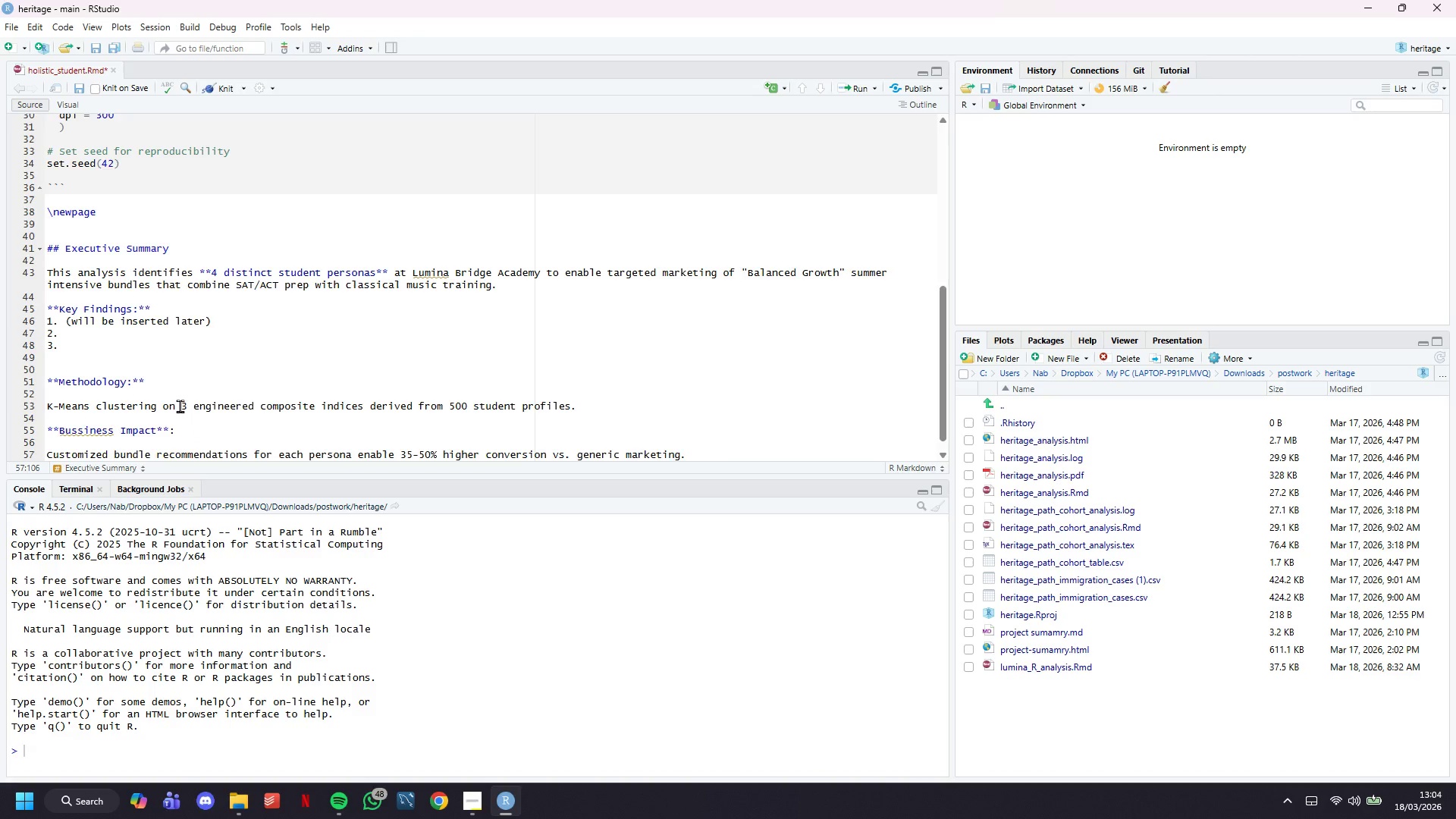 
scroll: coordinate [180, 406], scroll_direction: down, amount: 12.0
 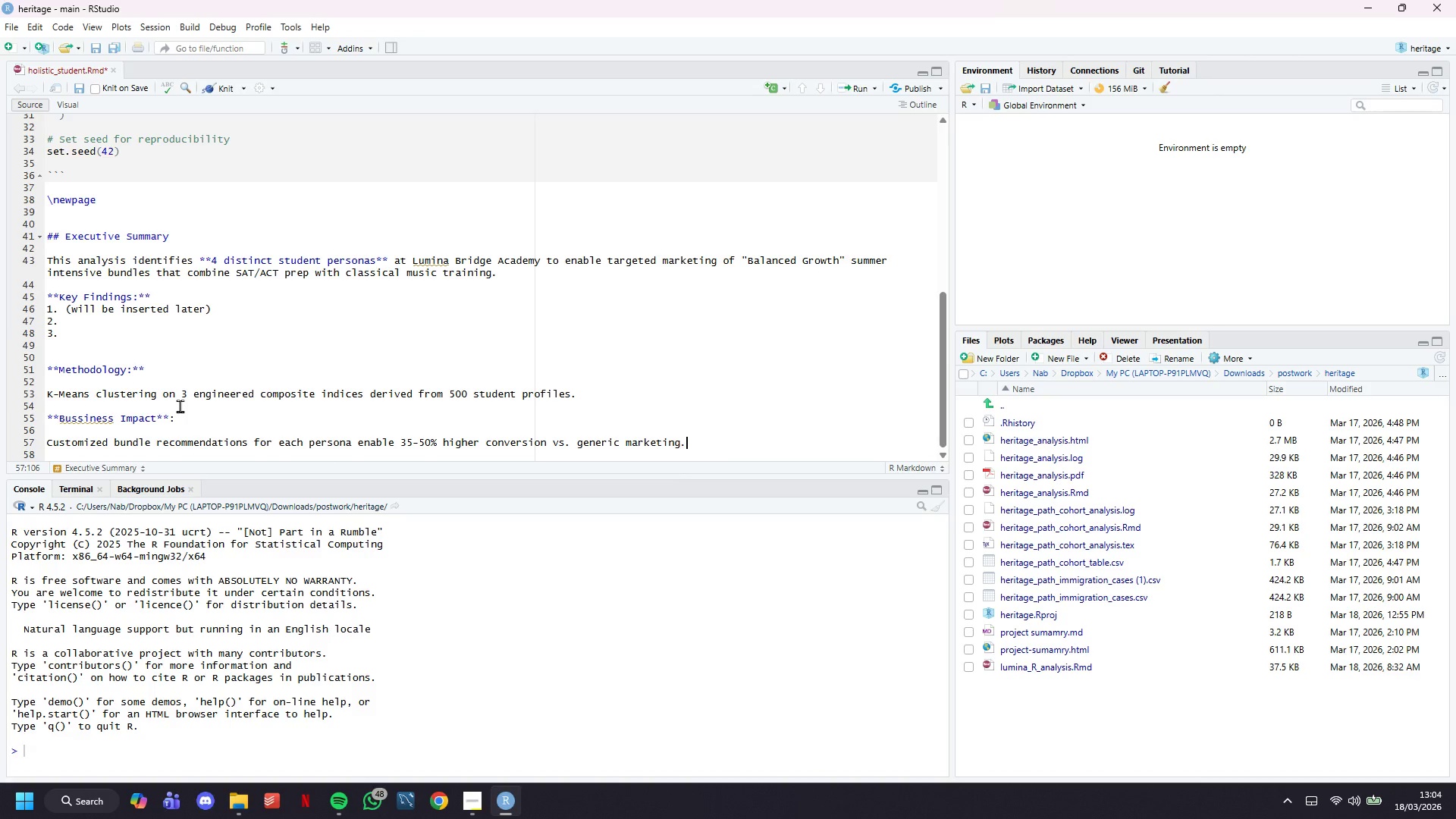 
key(Enter)
 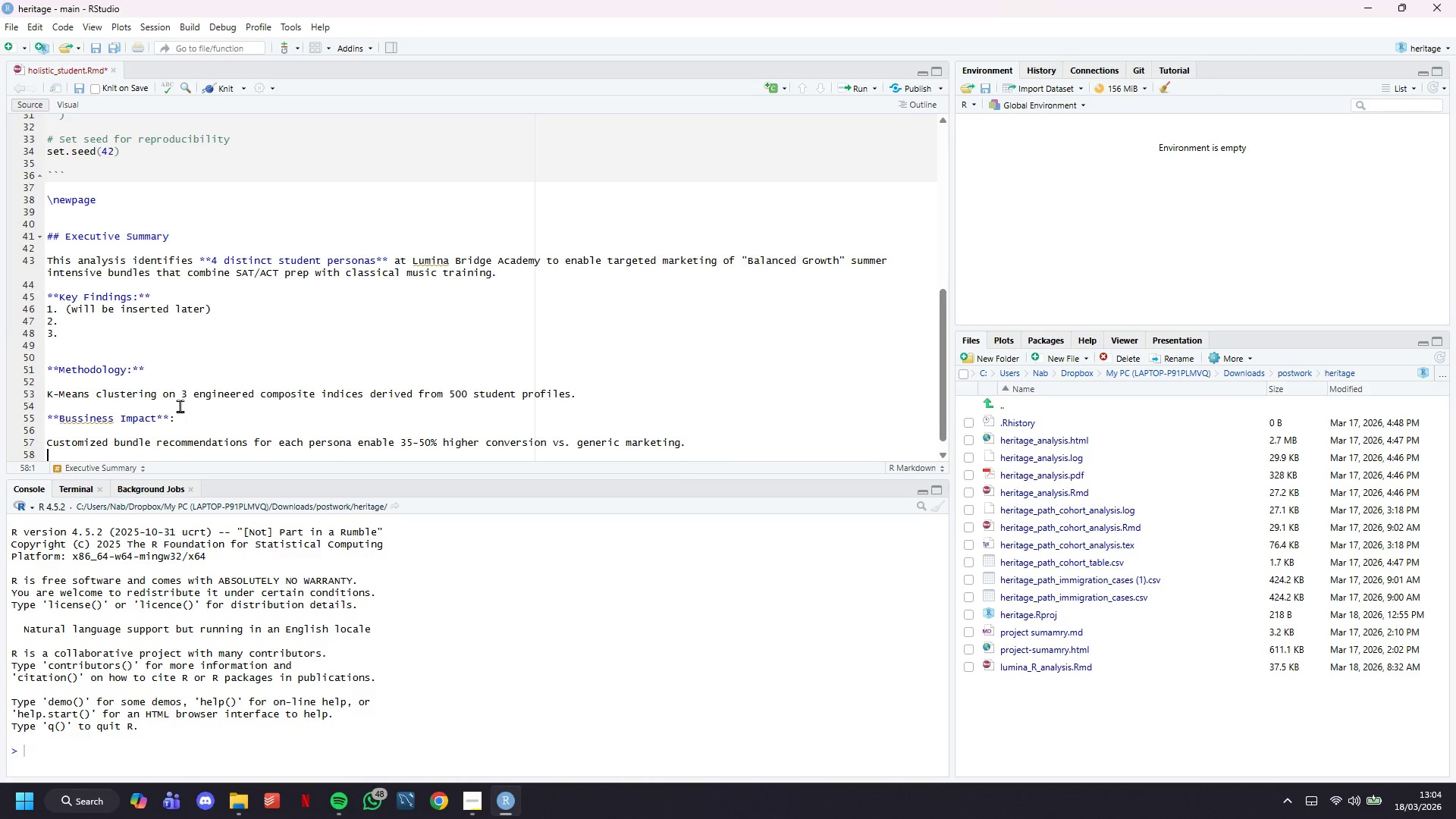 
key(Enter)
 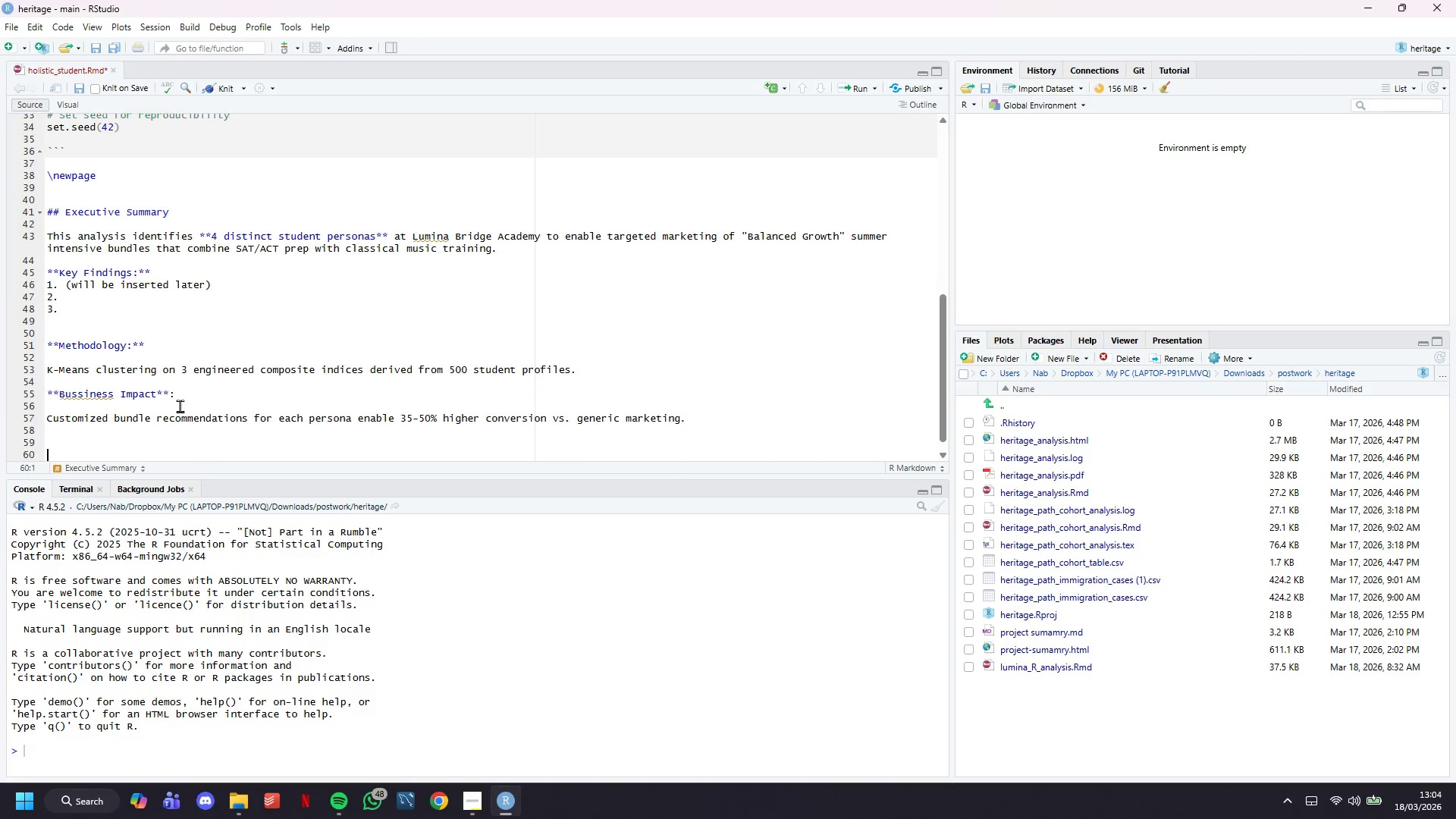 
hold_key(key=Enter, duration=0.7)
 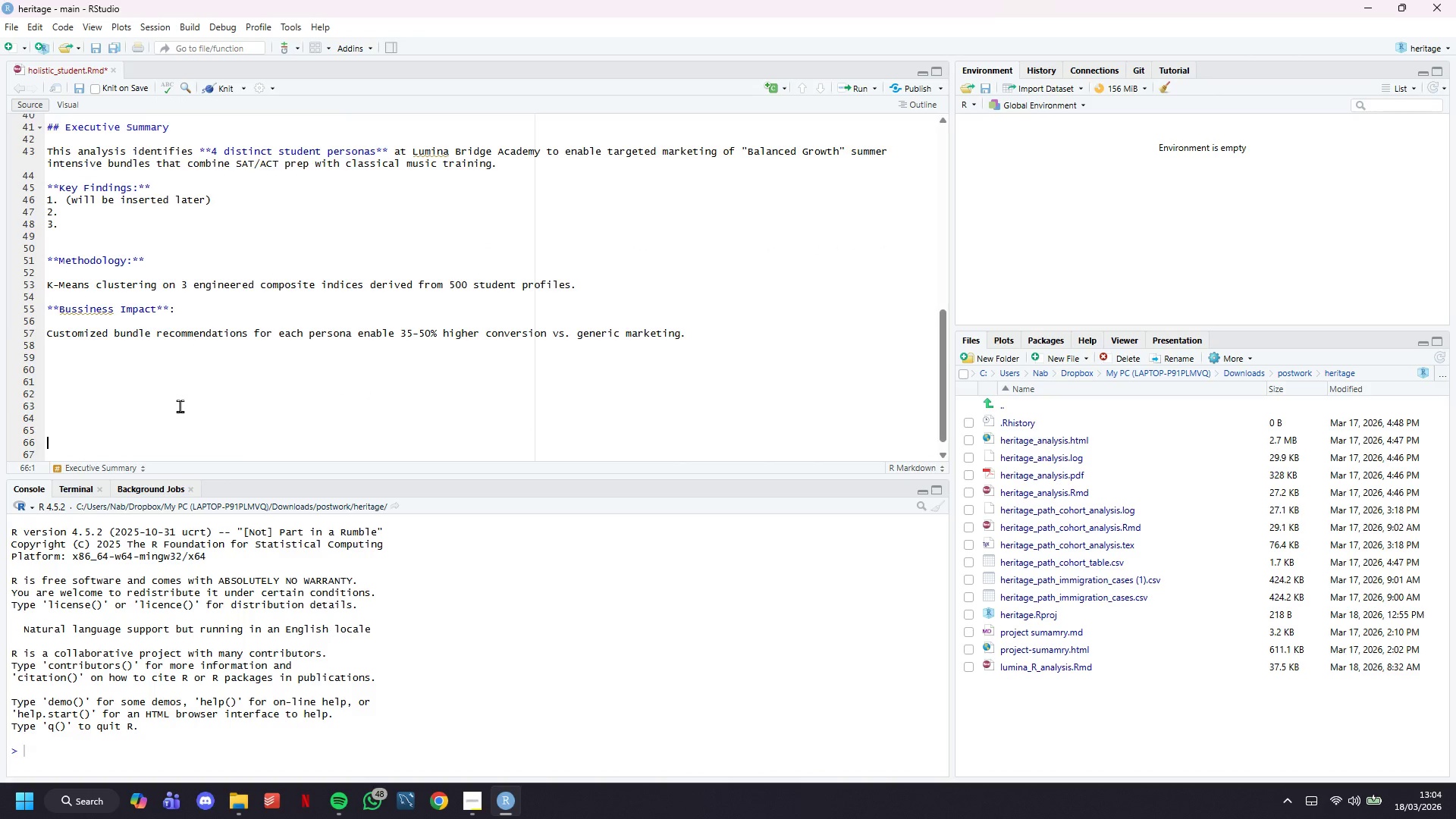 
key(ArrowUp)
 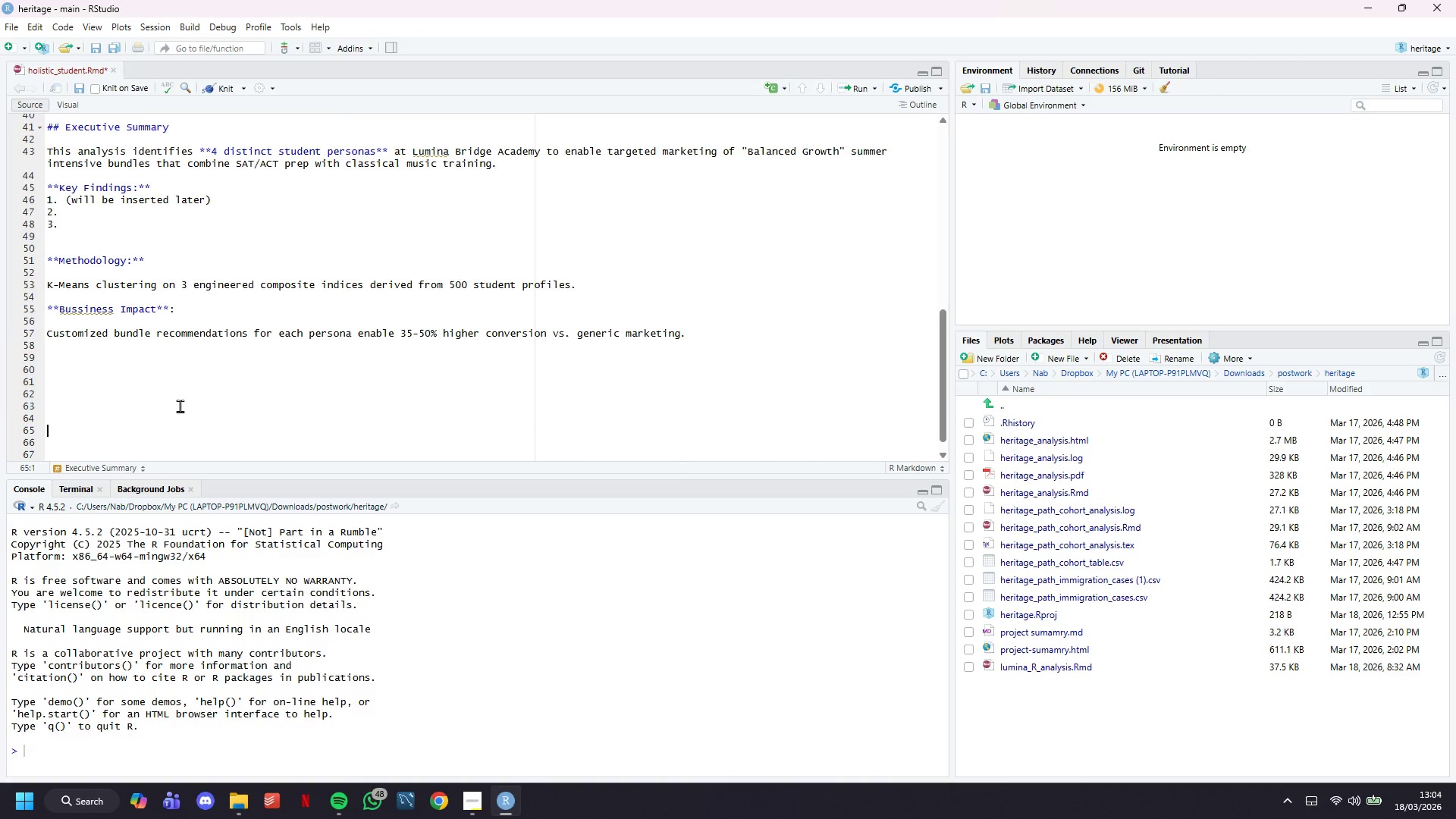 
key(ArrowUp)
 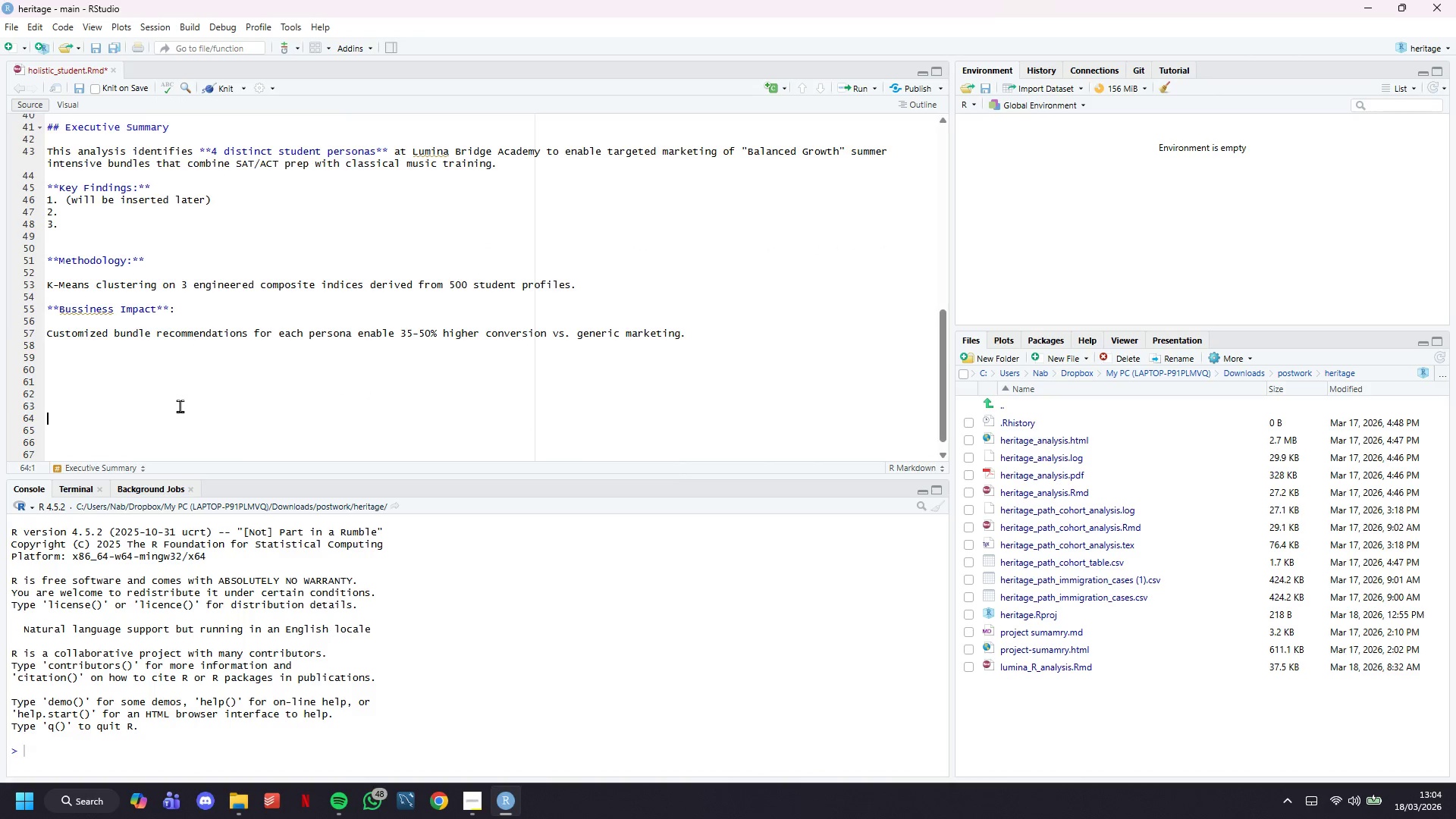 
hold_key(key=ArrowUp, duration=0.5)
 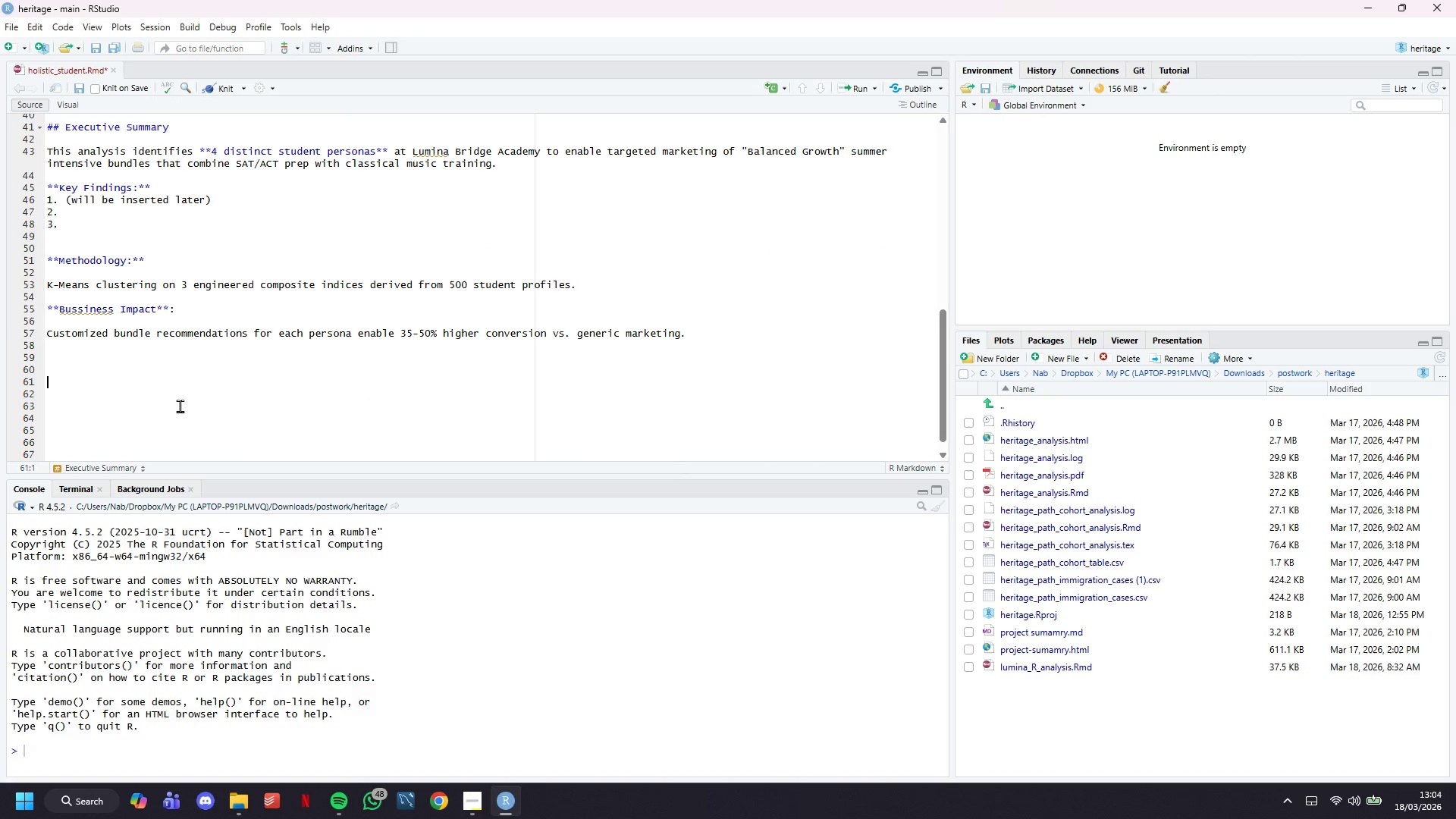 
hold_key(key=ArrowUp, duration=0.31)
 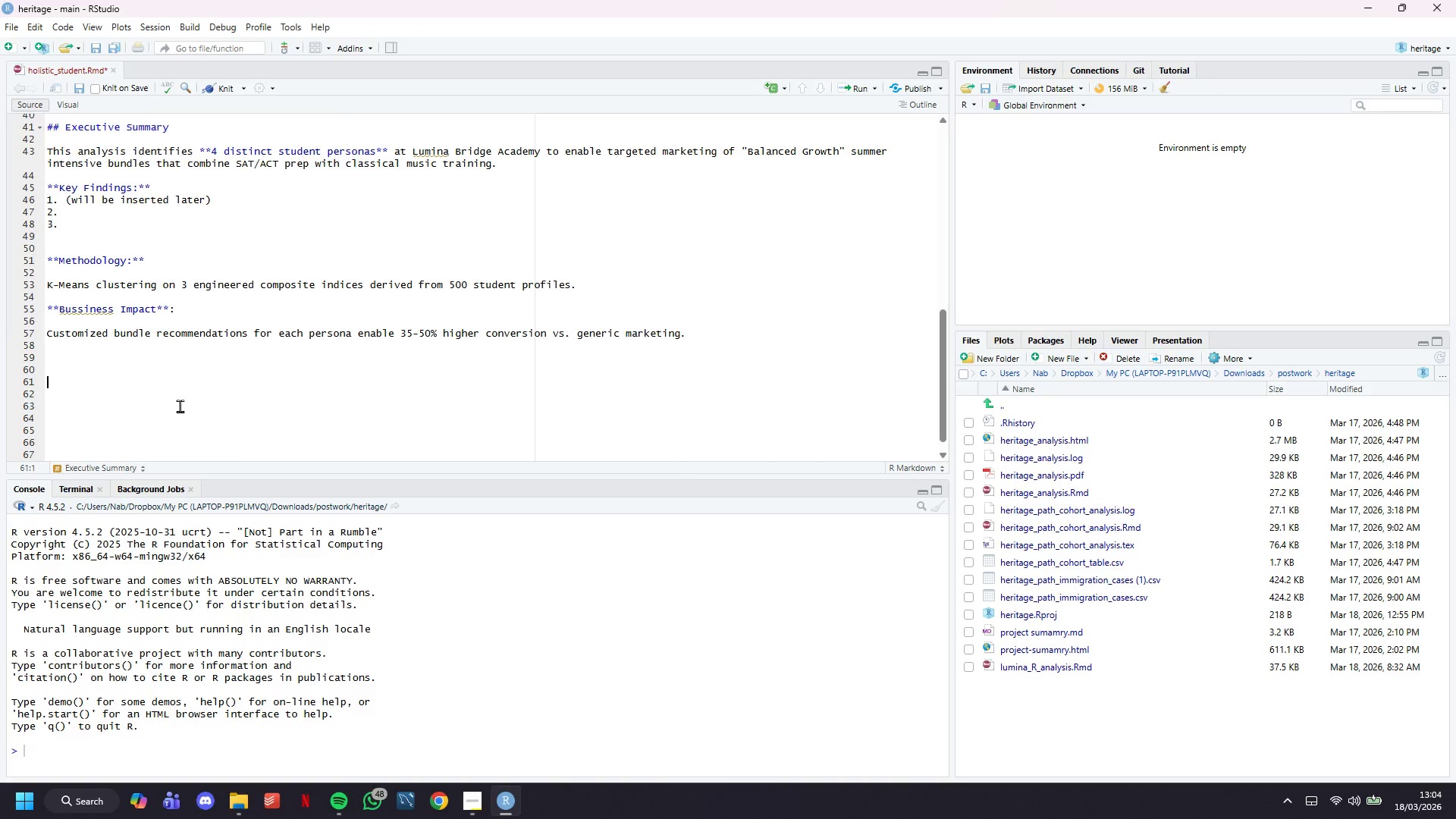 
key(ArrowUp)
 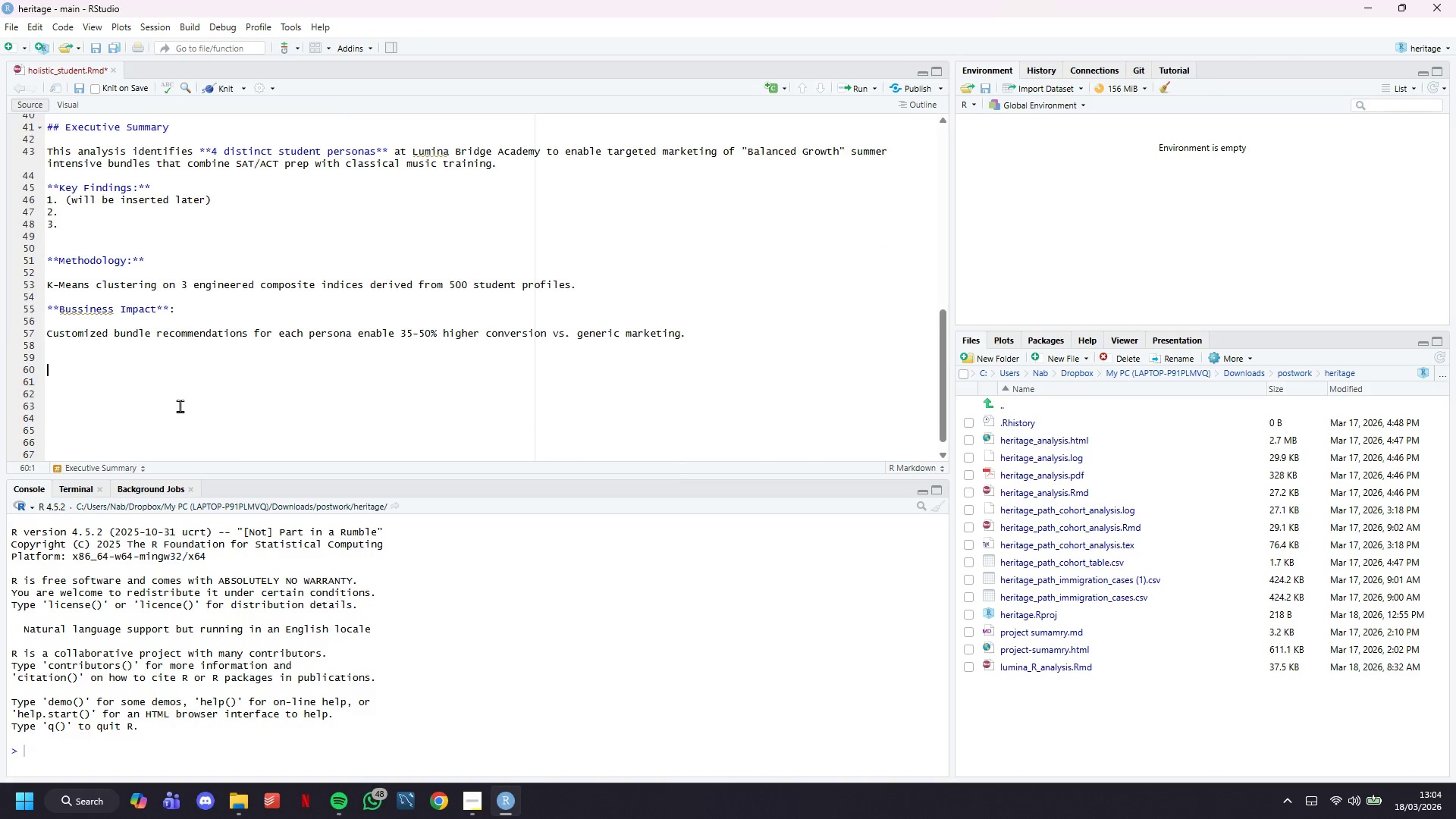 
key(ArrowUp)
 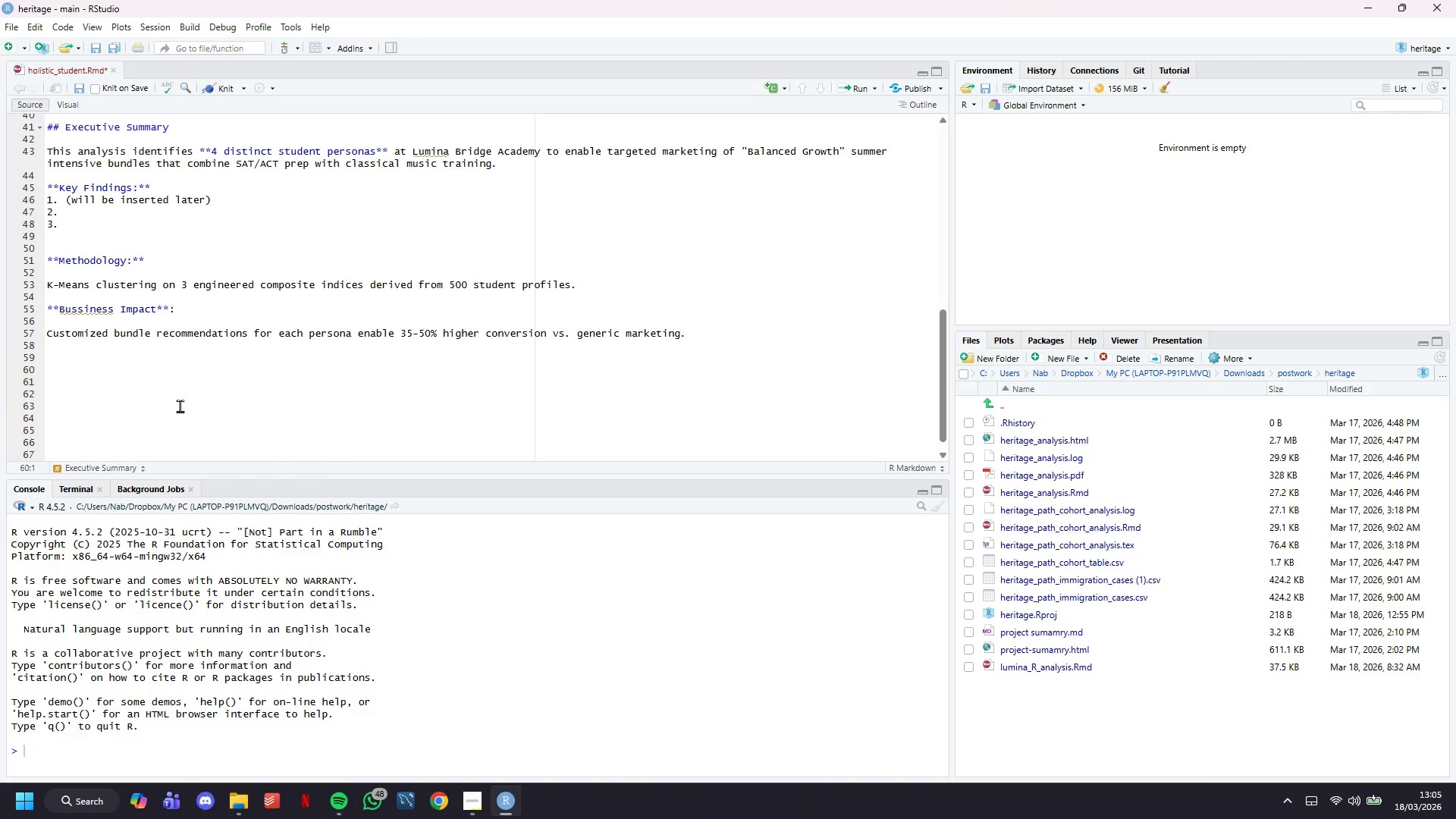 
wait(32.5)
 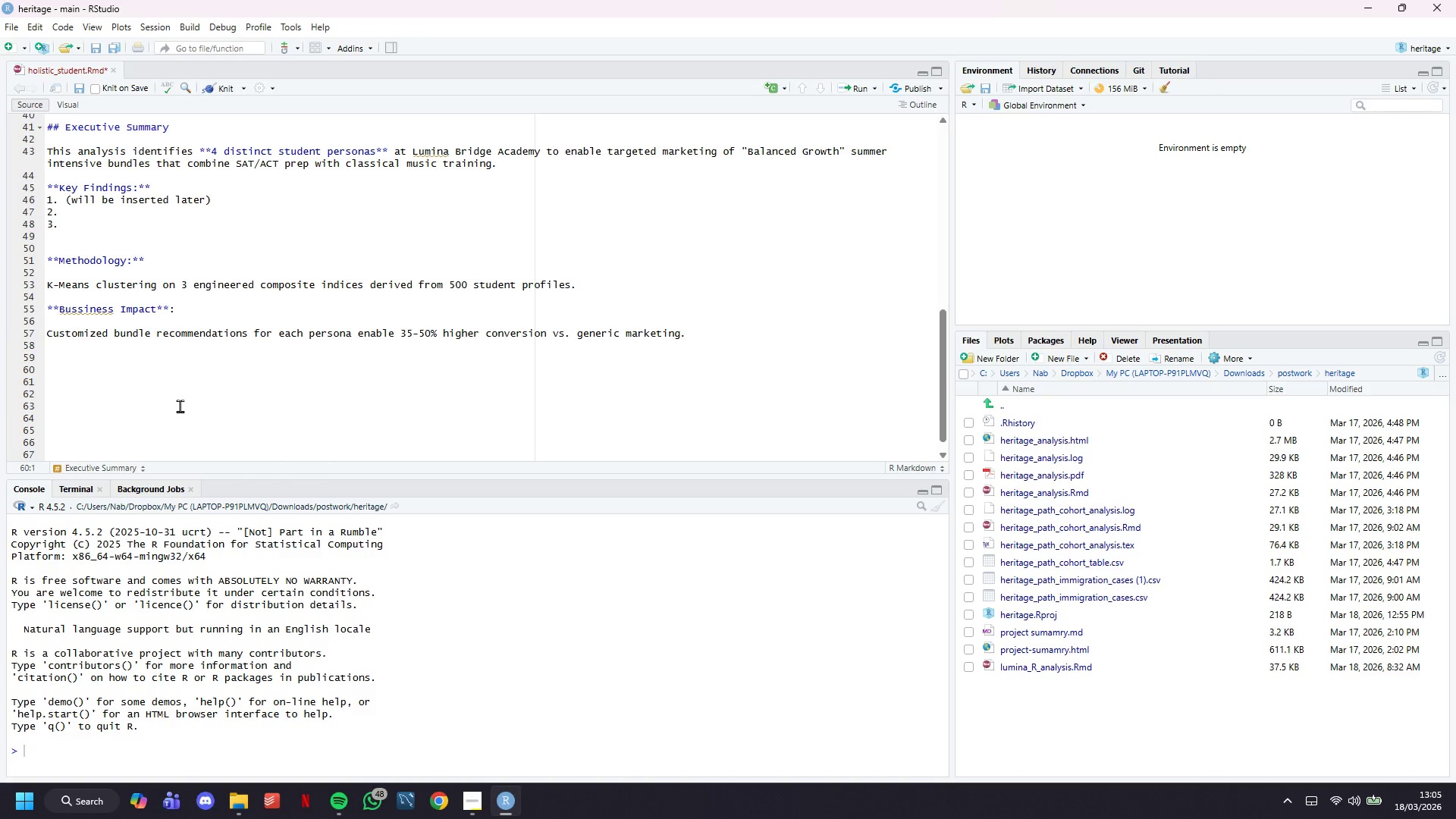 
key(Minus)
 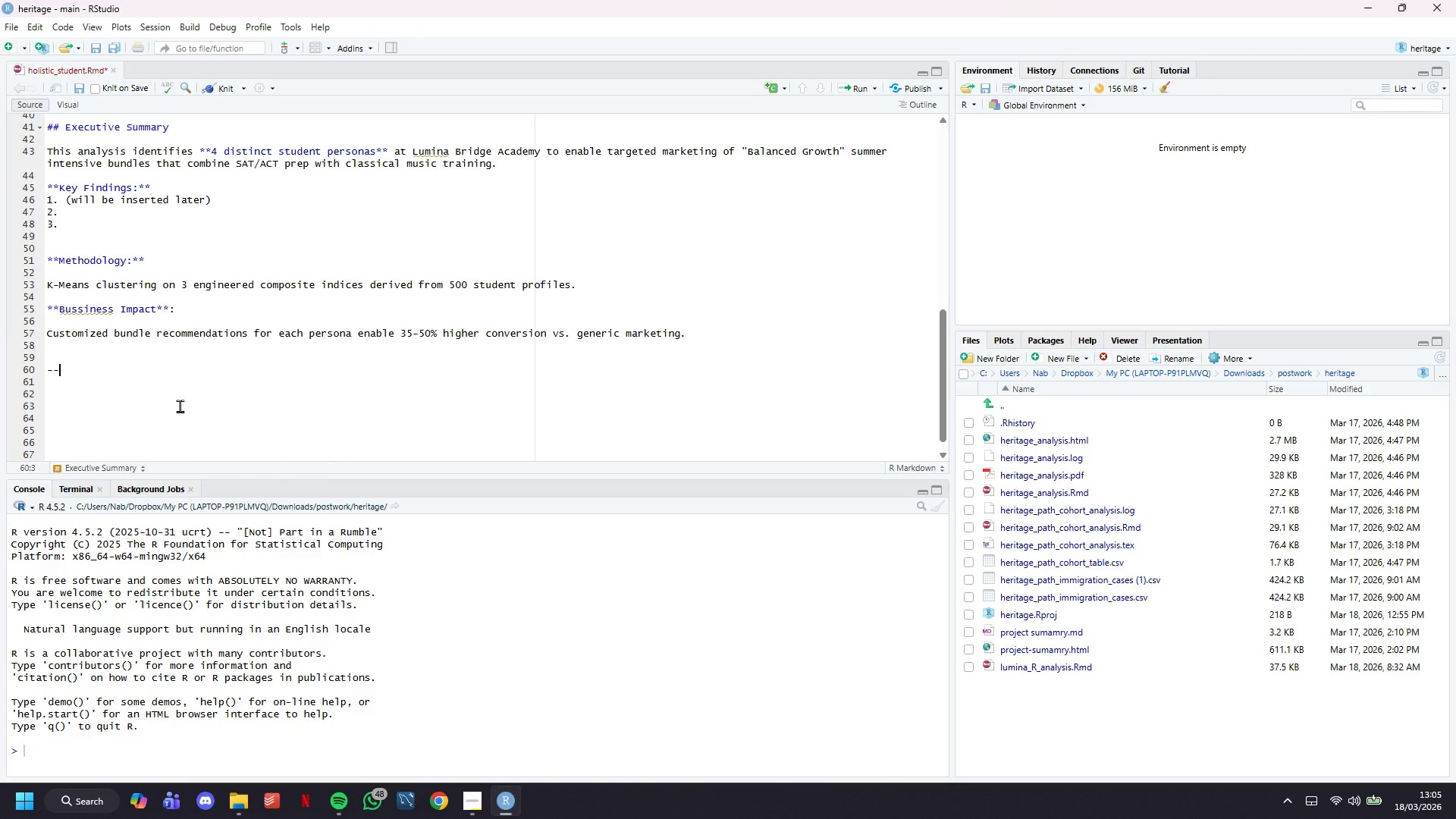 
key(Minus)
 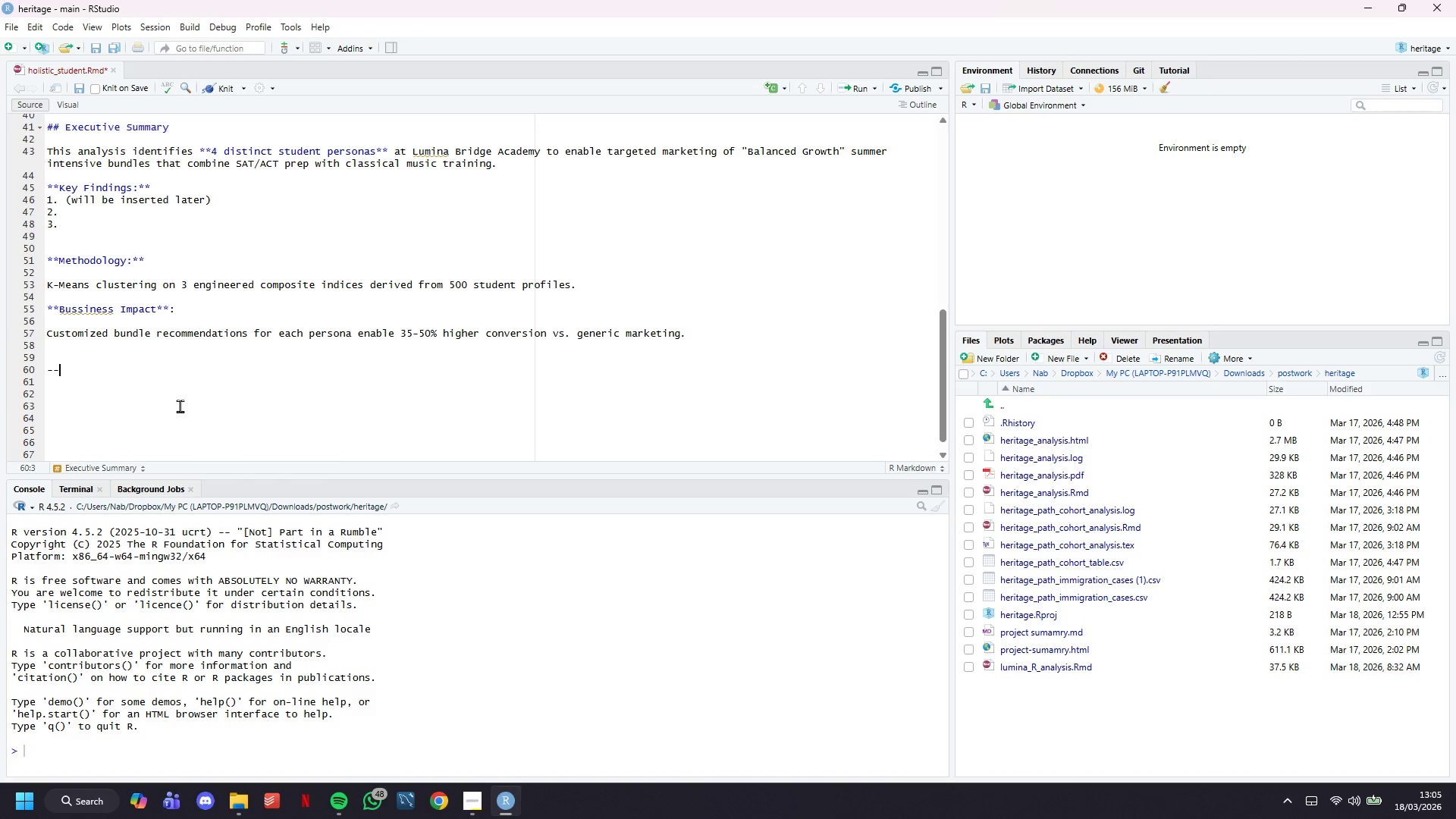 
key(Minus)
 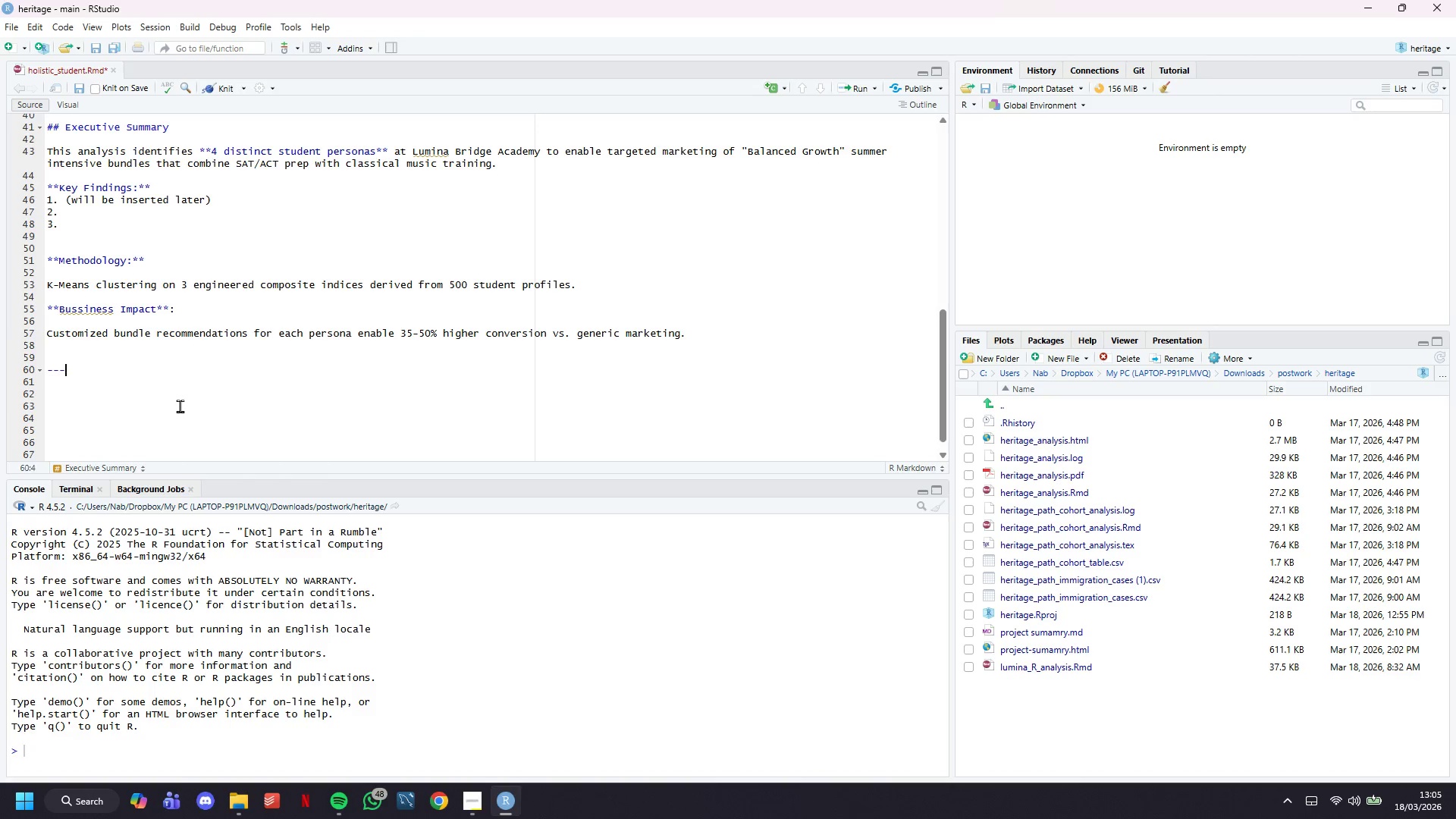 
key(Enter)
 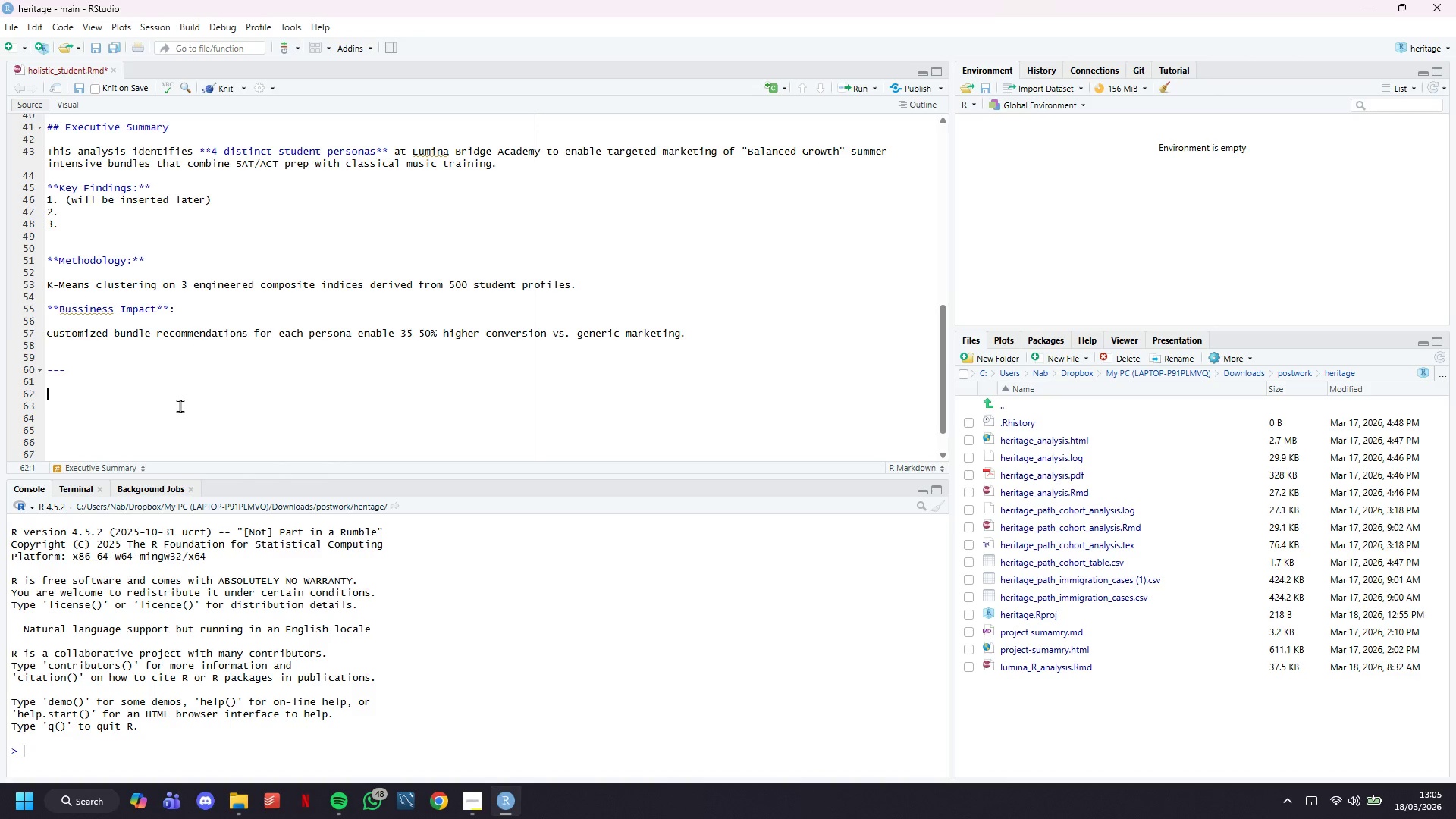 
key(Enter)
 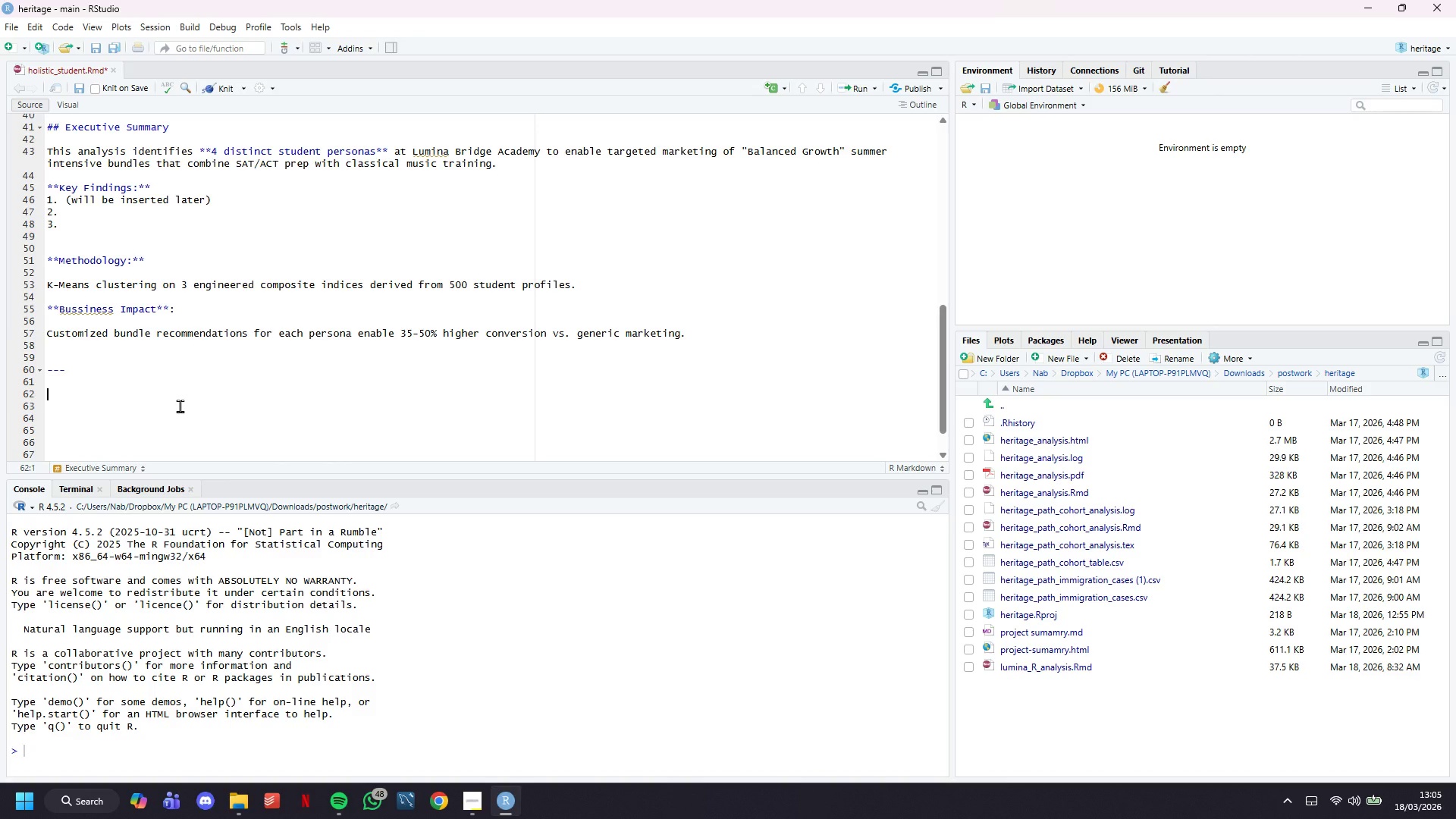 
type(# Data Context & Mehodoli)
key(Backspace)
type(ogy)
 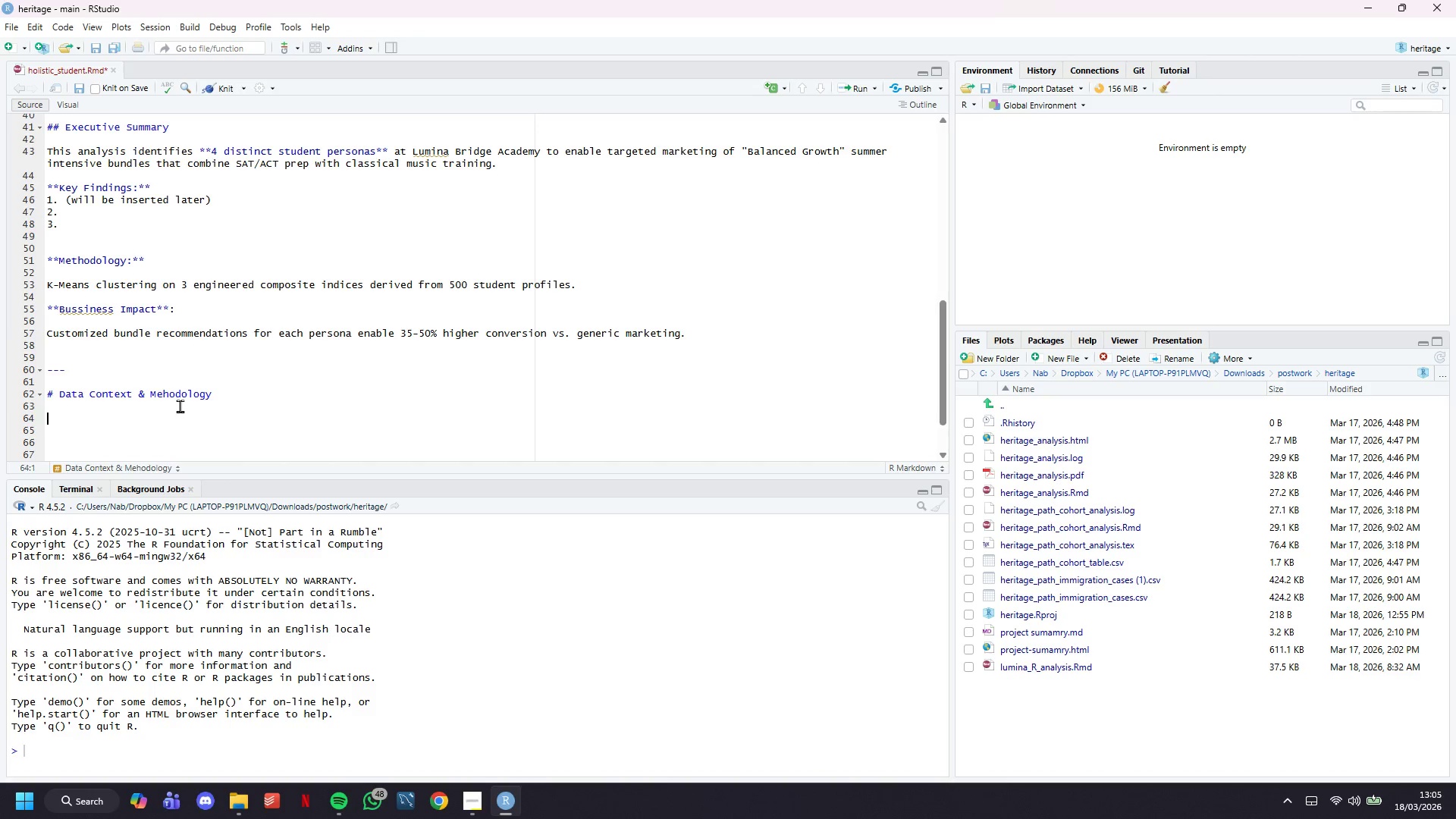 
 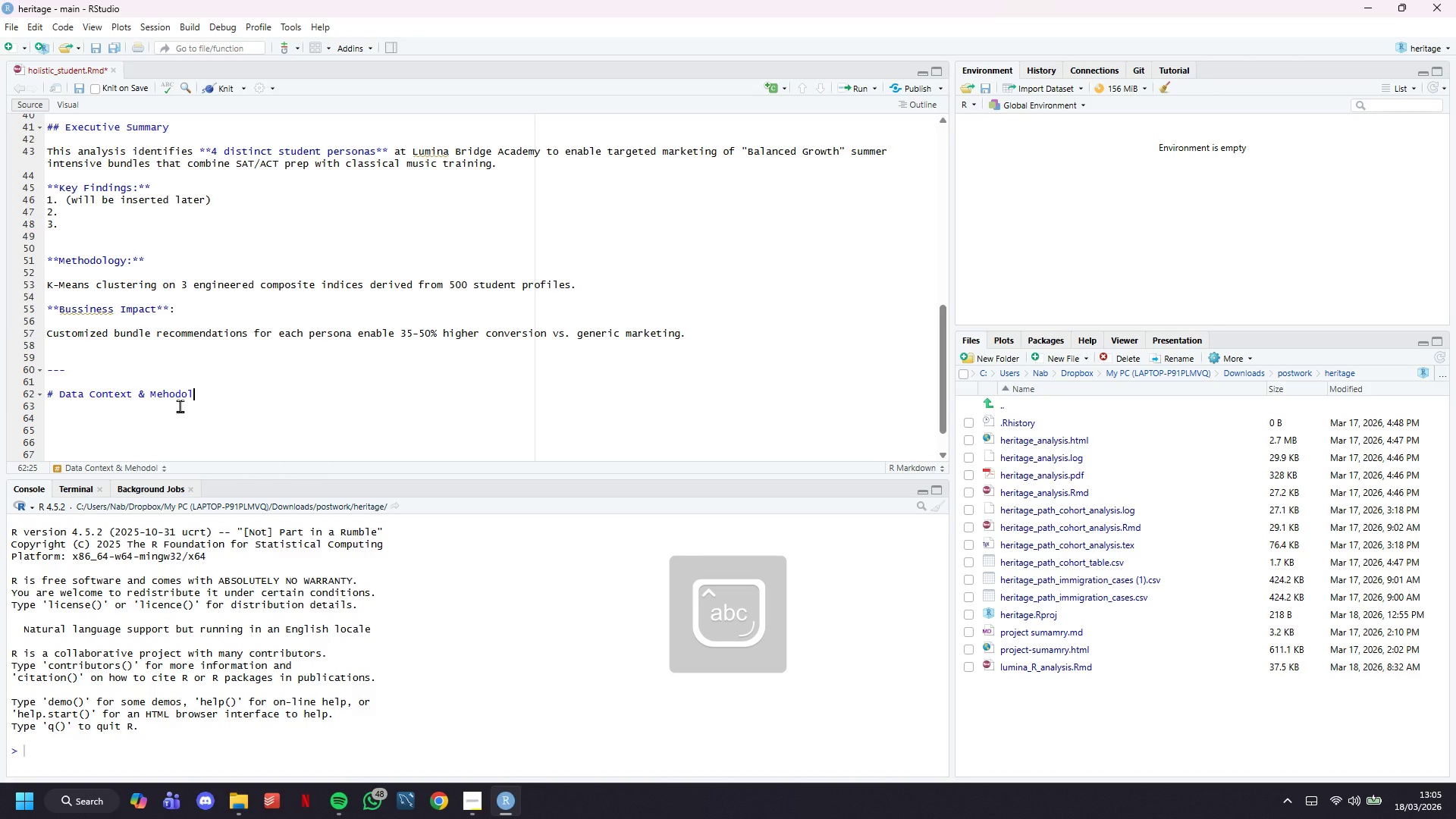 
key(Enter)
 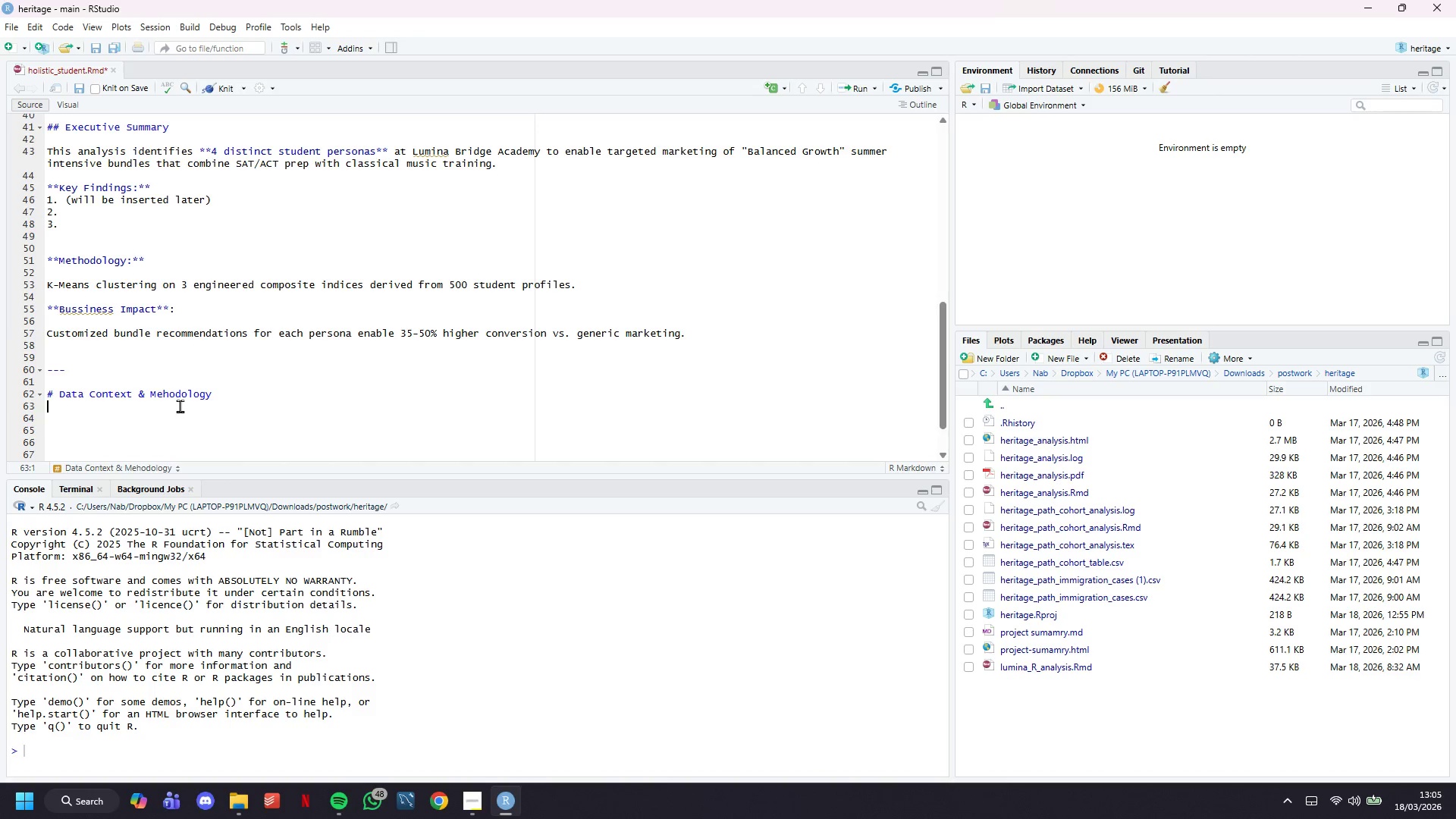 
key(Enter)
 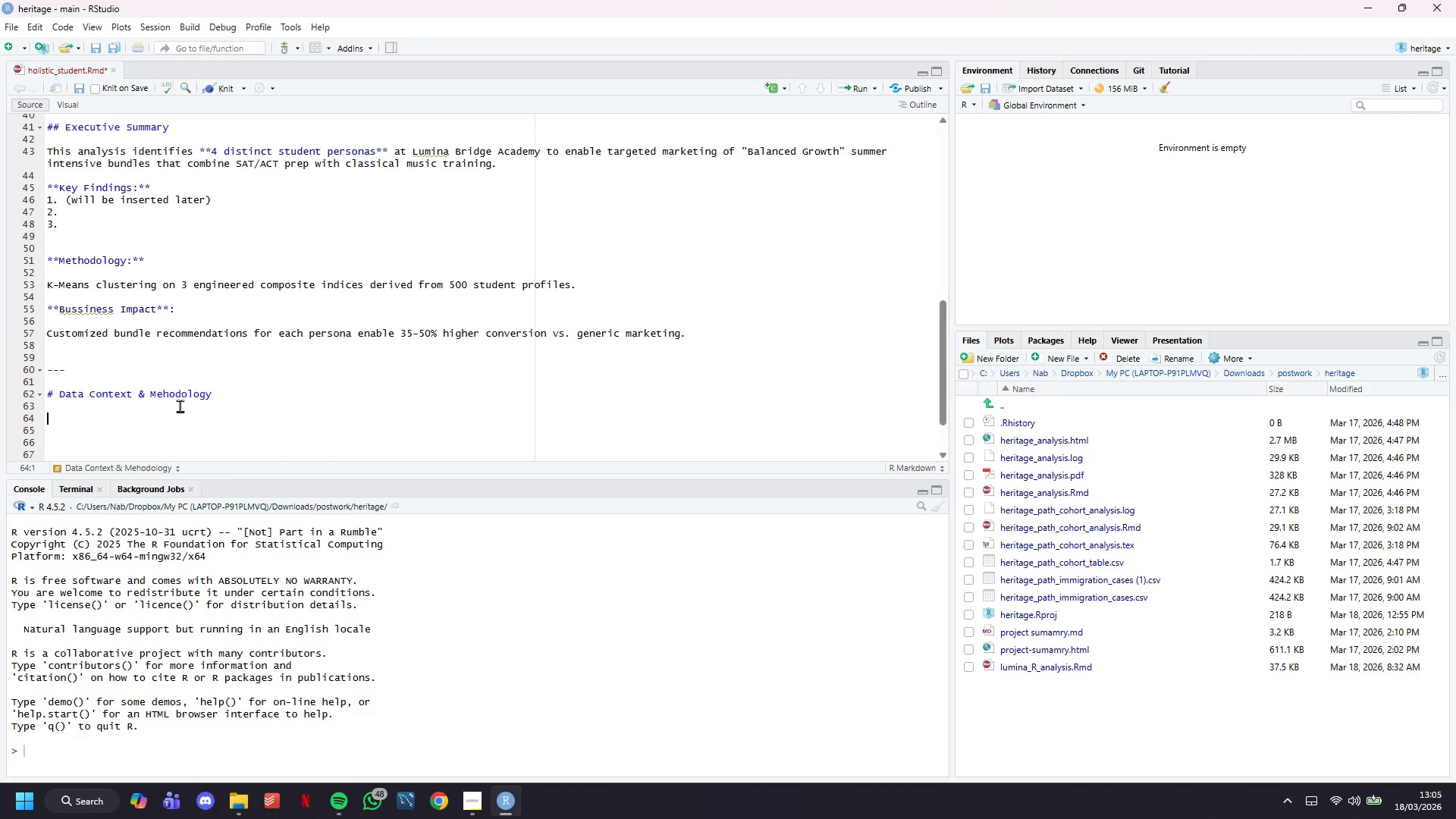 
type(## Dataset Overview)
 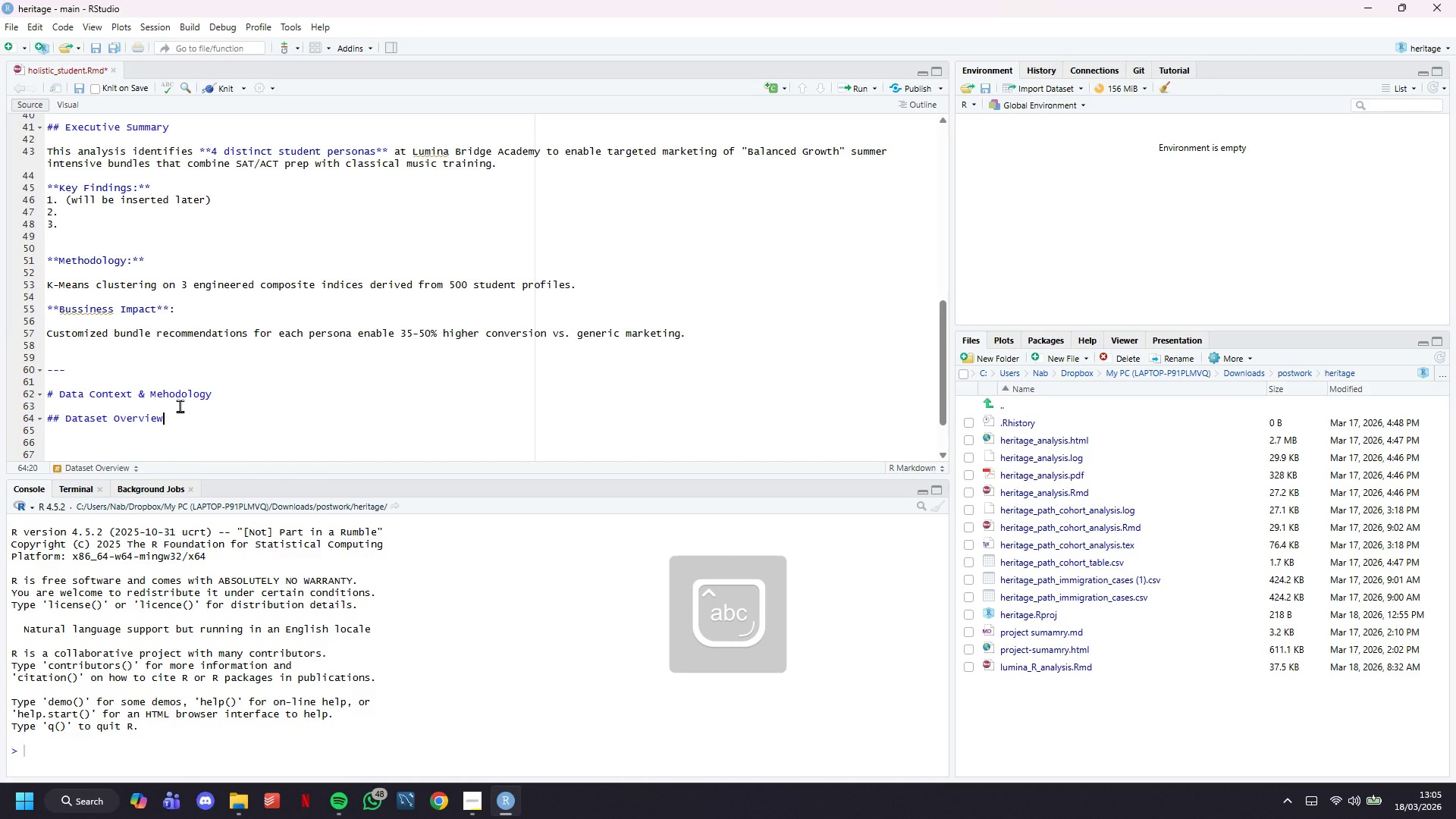 
key(Enter)
 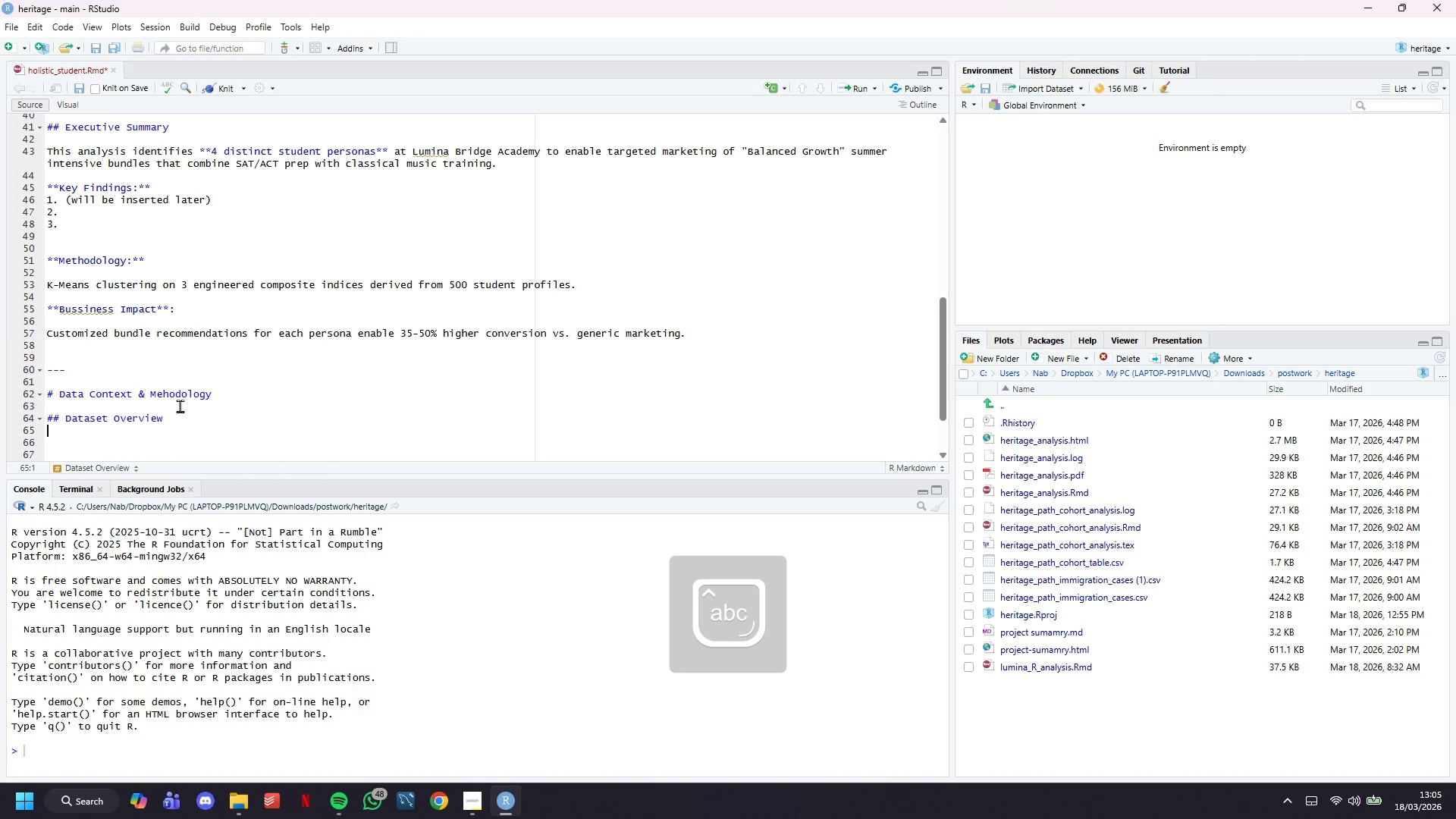 
key(Enter)
 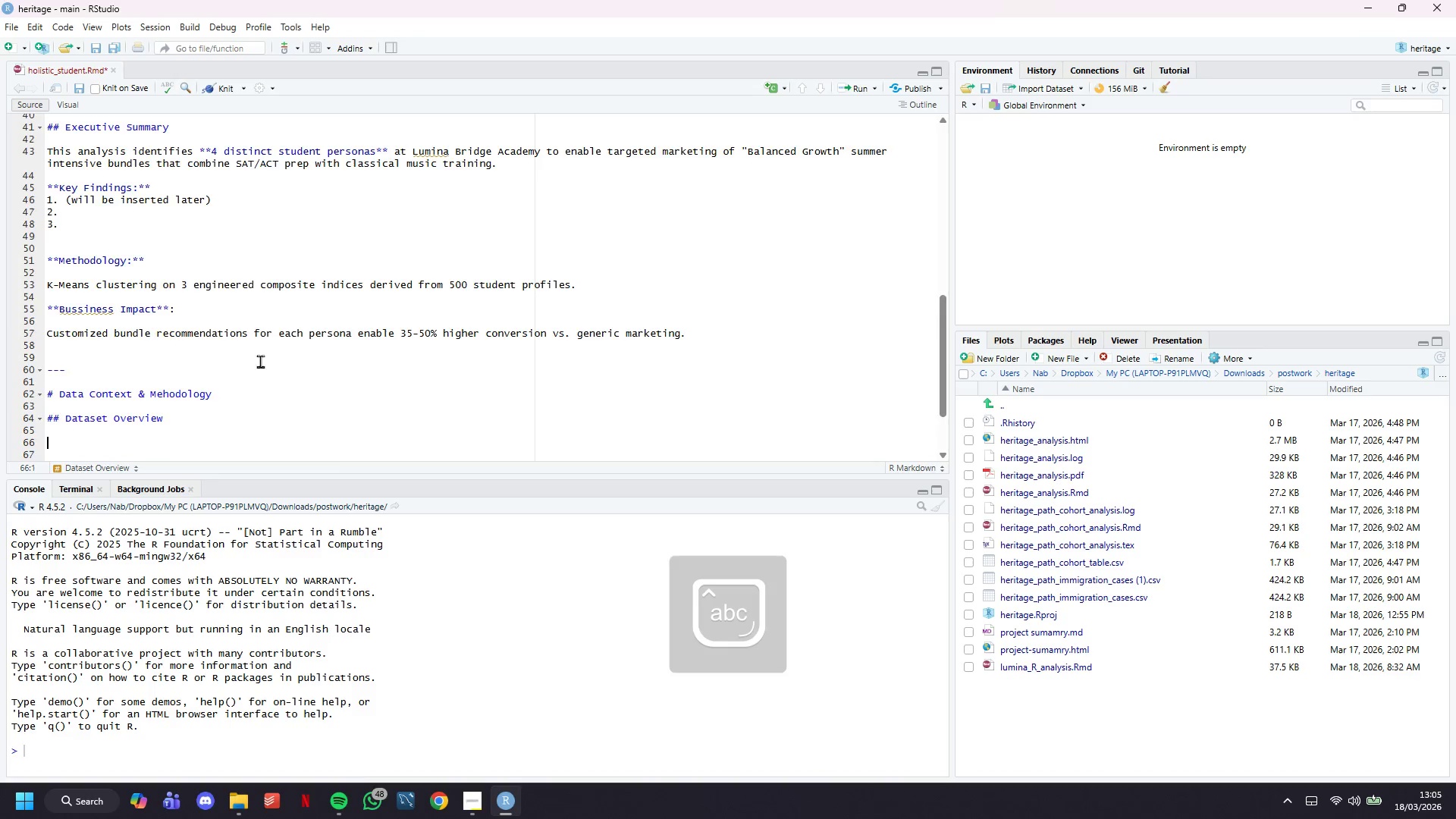 
scroll: coordinate [268, 355], scroll_direction: down, amount: 14.0
 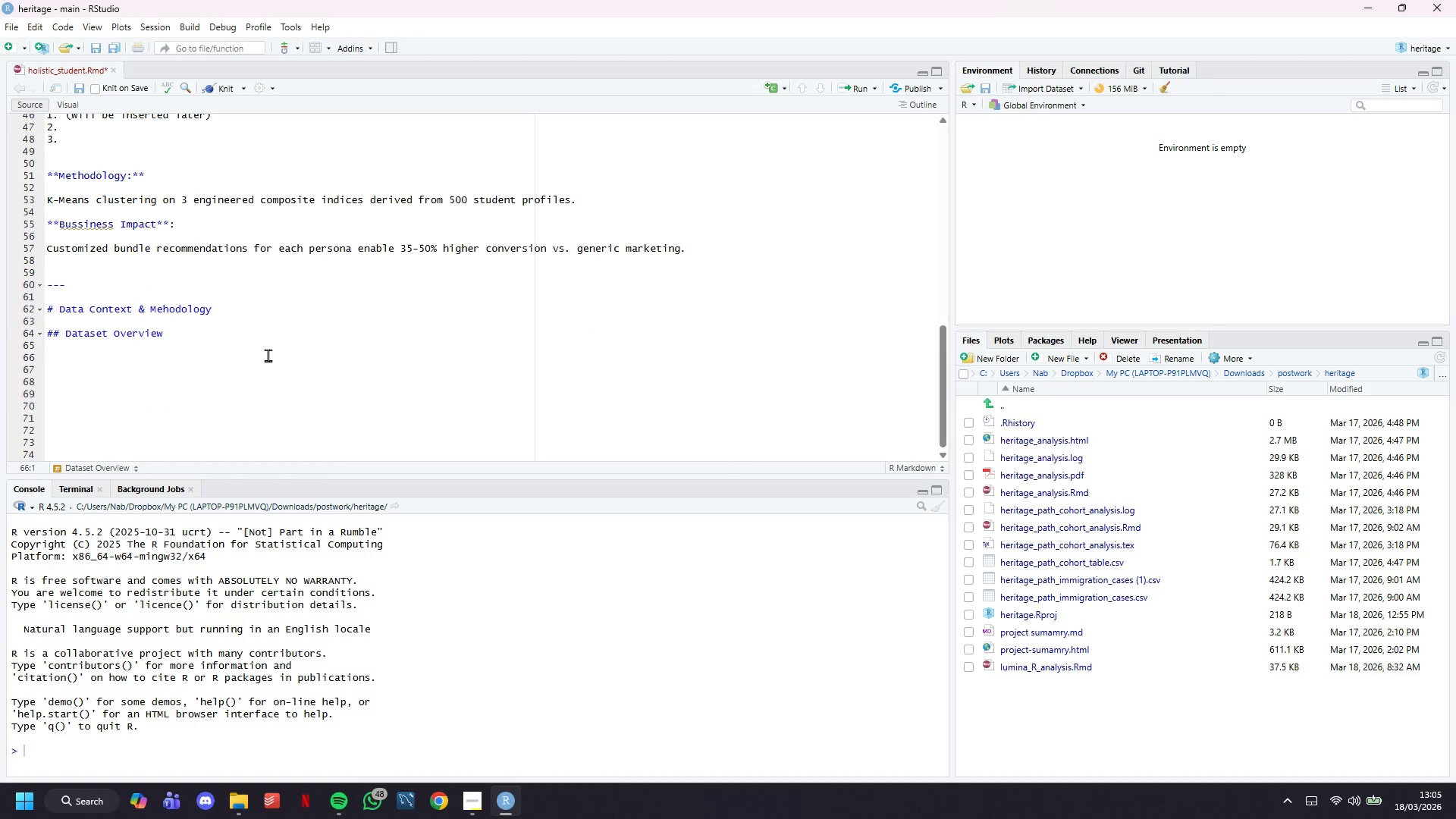 
type(****)
 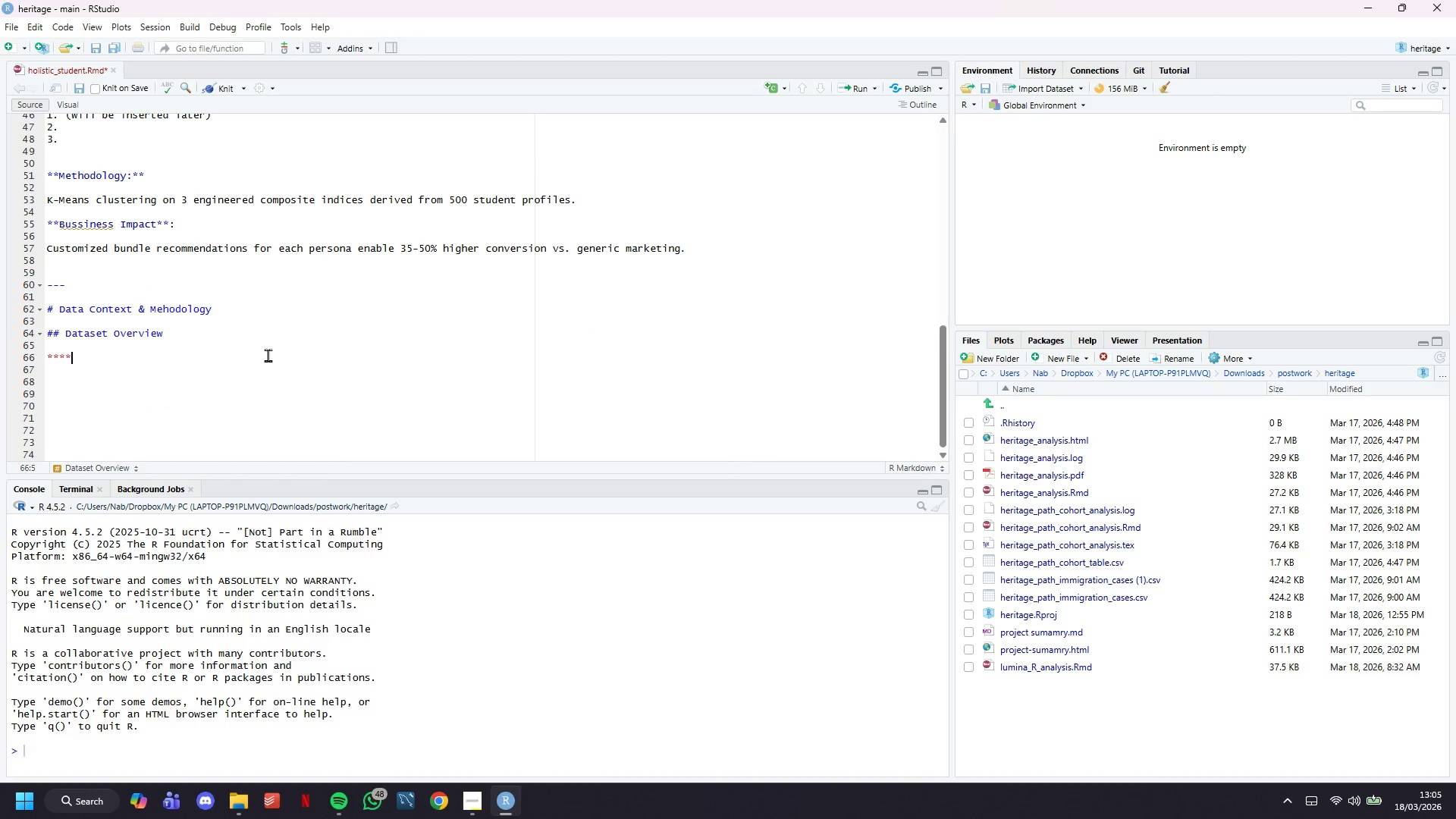 
key(ArrowLeft)
 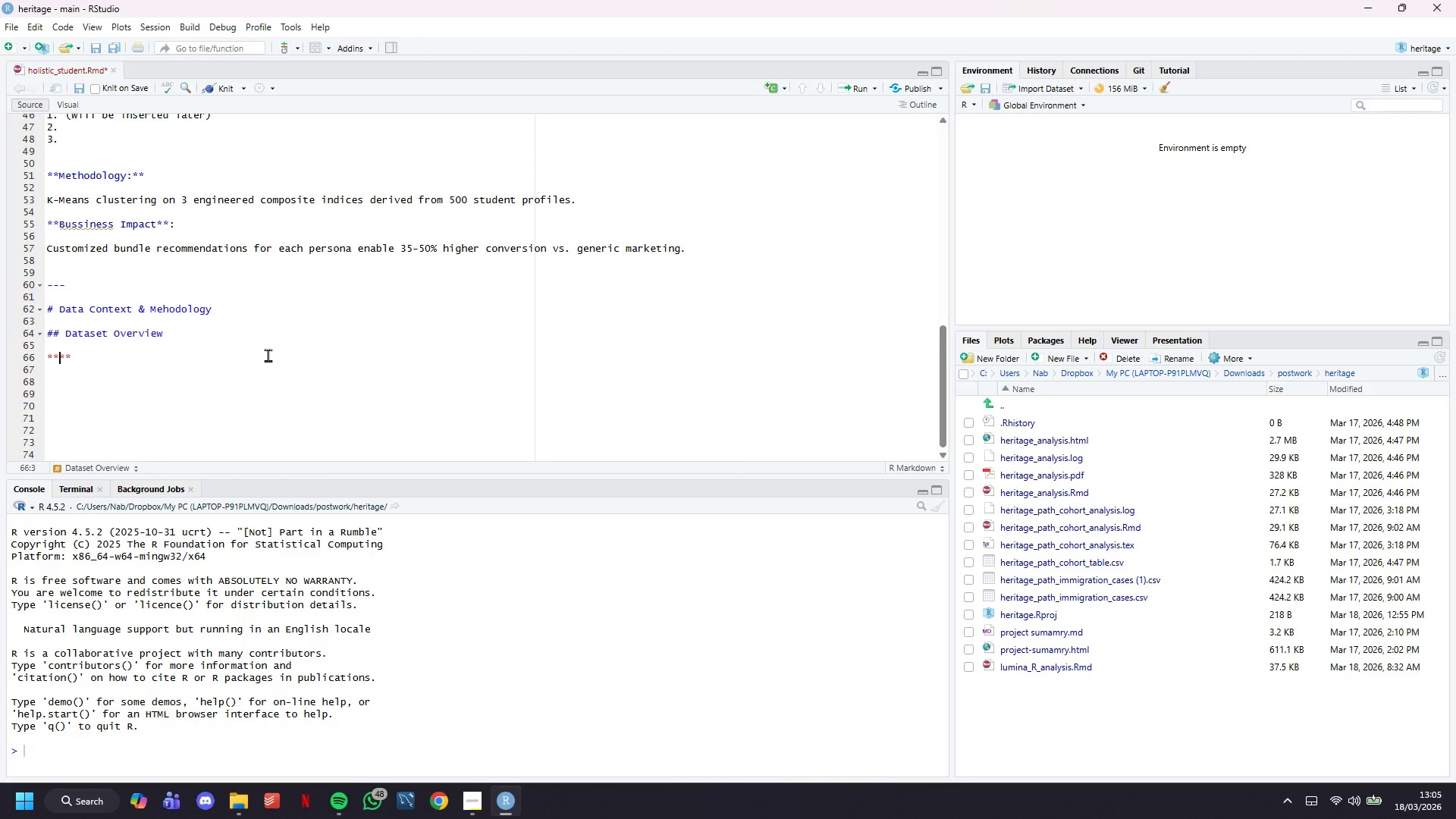 
key(ArrowLeft)
 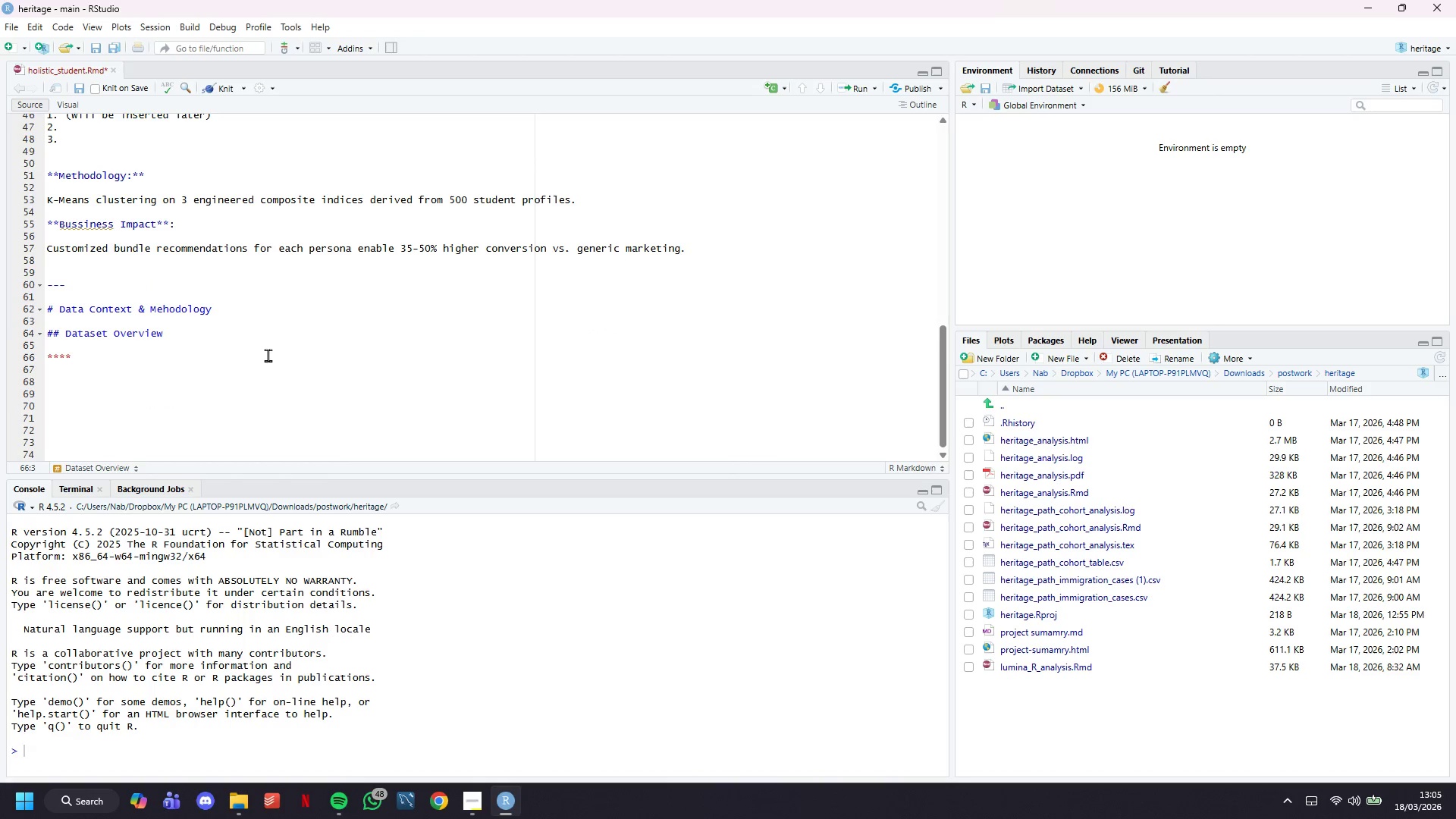 
type(Data Source Proxy:)
 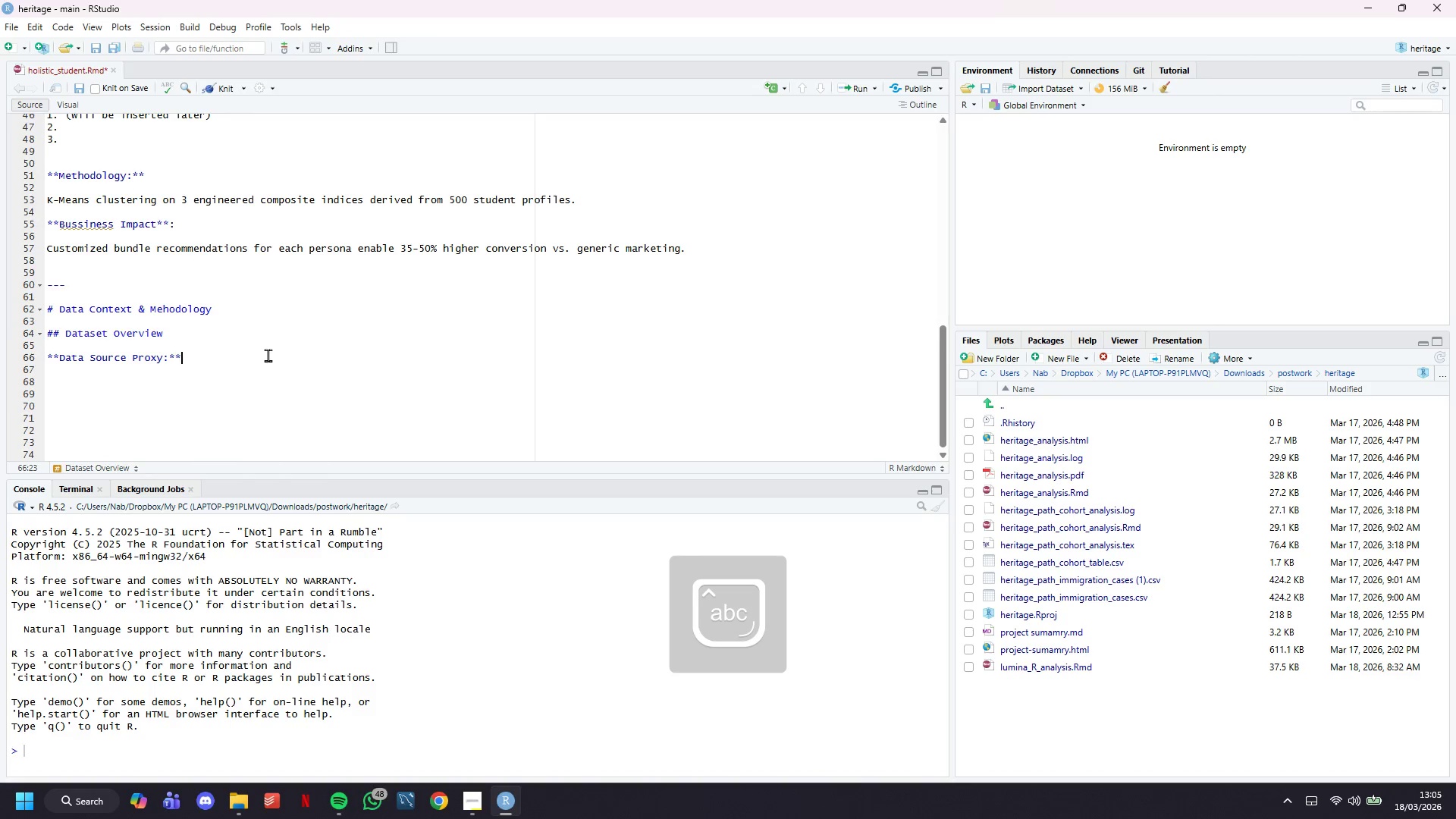 
 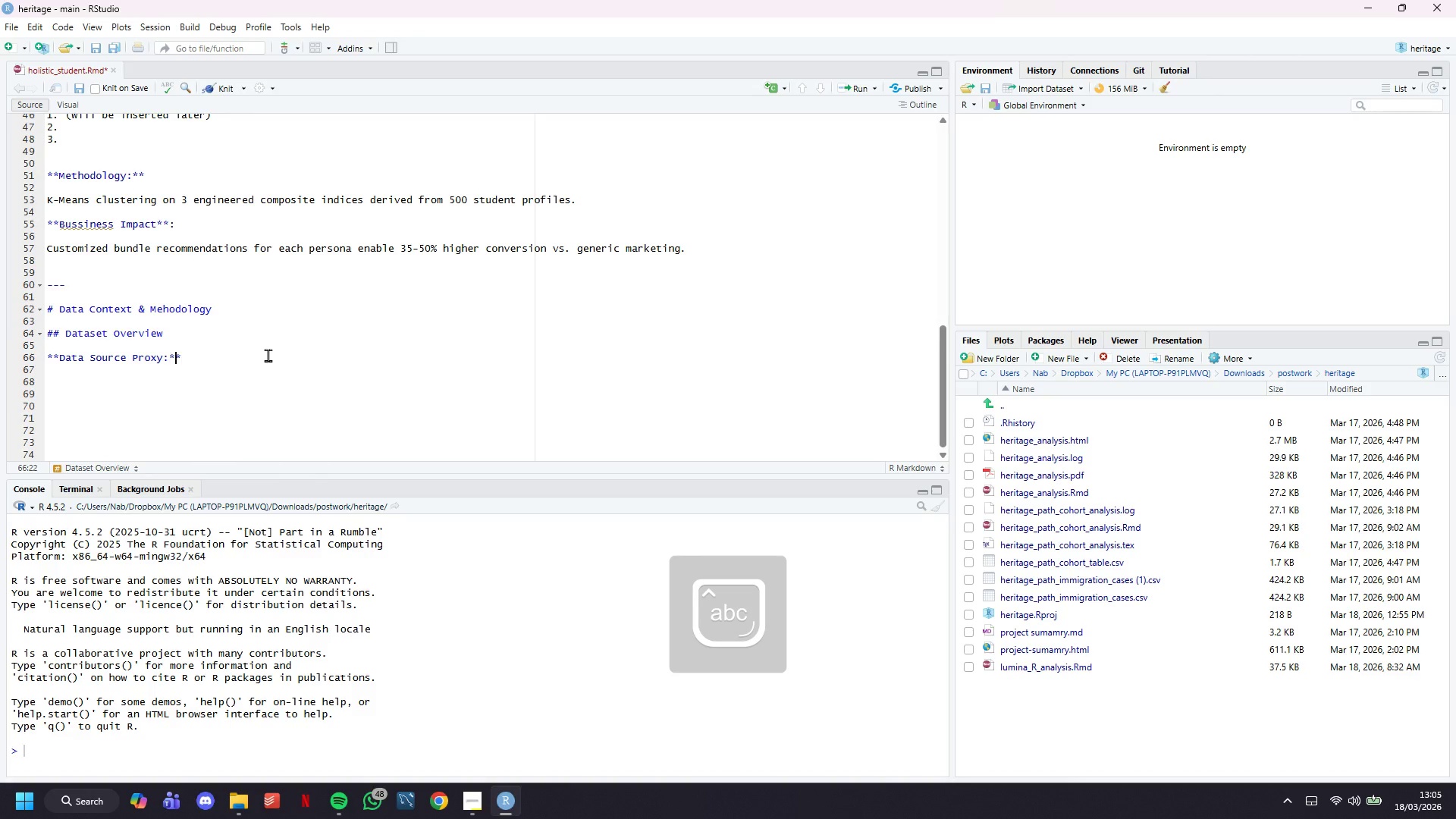 
key(ArrowRight)
 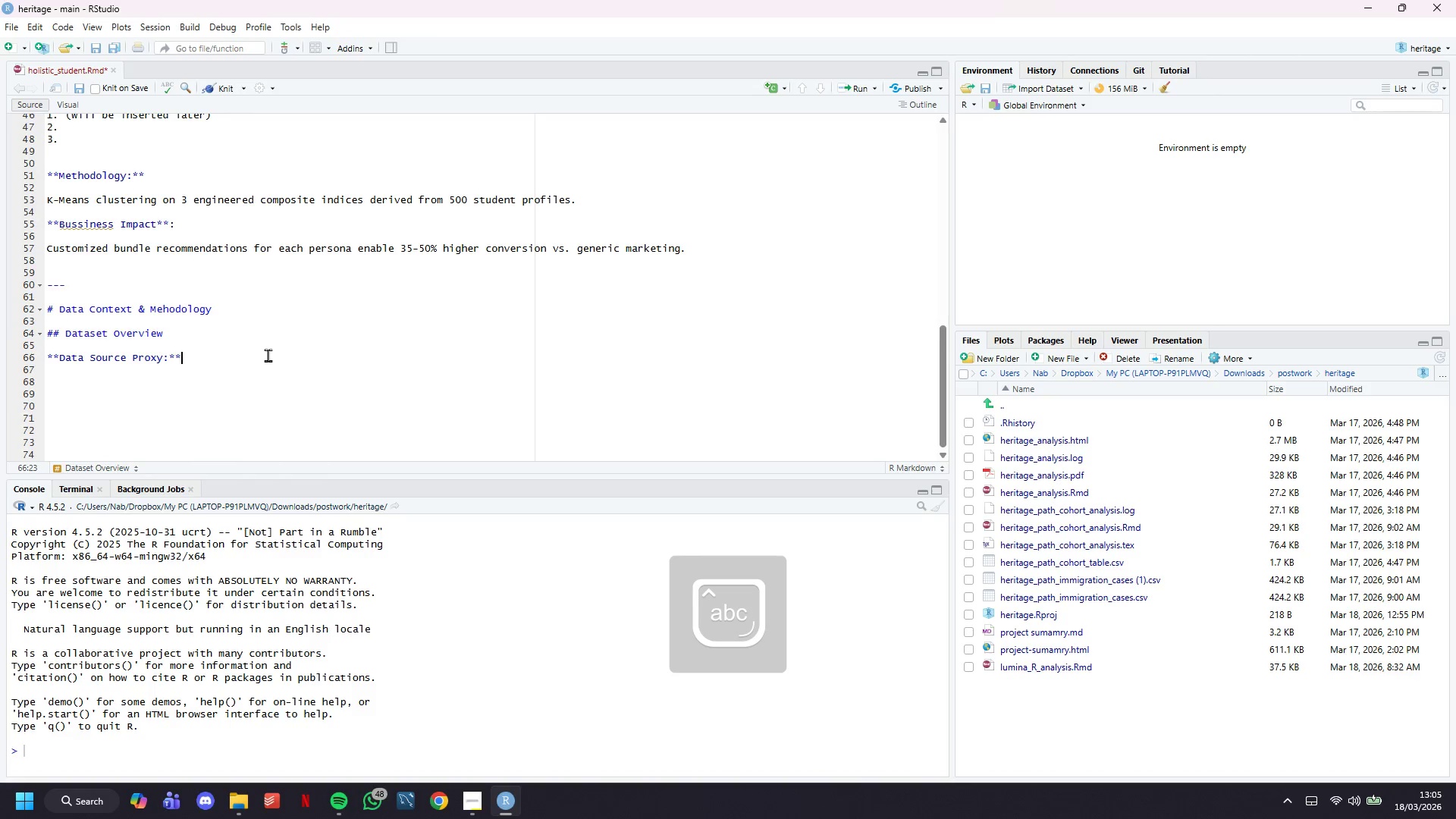 
key(ArrowRight)
 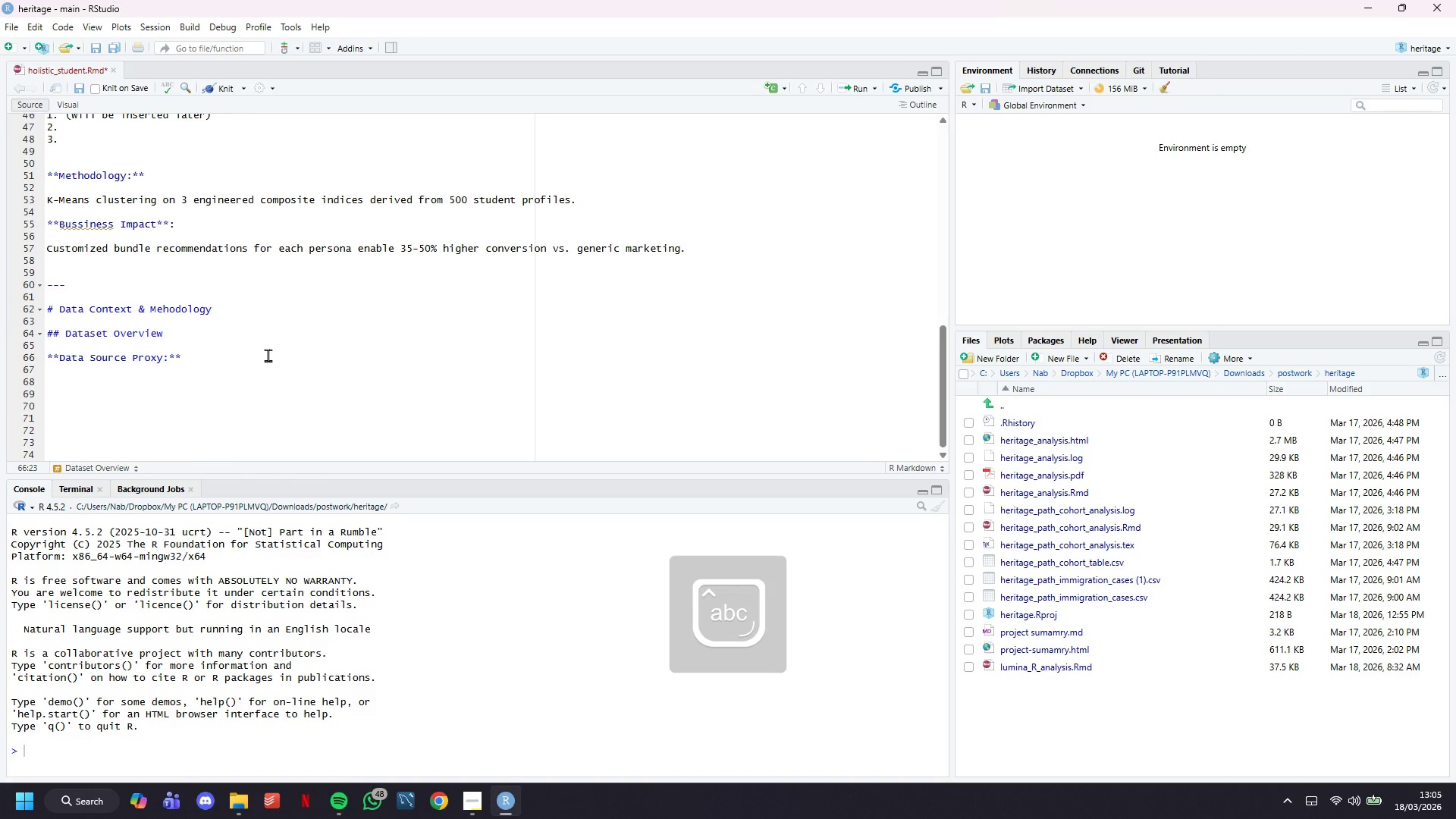 
key(Enter)
 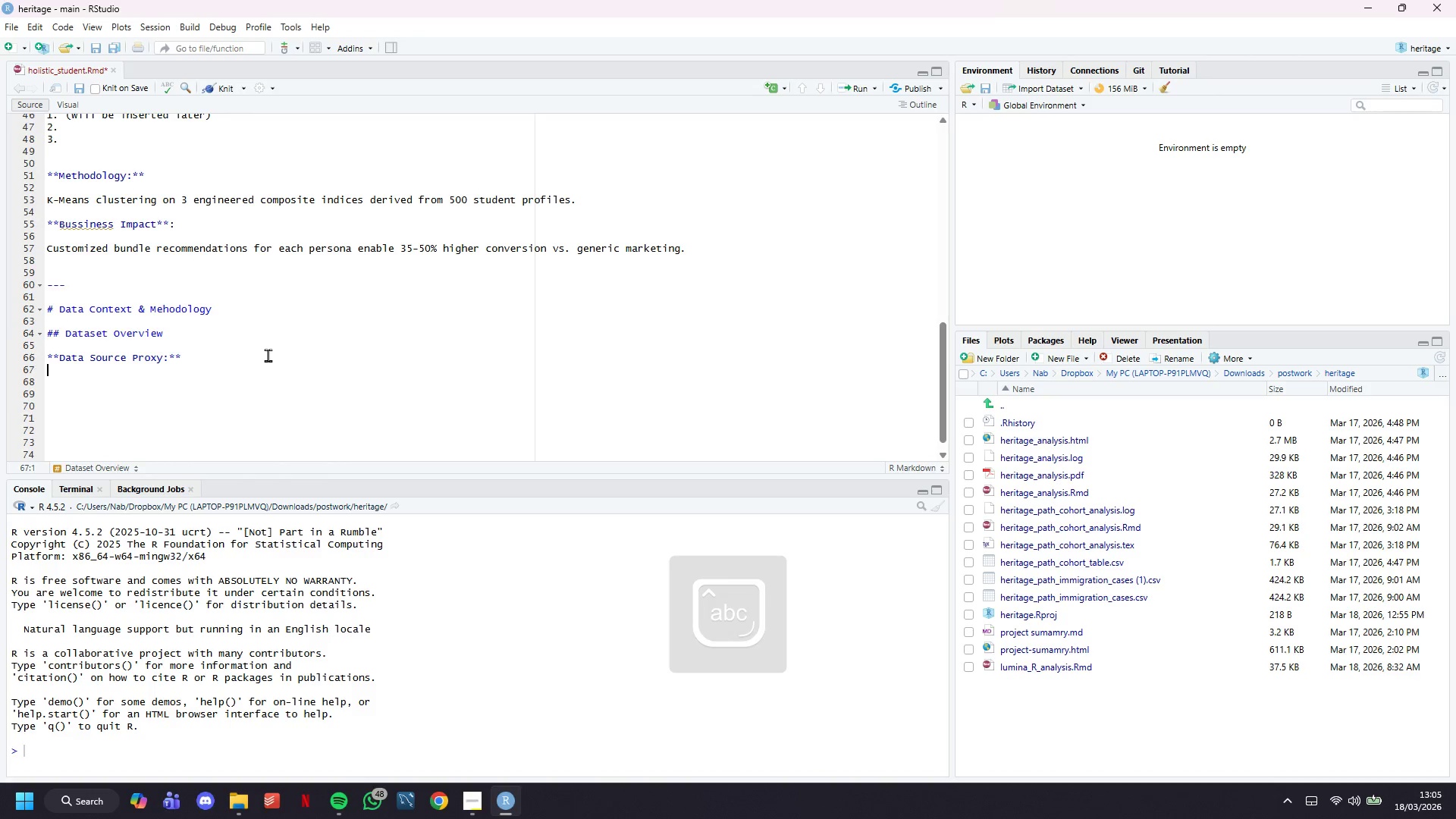 
type(Y)
key(Backspace)
type(This analysis utilizes student performance data modeled after the UCI Machine Learning Repository's Styd)
key(Backspace)
key(Backspace)
type(udent Performance Dataset:)
 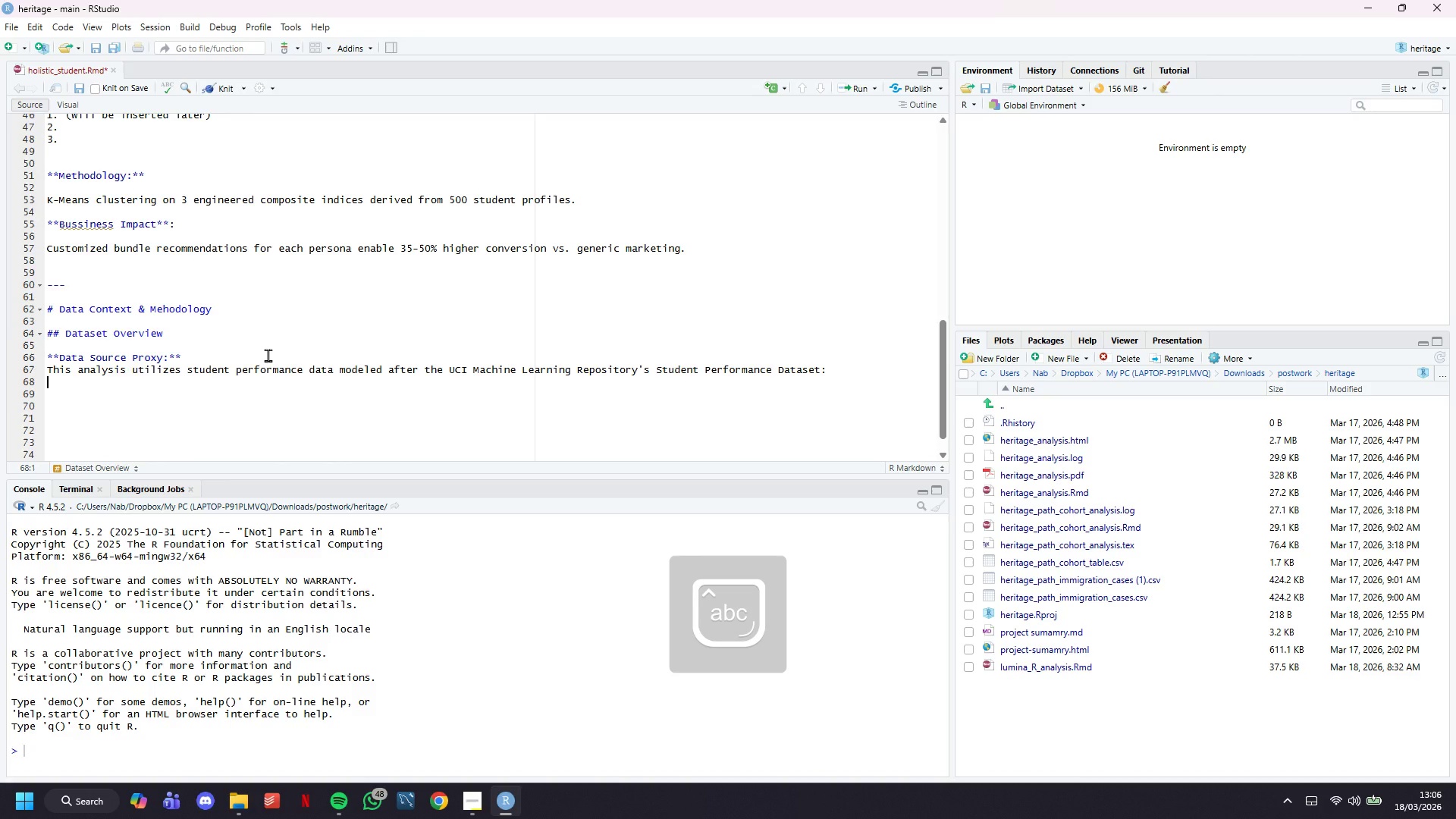 
 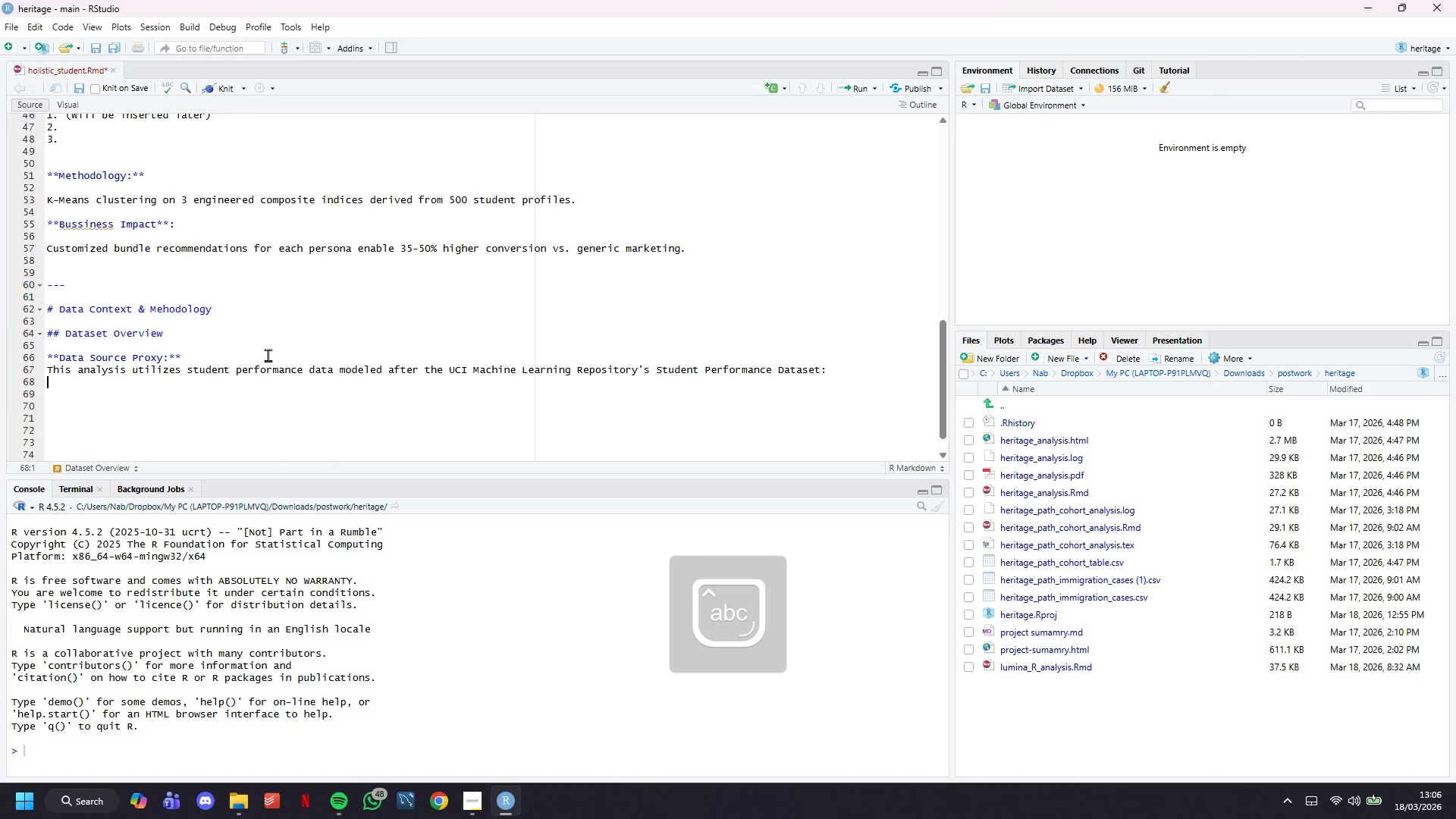 
key(Enter)
 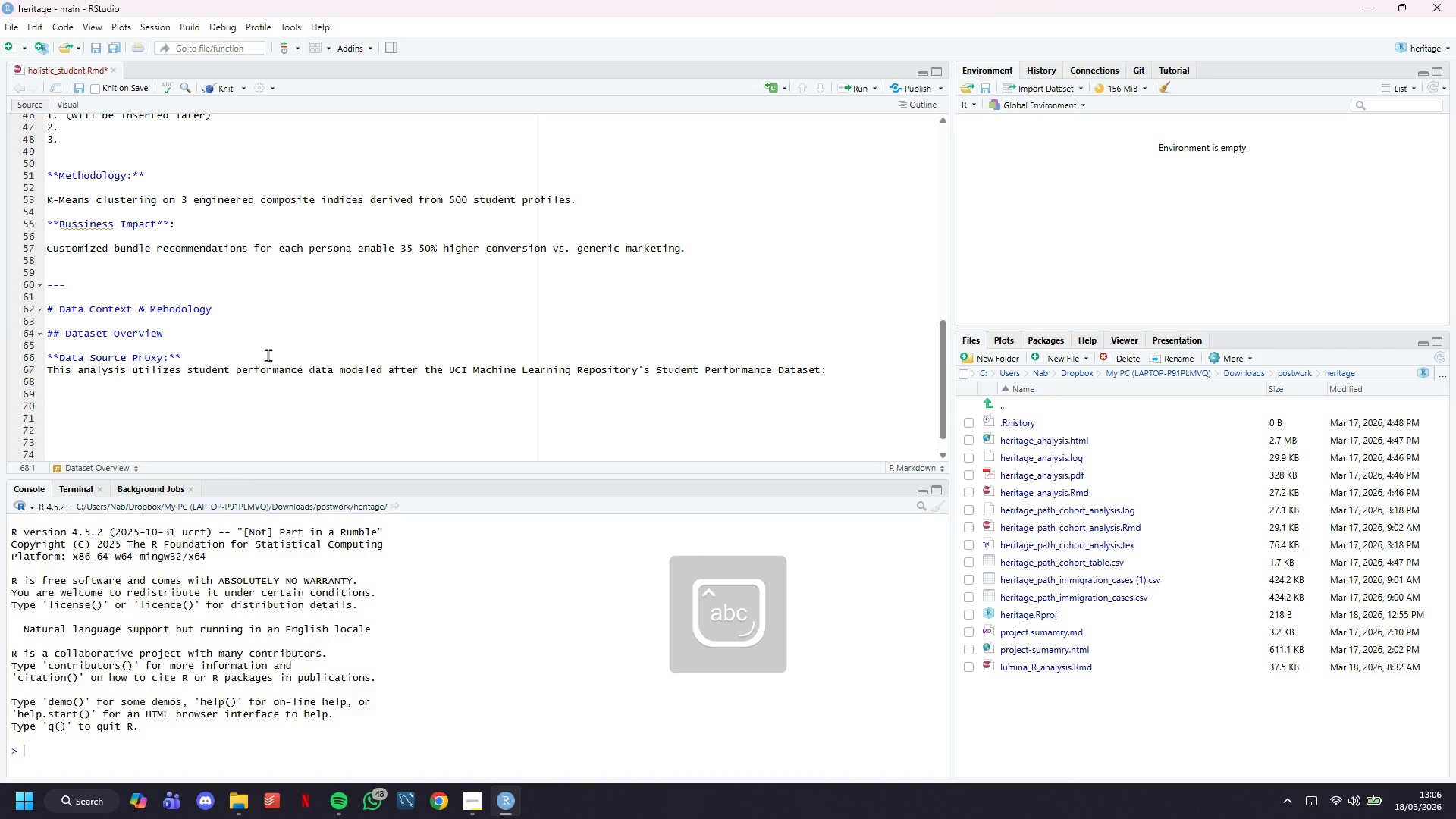 
key(Enter)
 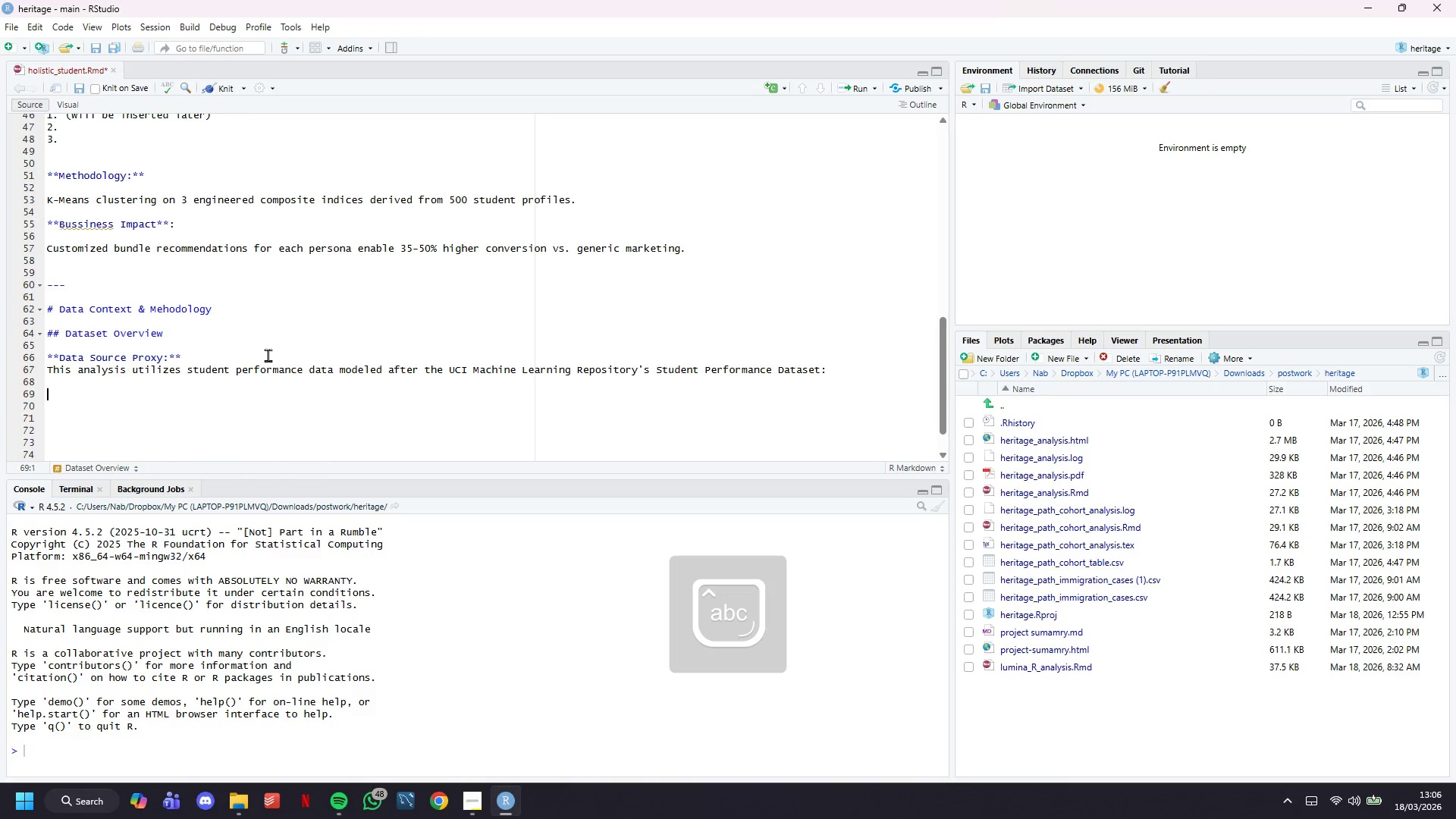 
type(****)
 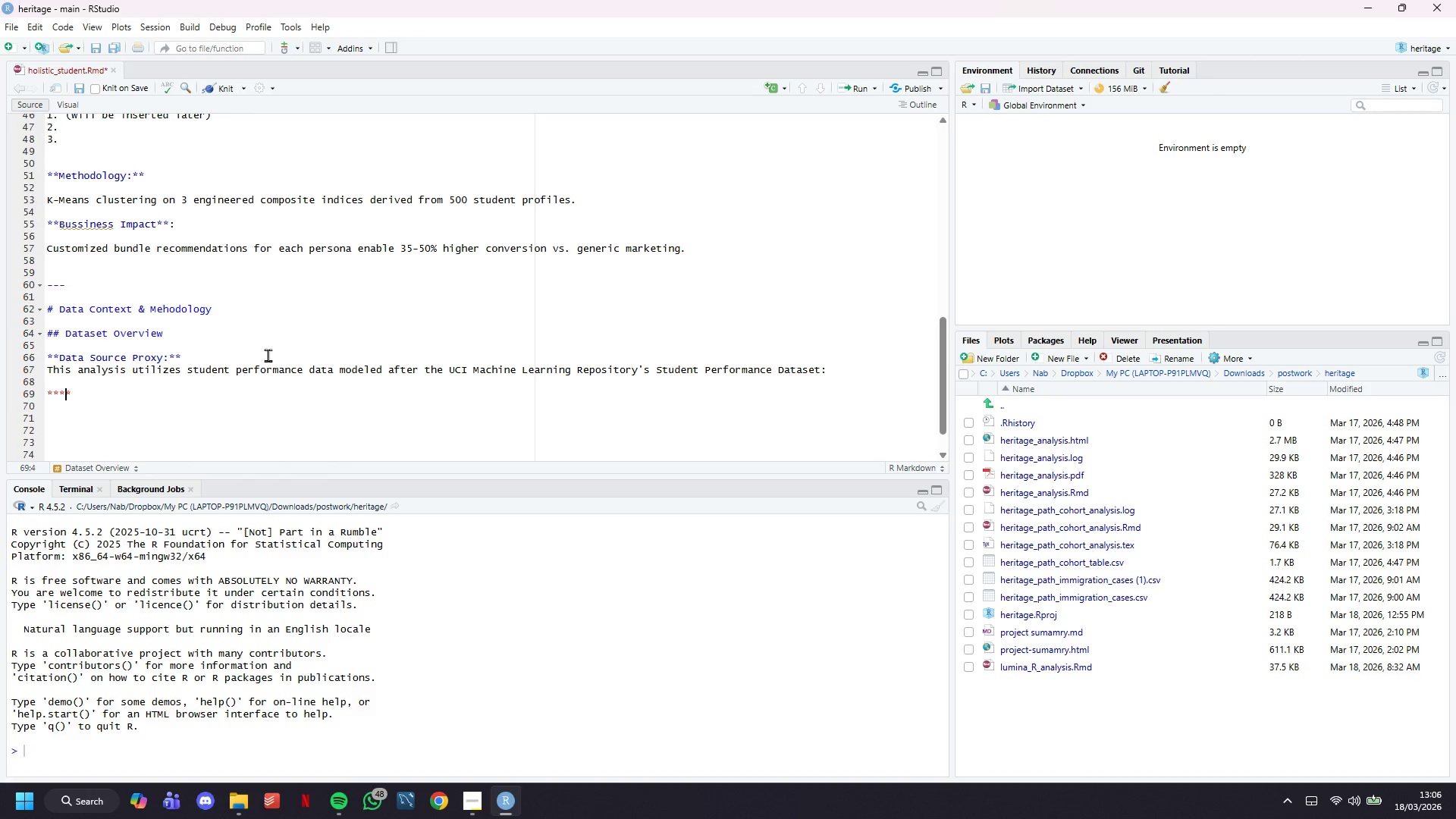 
key(ArrowLeft)
 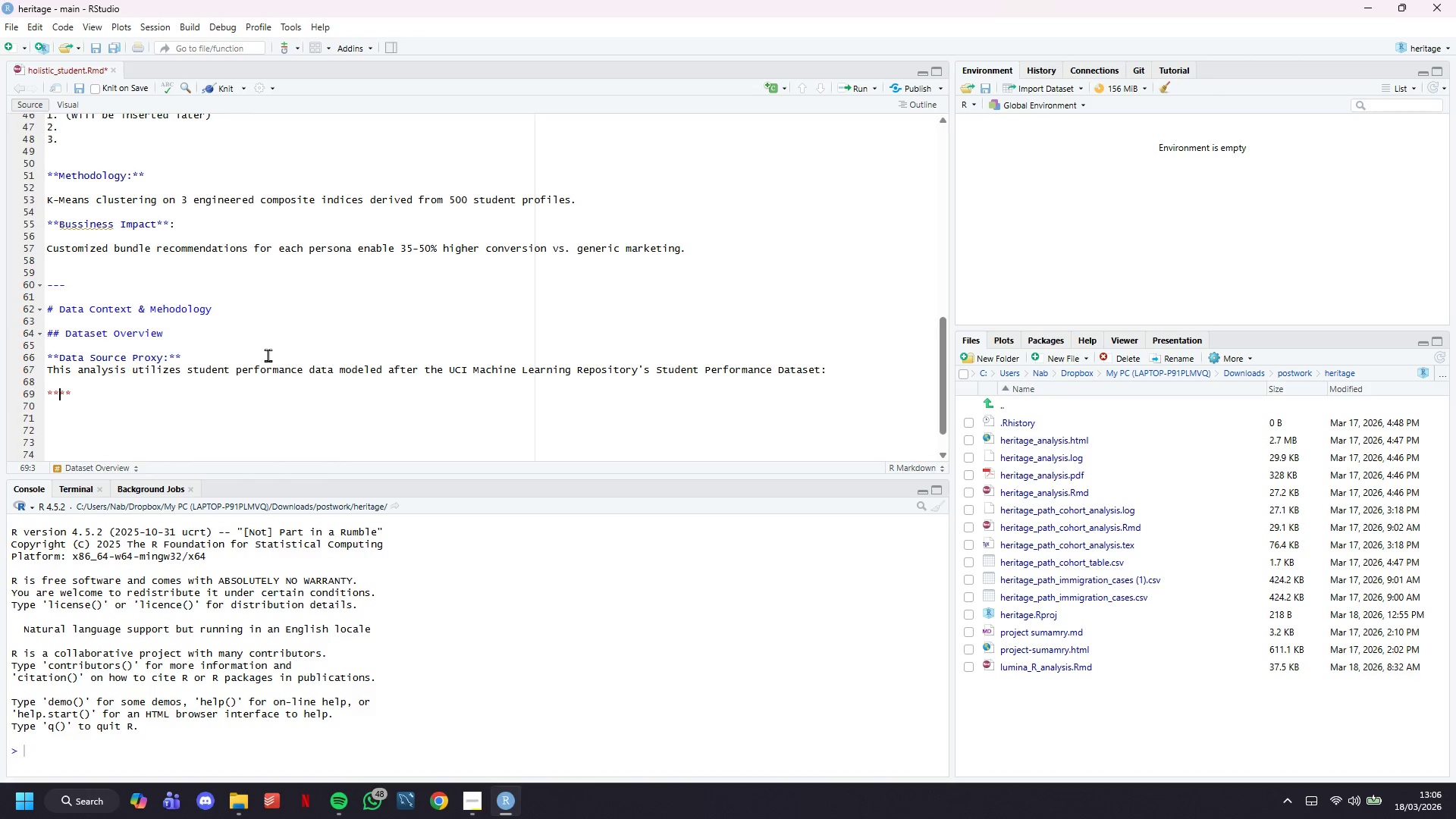 
key(ArrowLeft)
 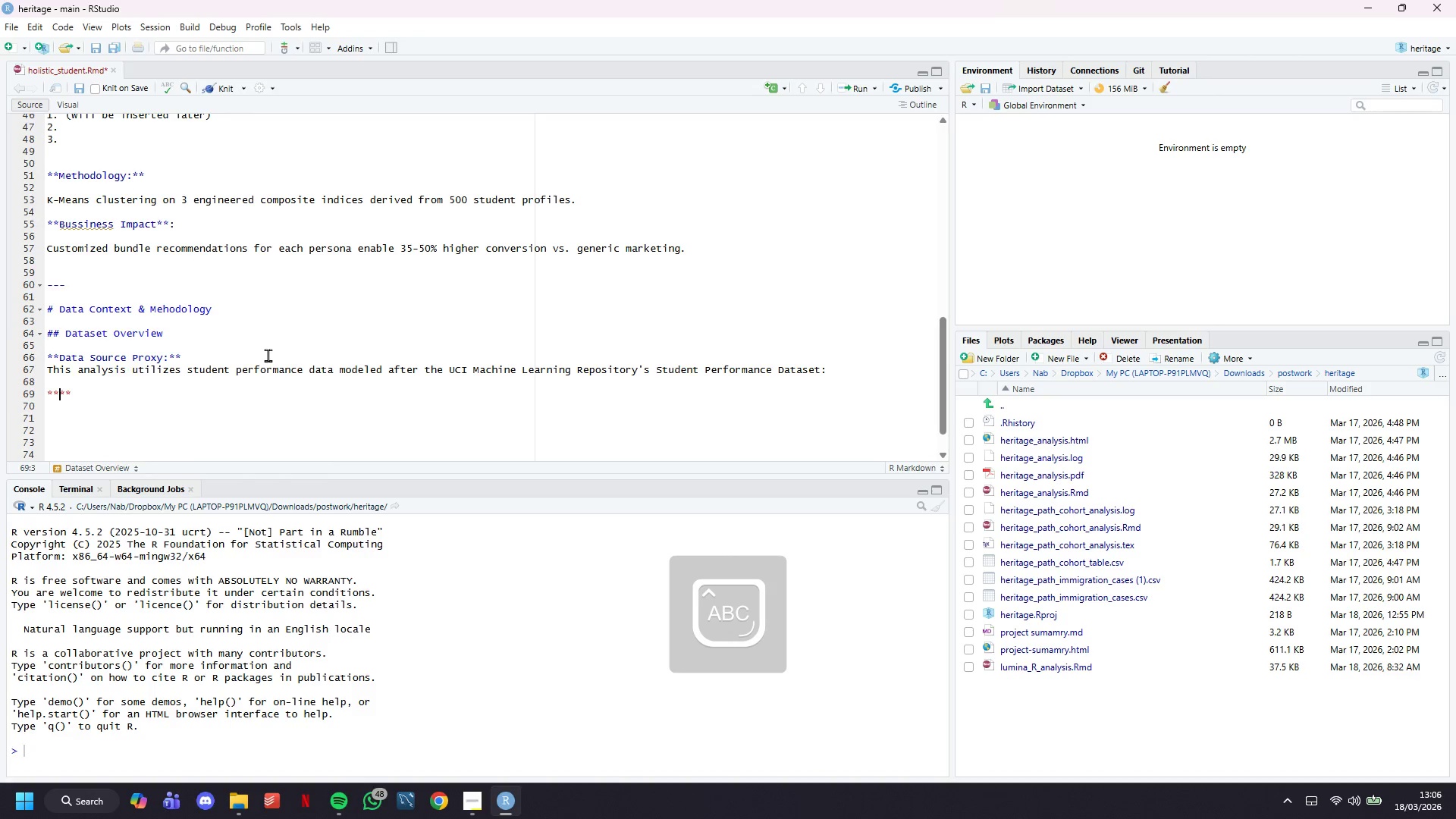 
type(CitationL)
key(Backspace)
type(:)
 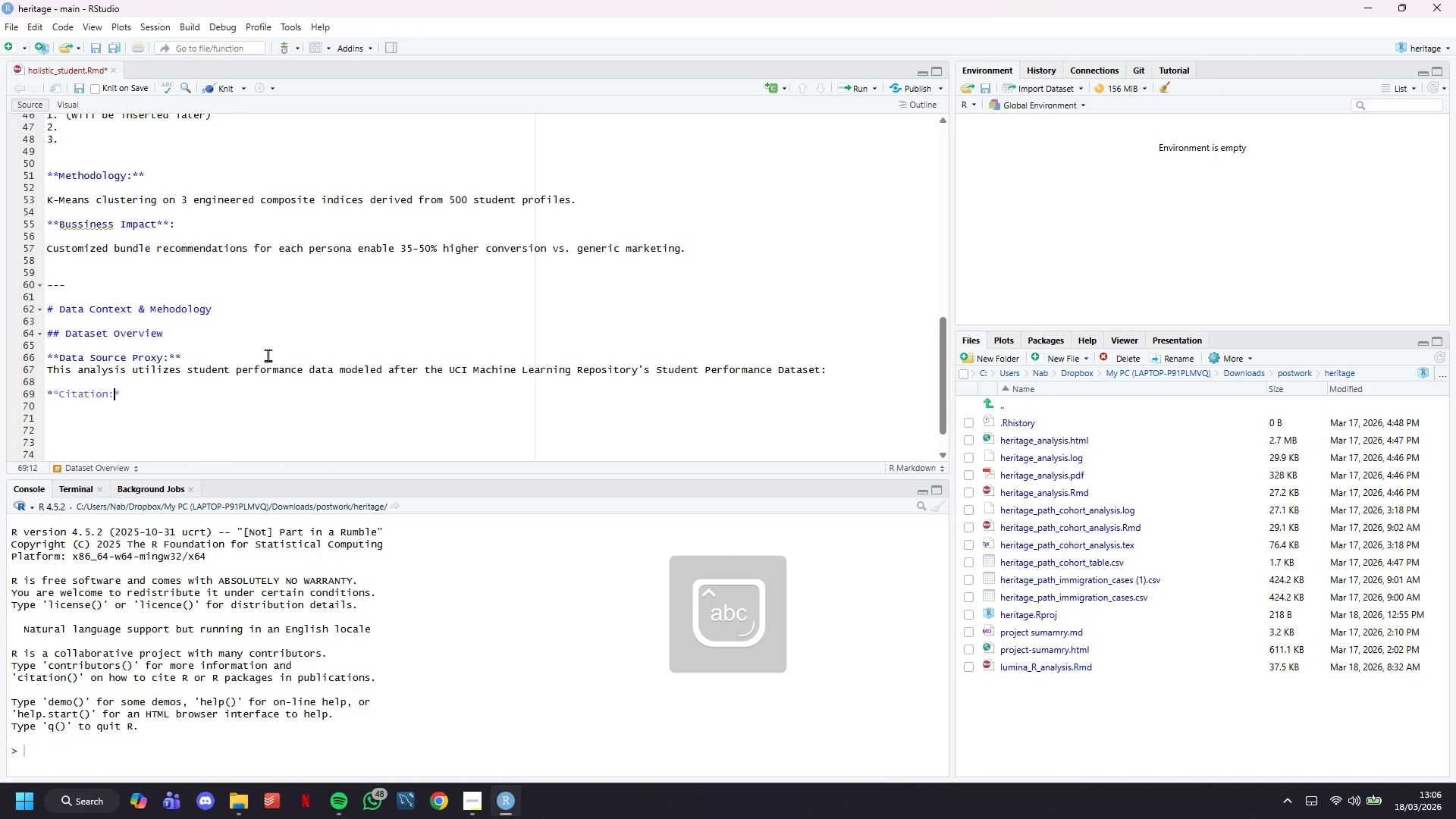 
 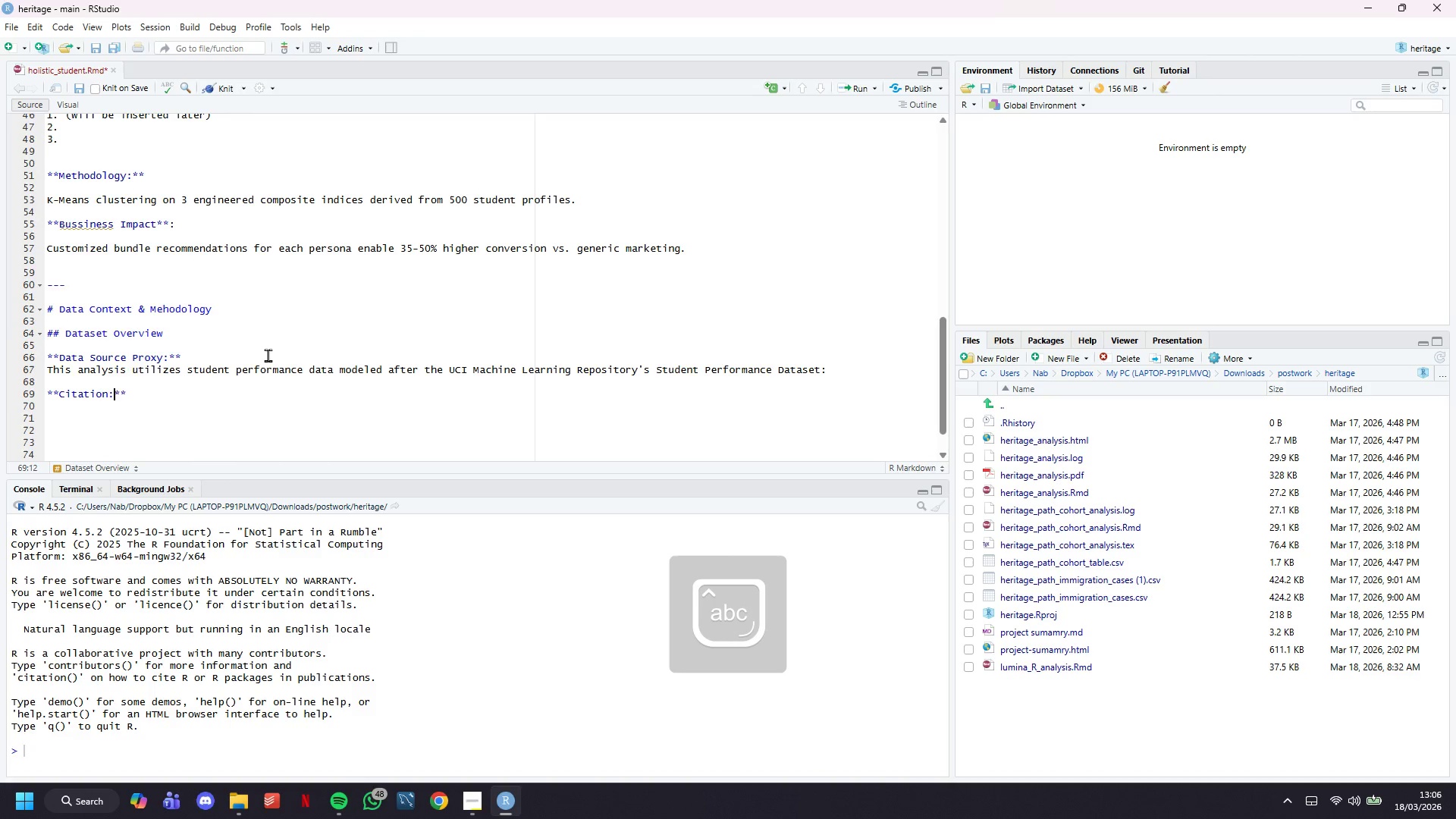 
key(ArrowRight)
 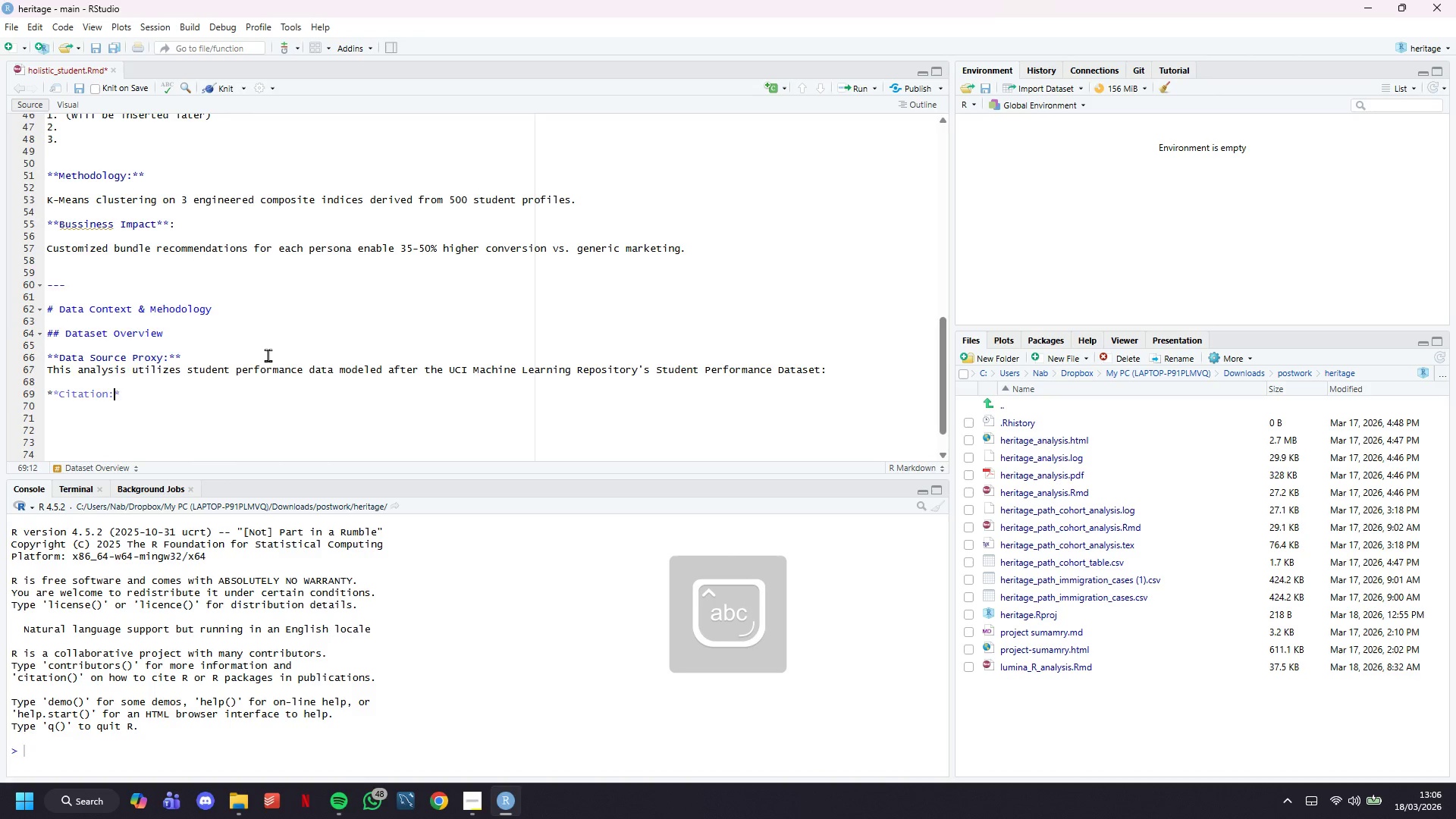 
key(Backspace)
 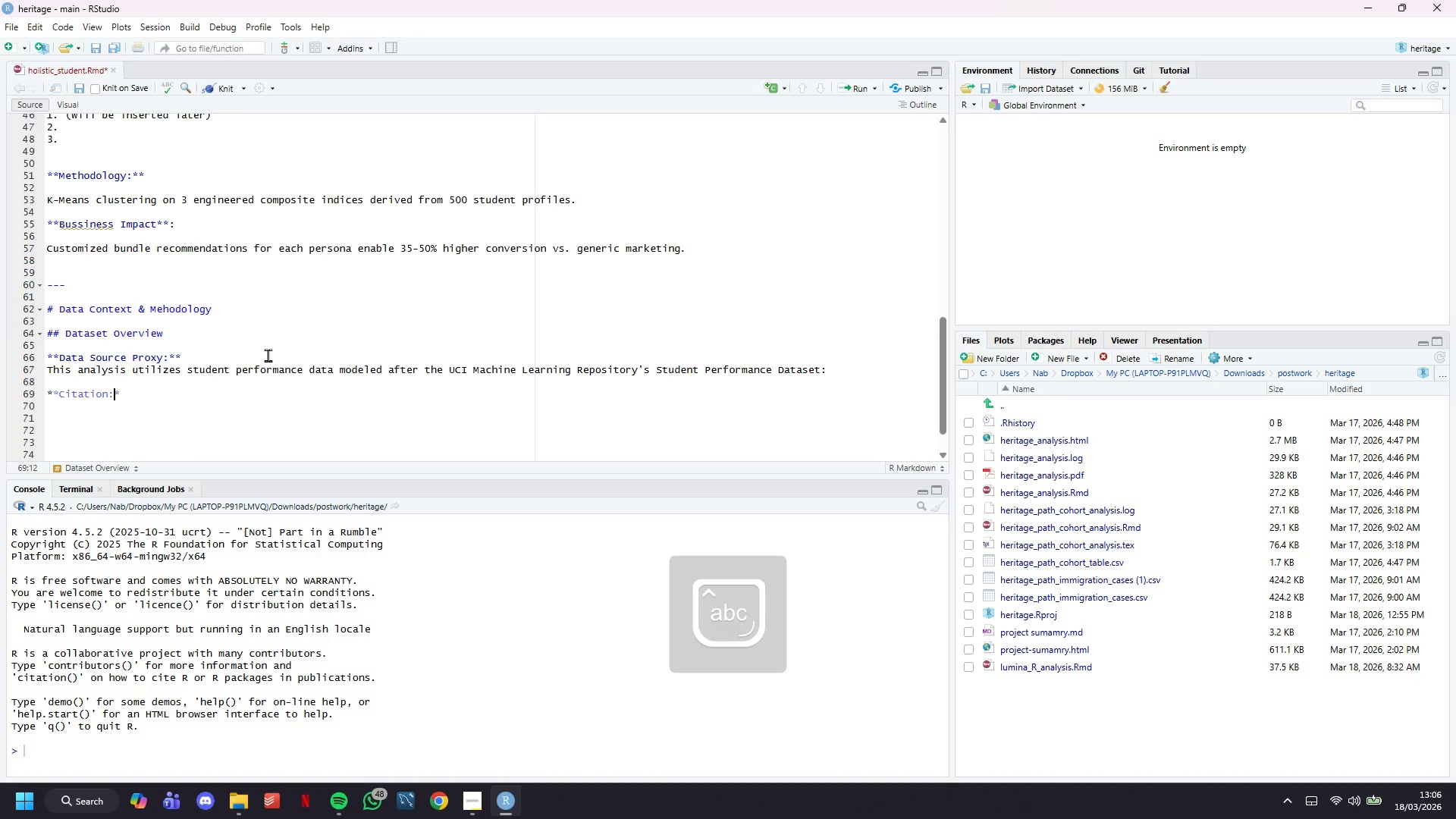 
hold_key(key=ArrowLeft, duration=0.69)
 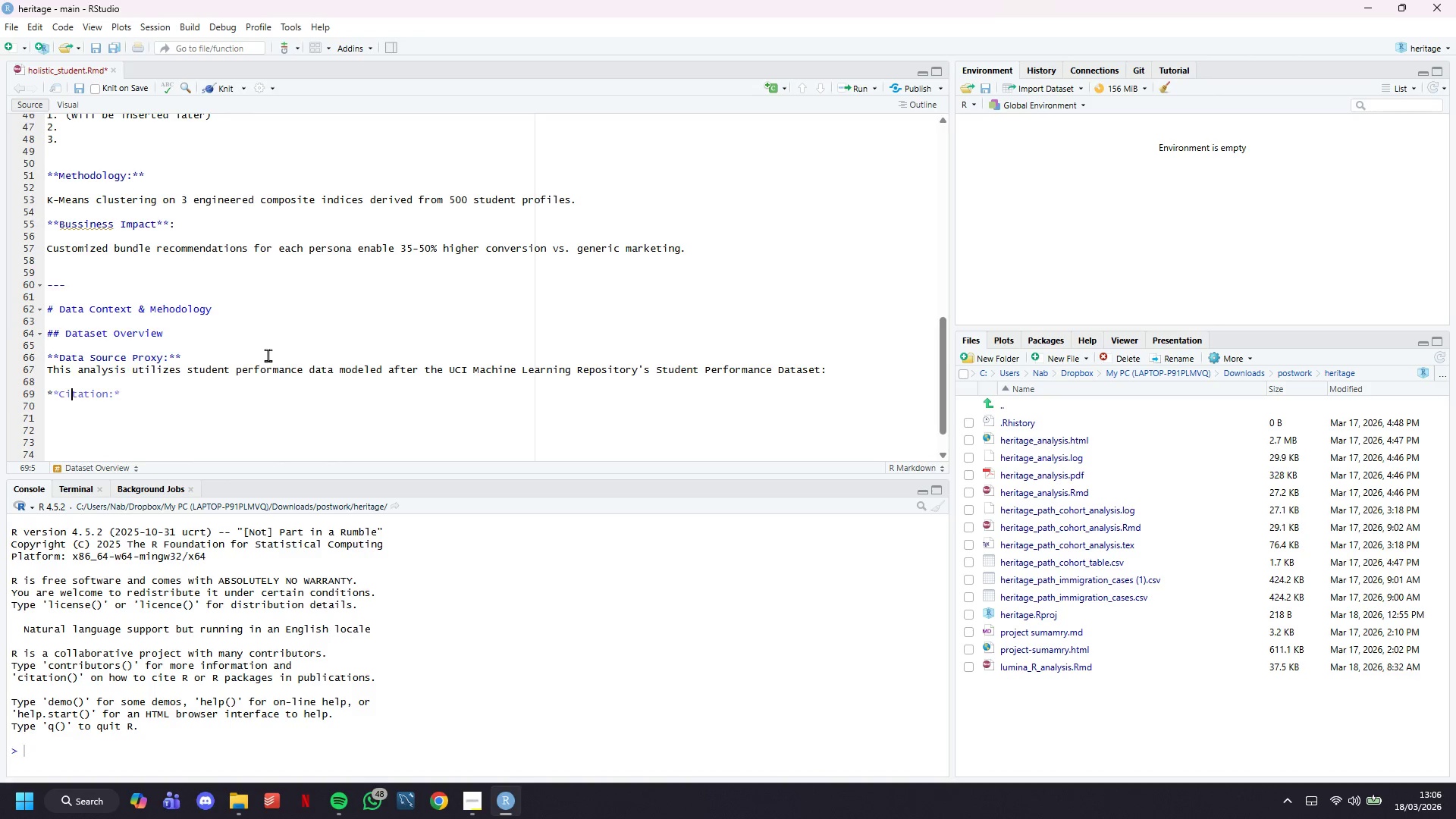 
key(ArrowLeft)
 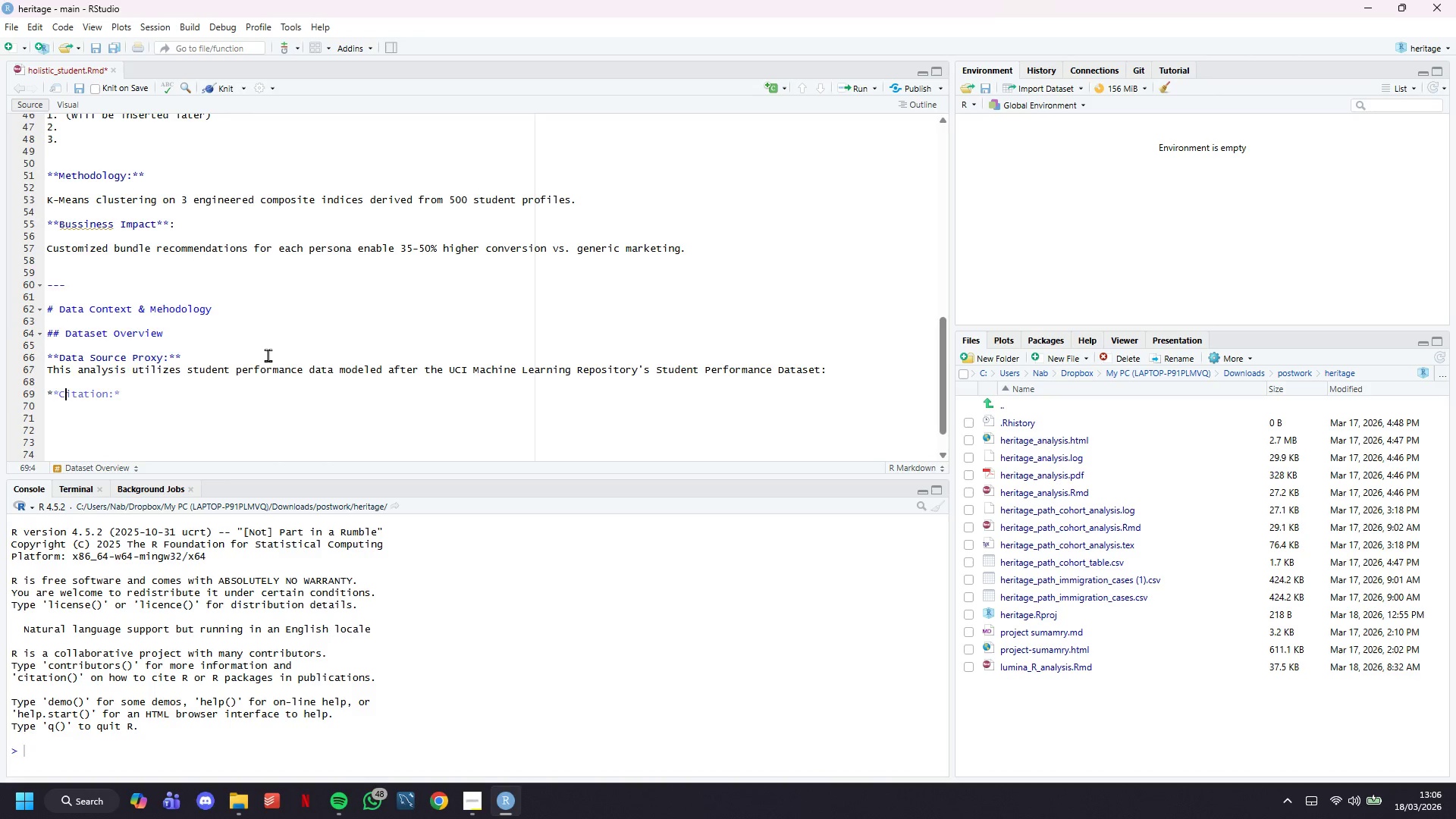 
key(ArrowLeft)
 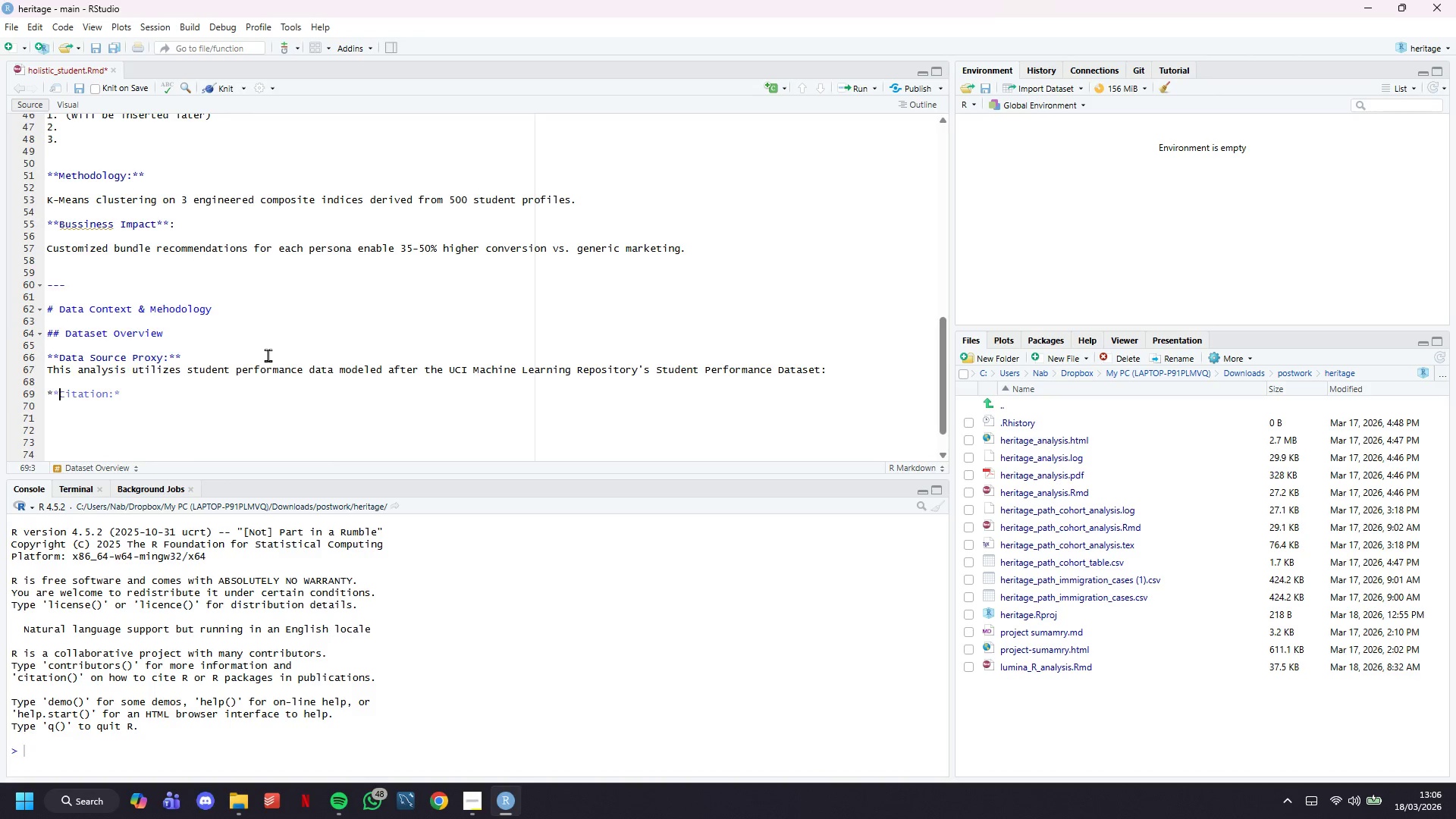 
key(Backspace)
 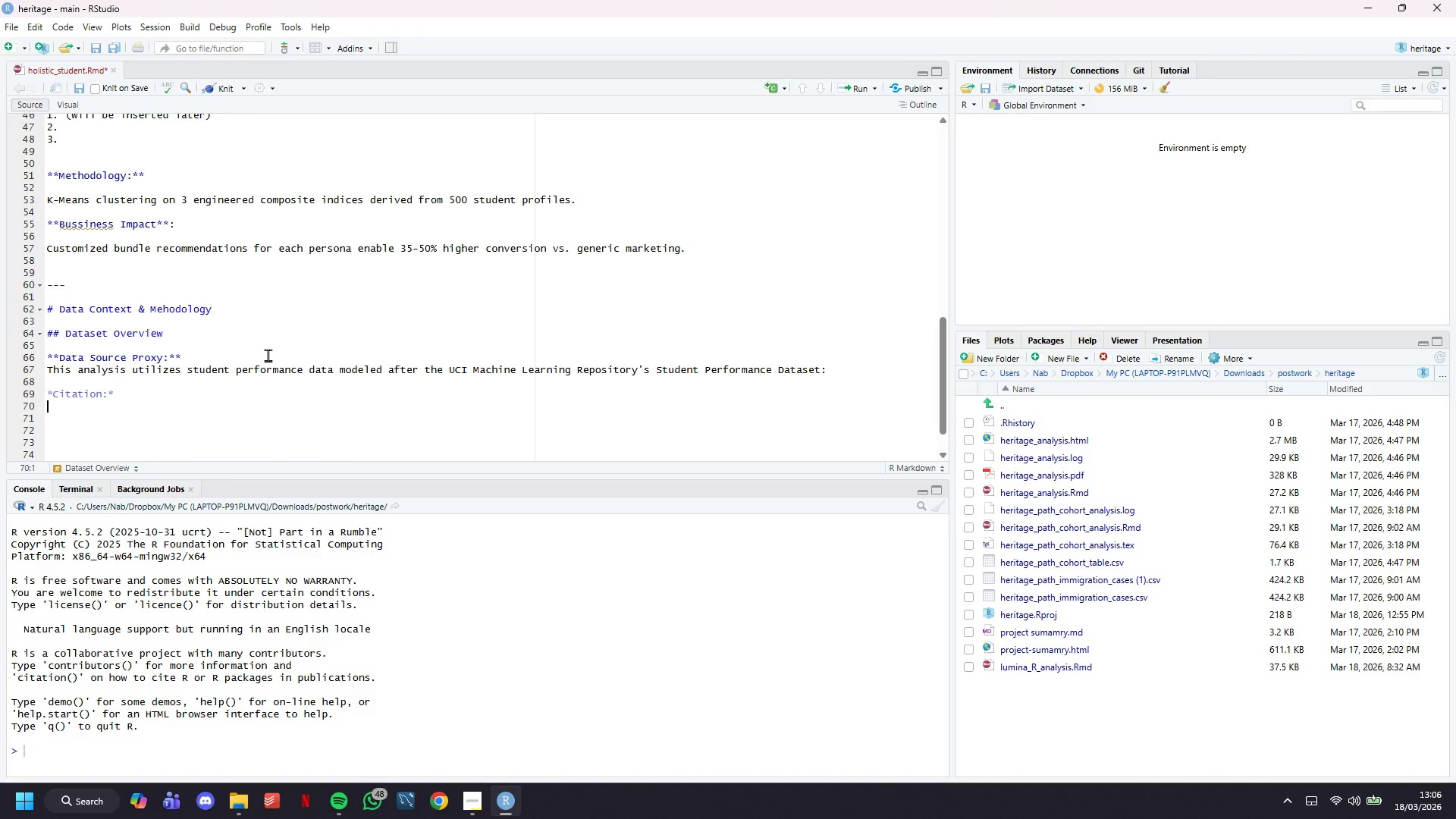 
key(ArrowDown)
 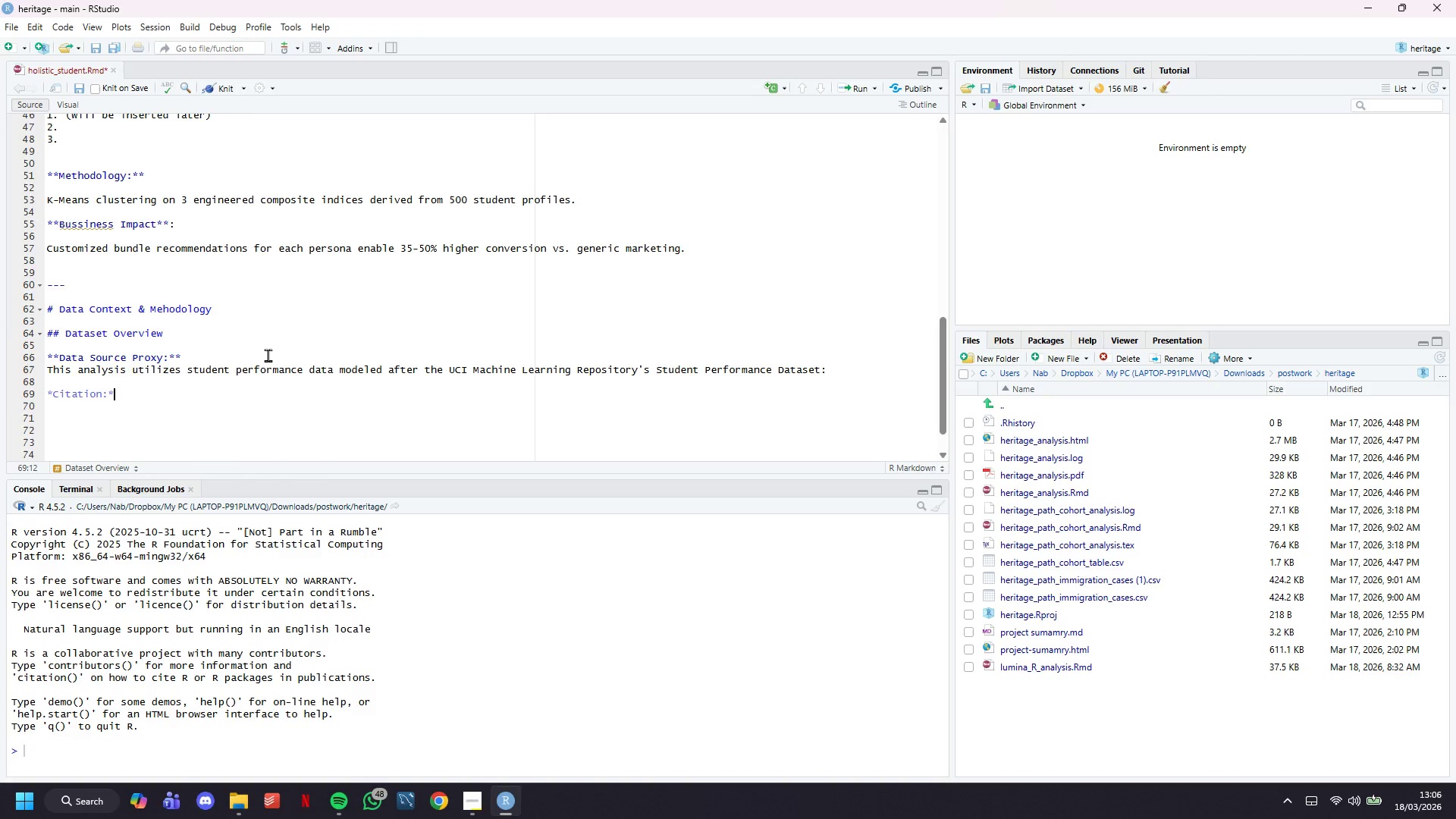 
key(ArrowLeft)
 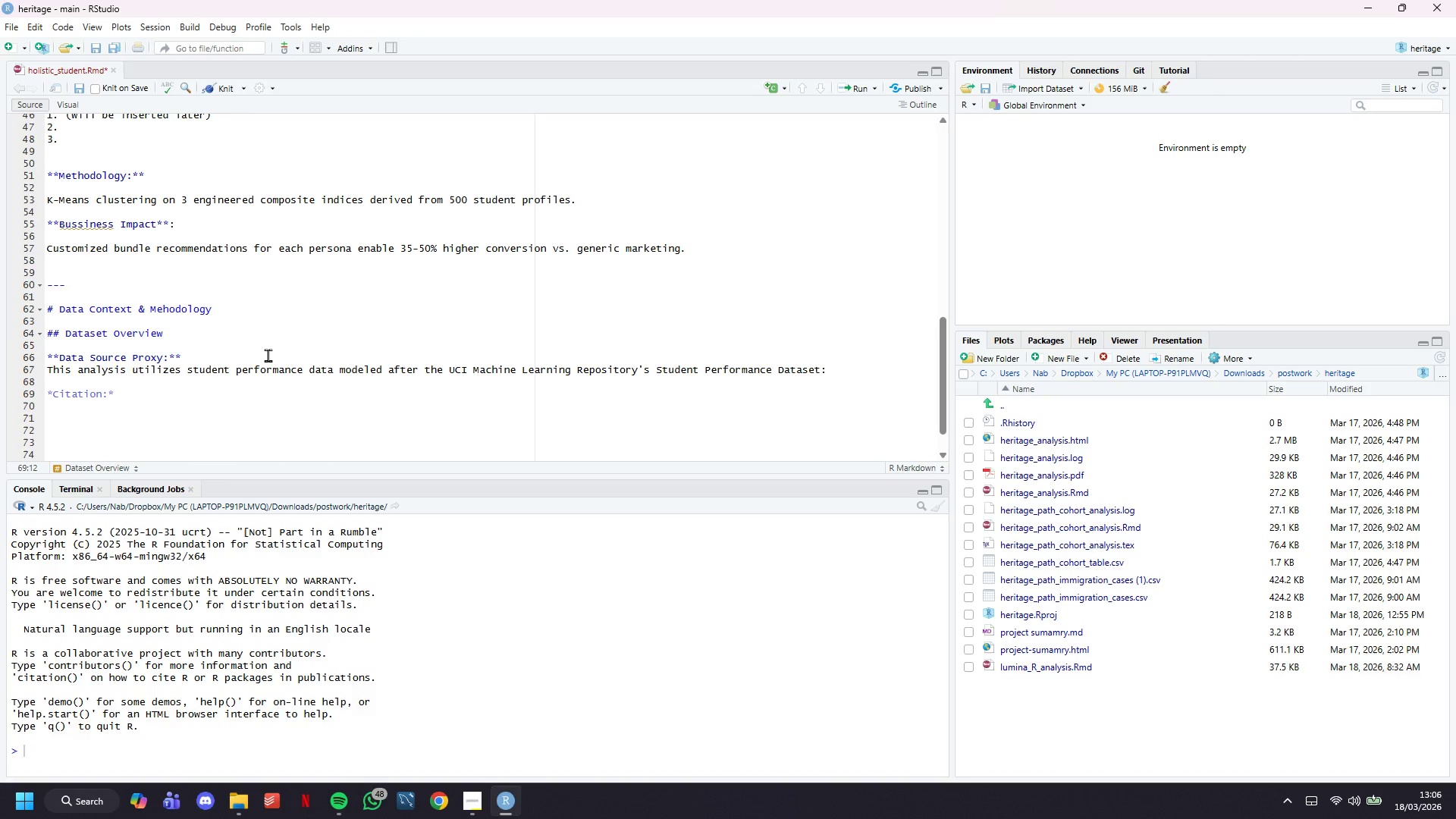 
type( https://archive.ics.uci.edu/ml/datasets/student+performance)
 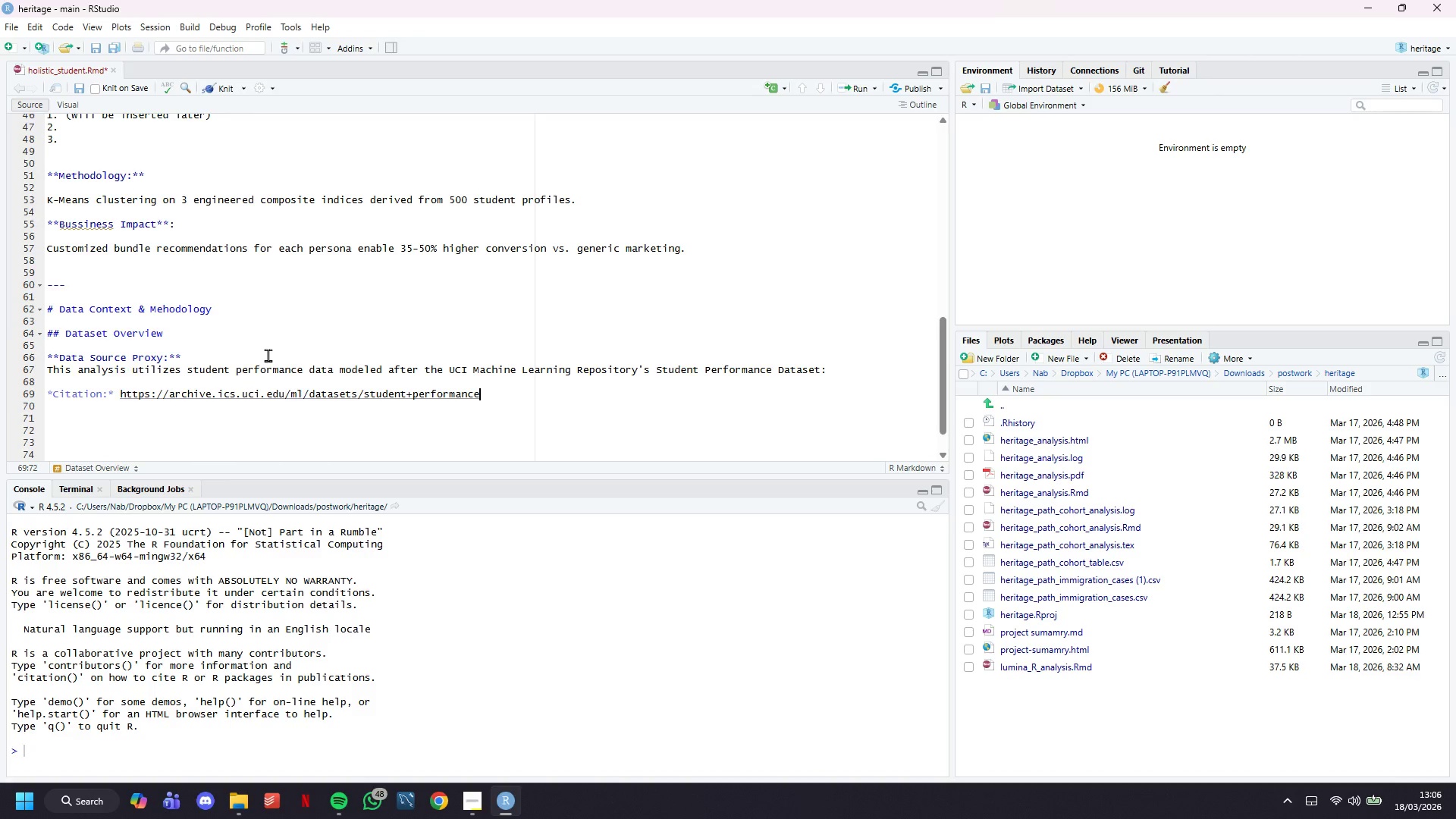 
key(Enter)
 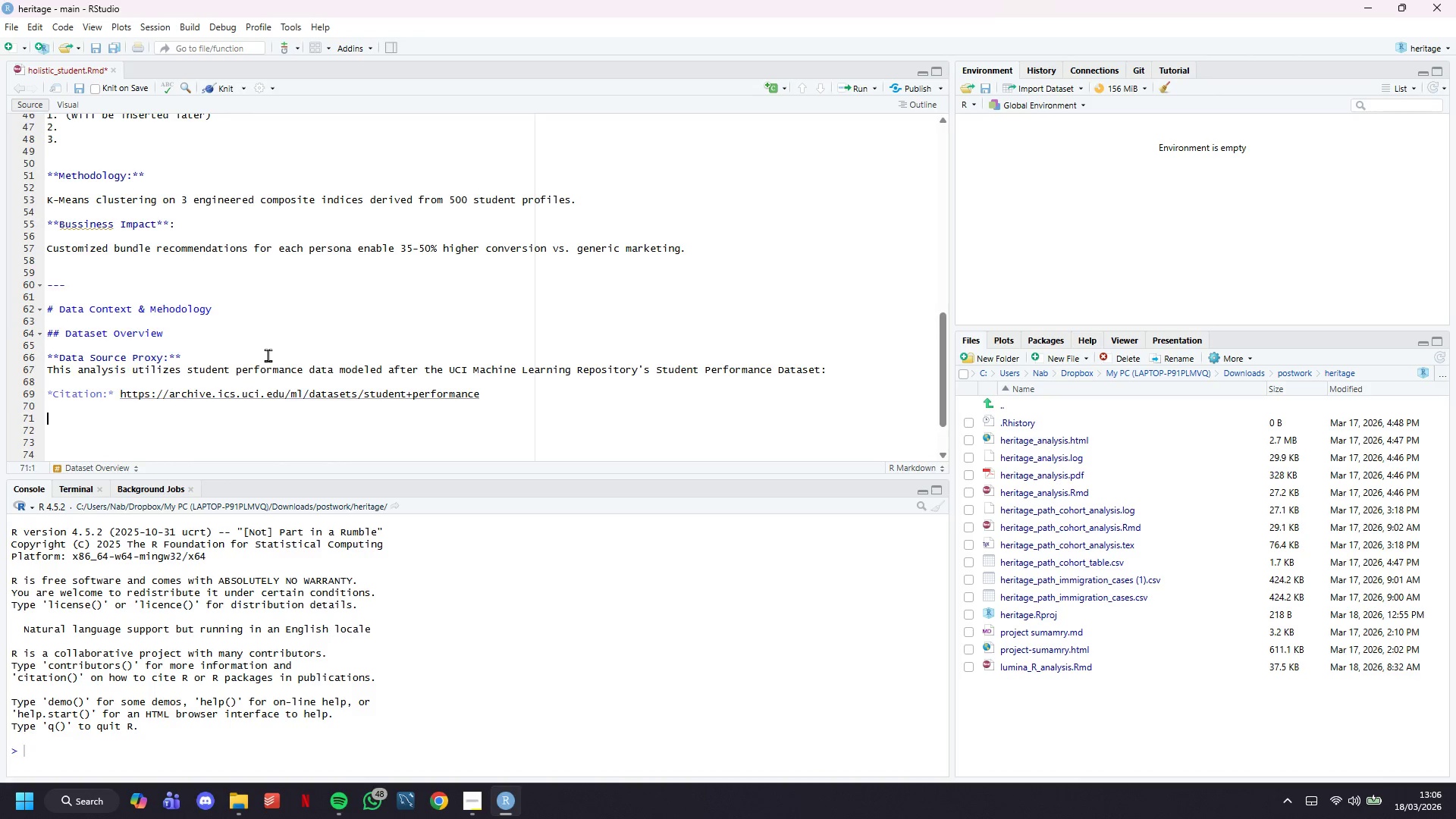 
key(Enter)
 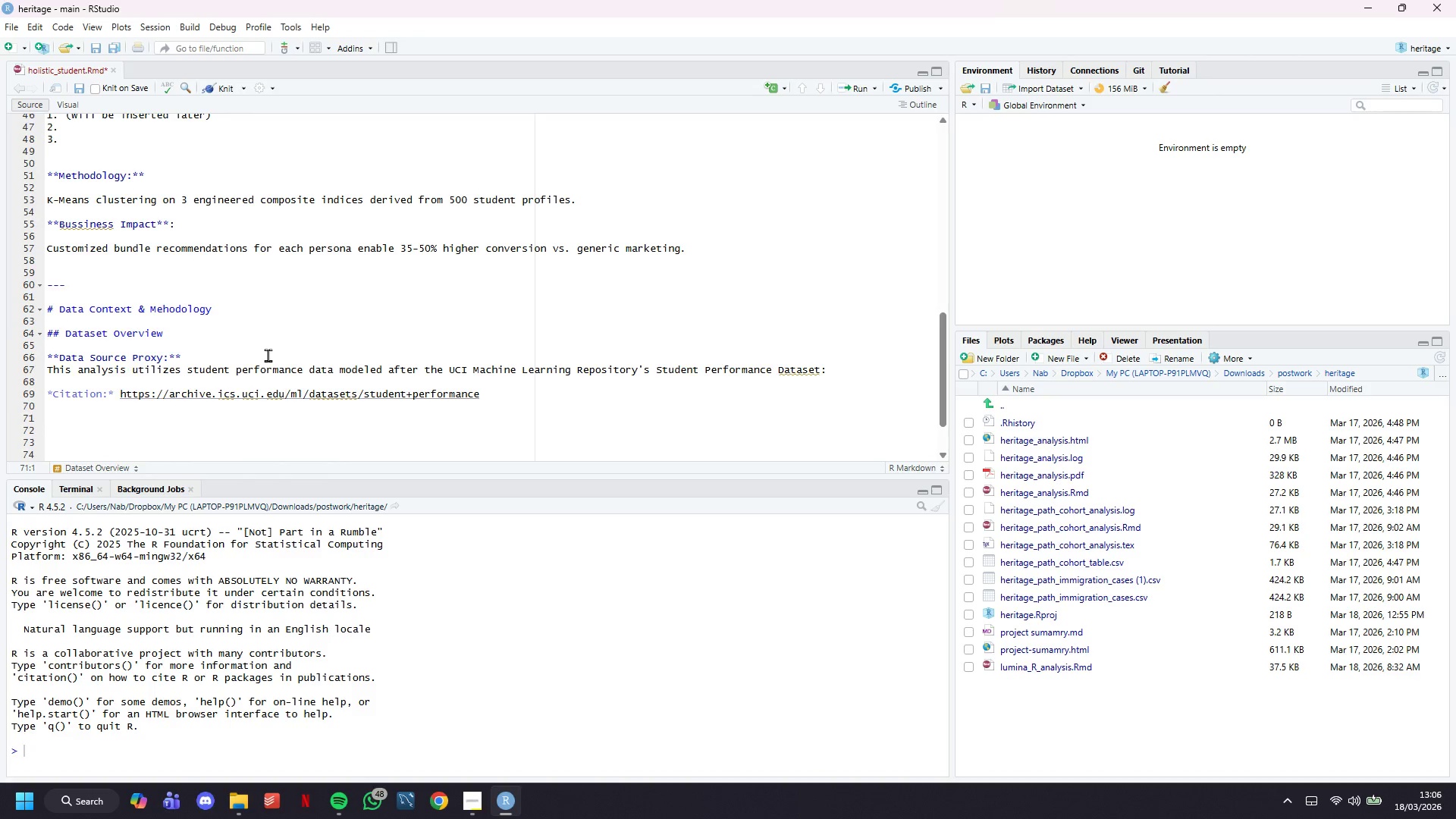 
wait(5.26)
 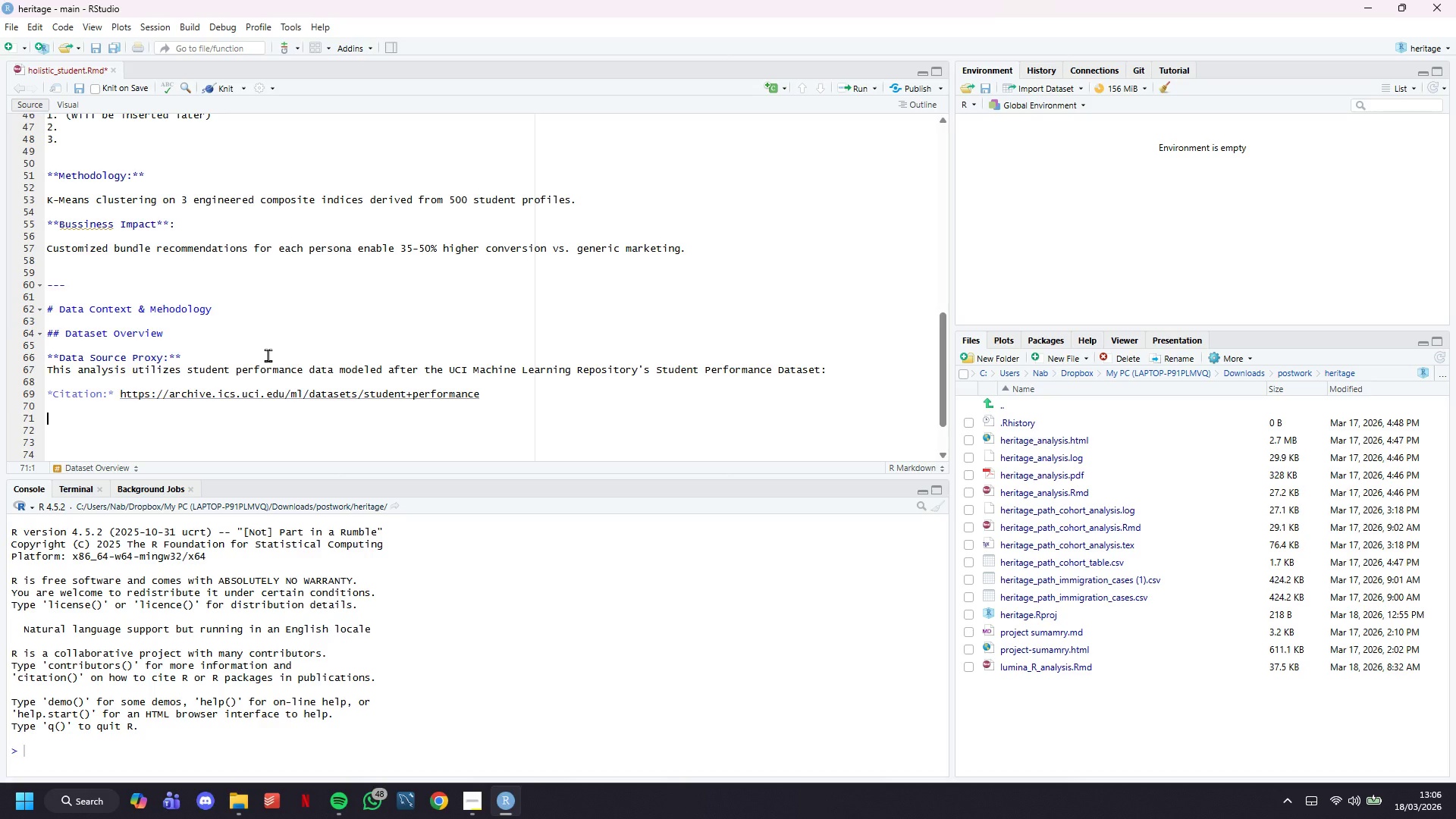 
key(Enter)
 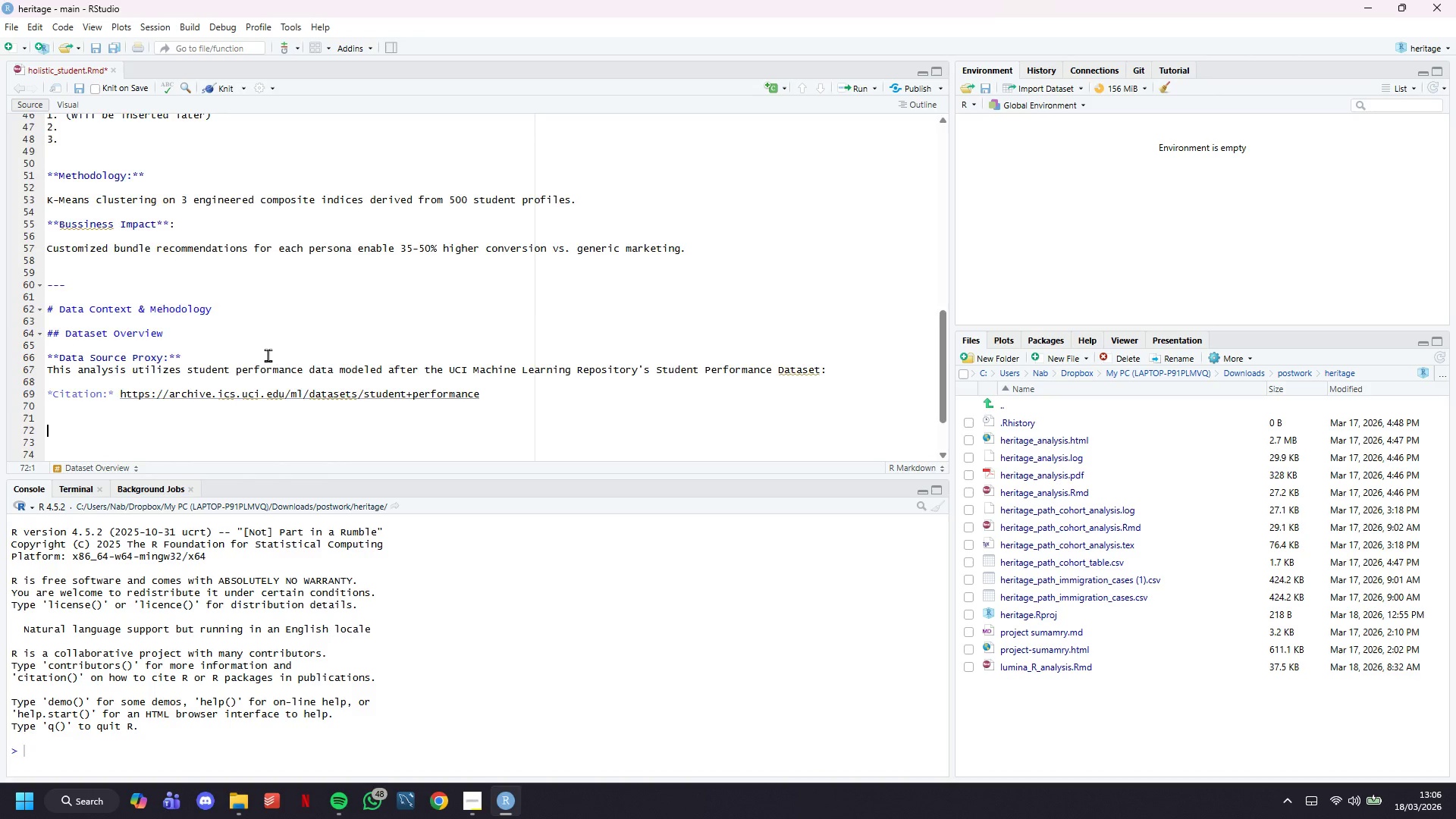 
scroll: coordinate [268, 355], scroll_direction: down, amount: 7.0
 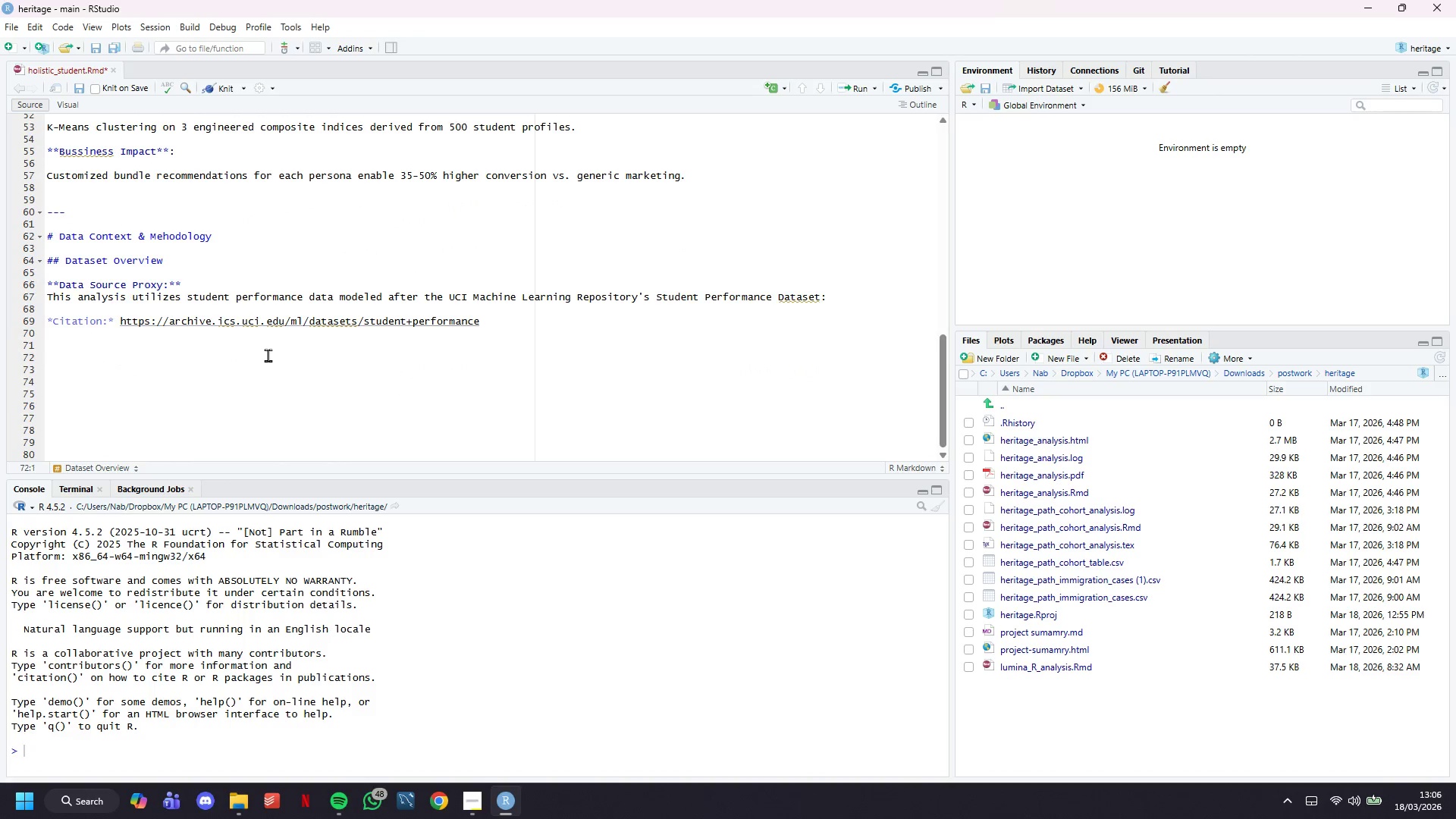 
type(****)
 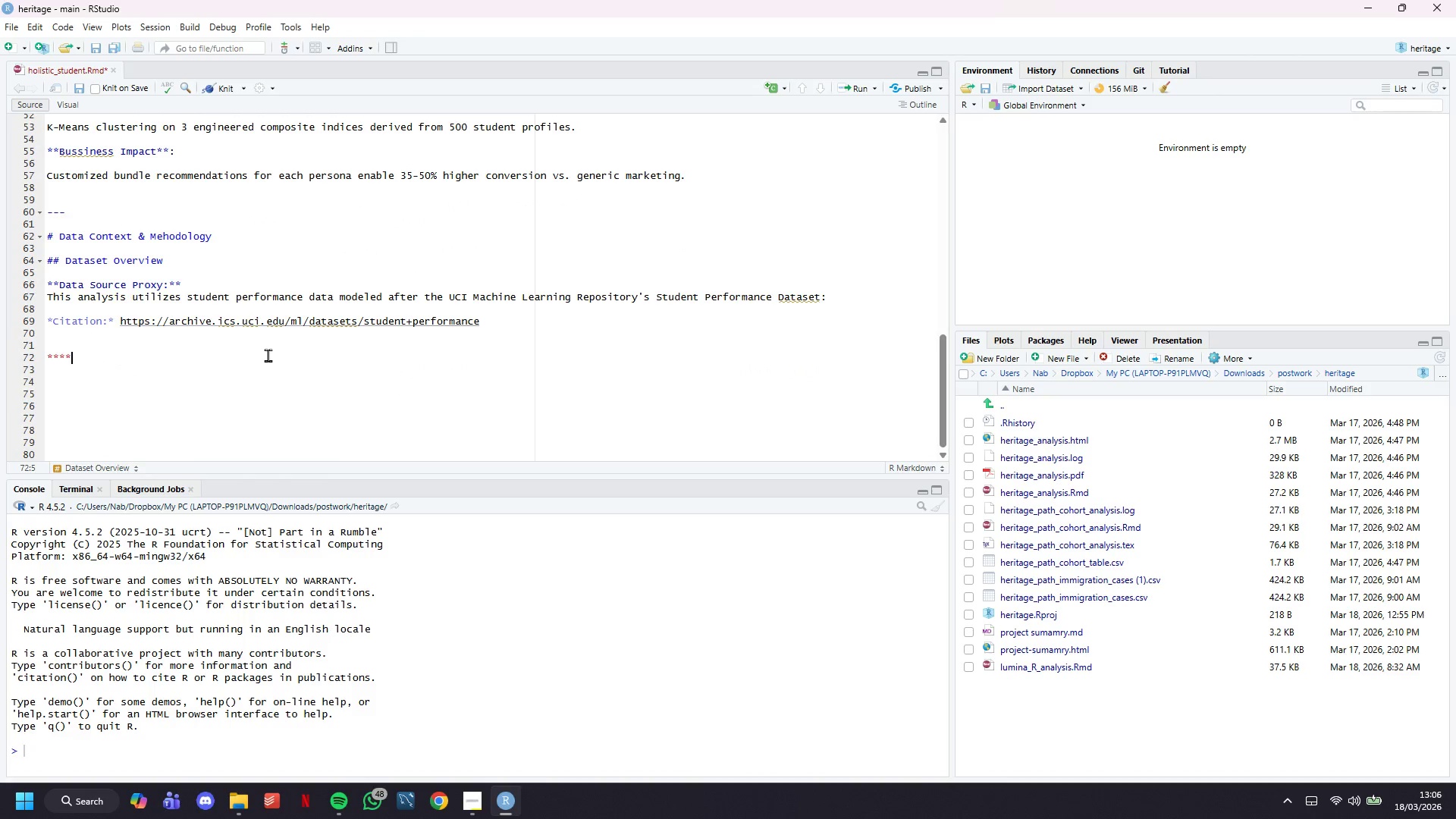 
key(ArrowLeft)
 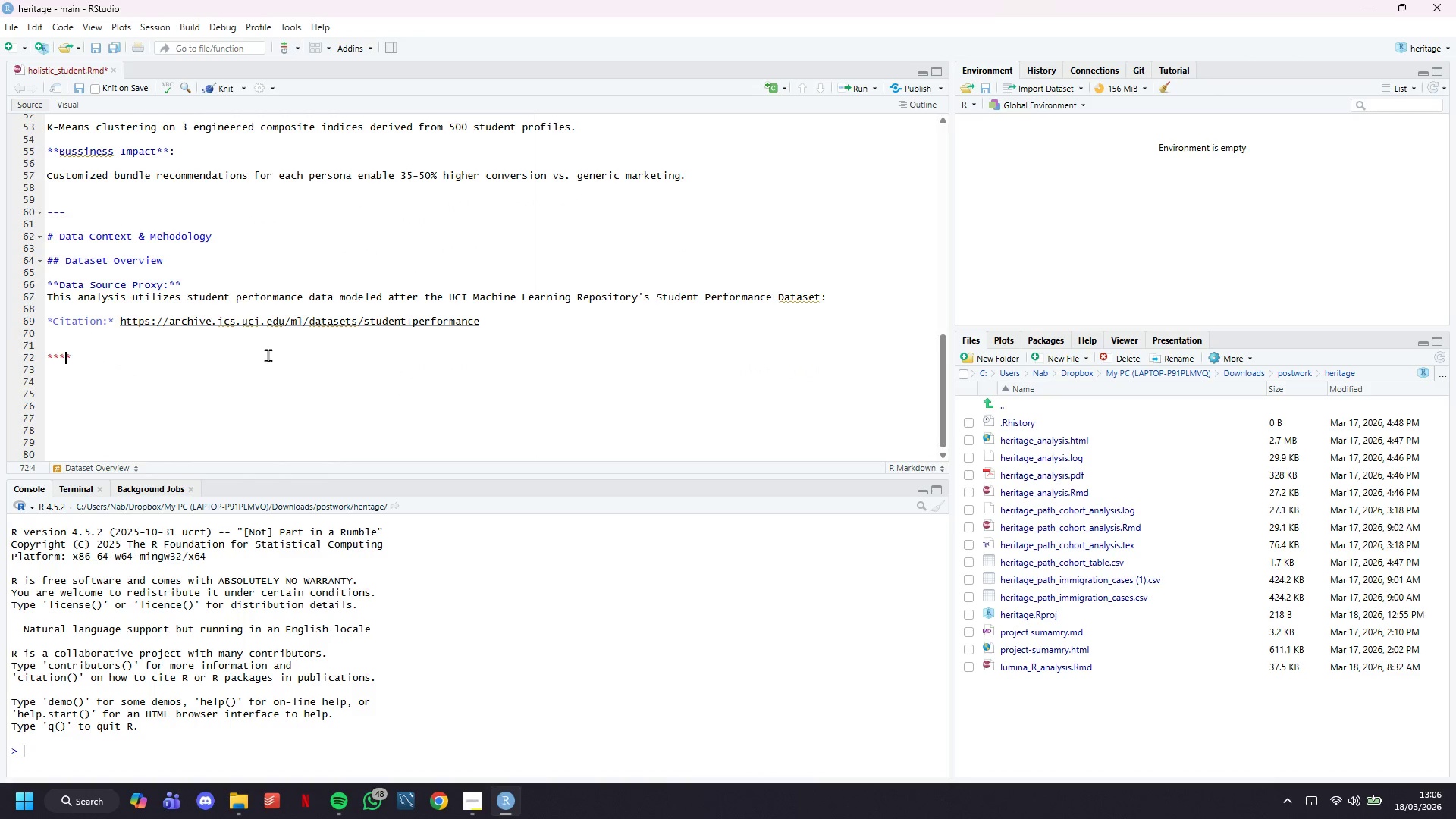 
key(ArrowLeft)
 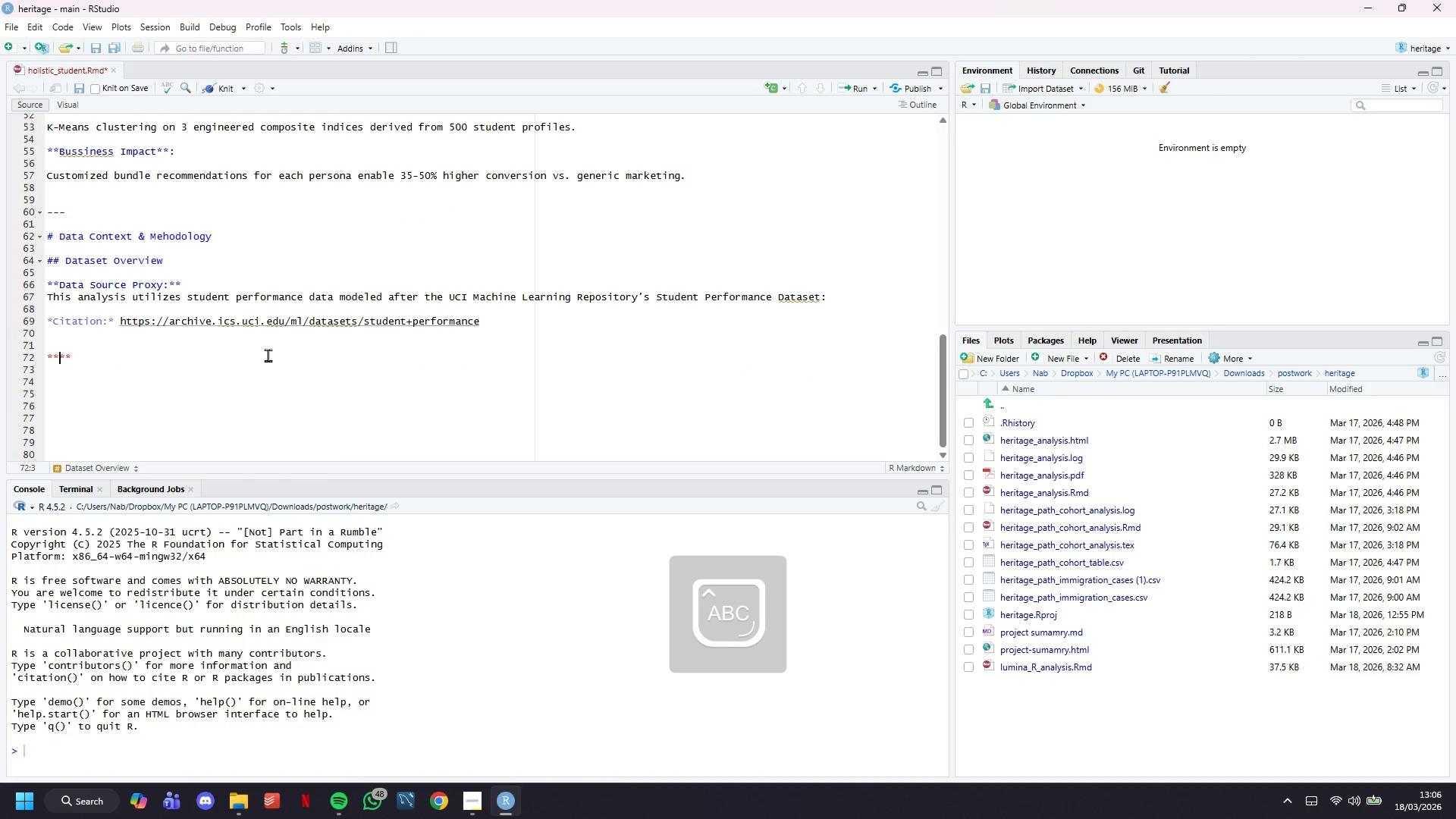 
type(Extension for Lumina Bridge Context:)
 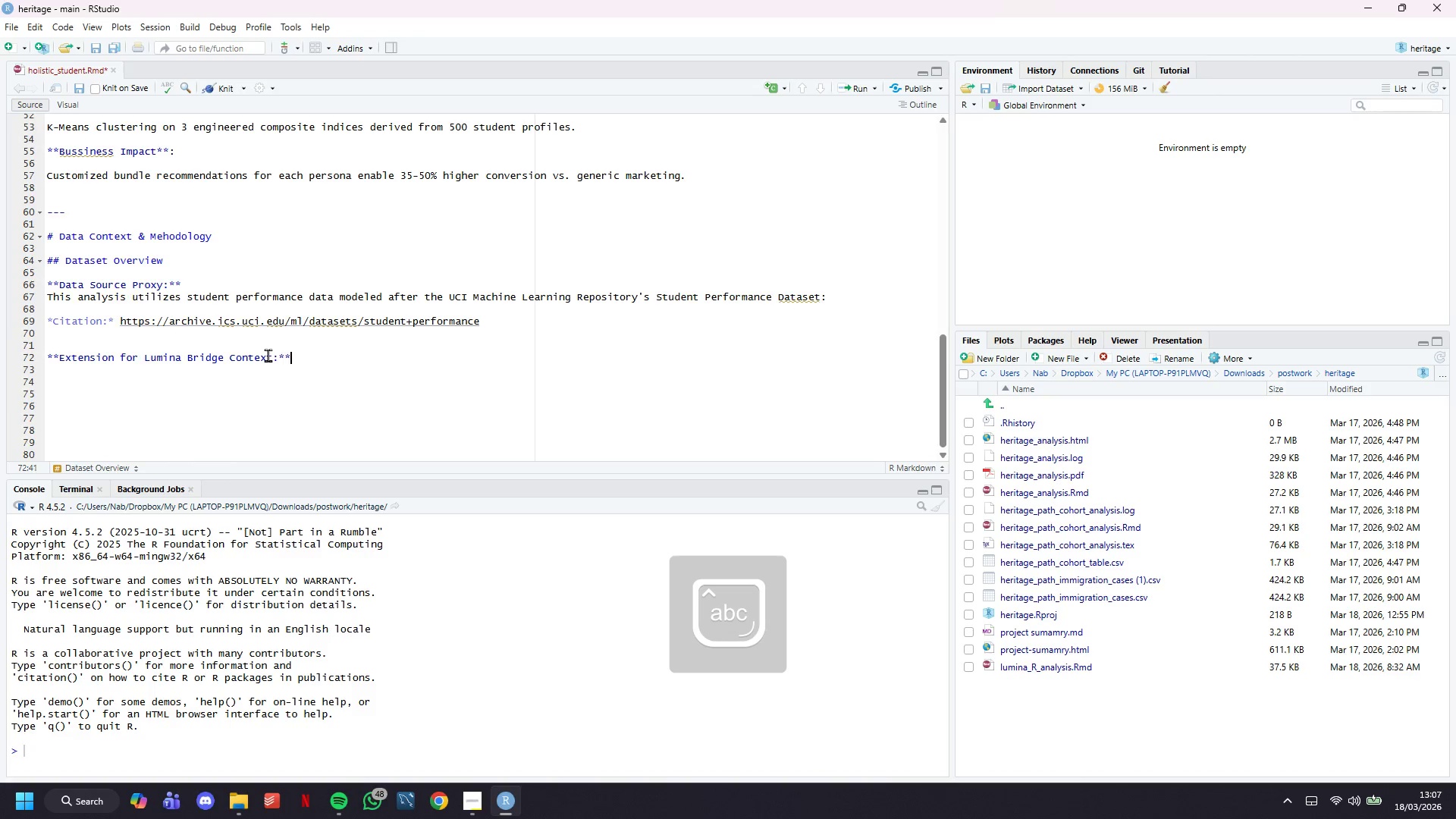 
 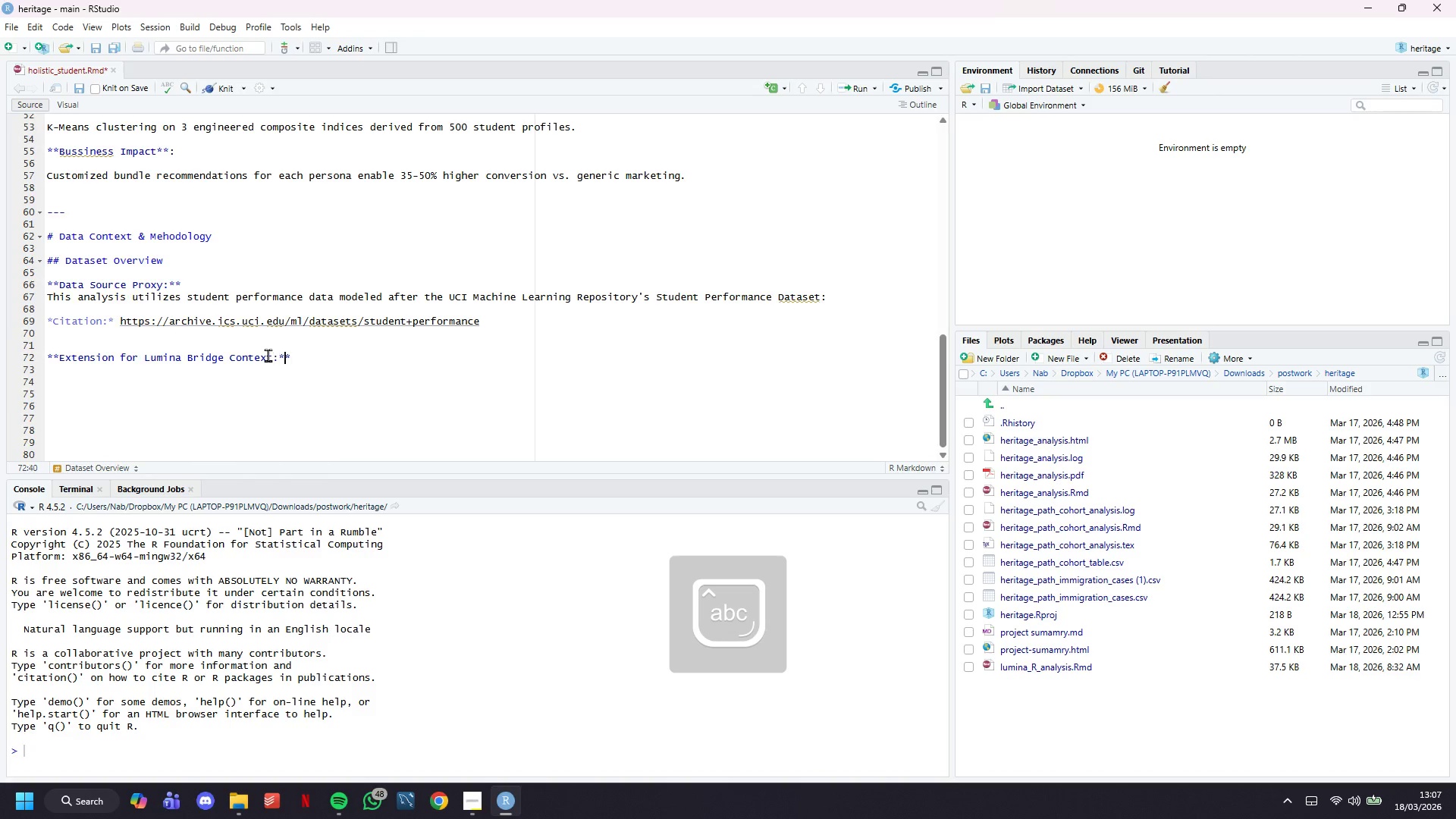 
key(ArrowRight)
 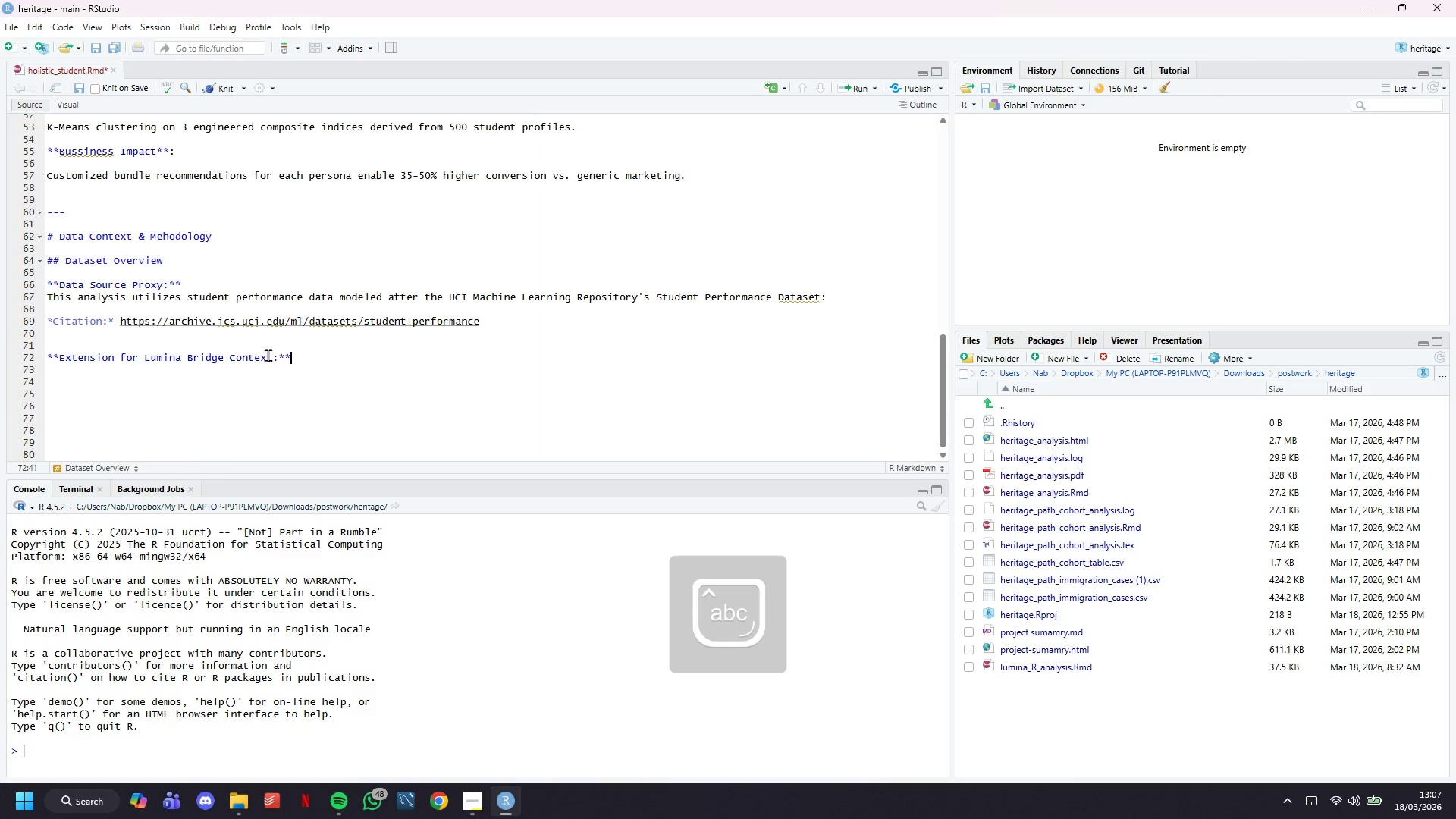 
key(ArrowRight)
 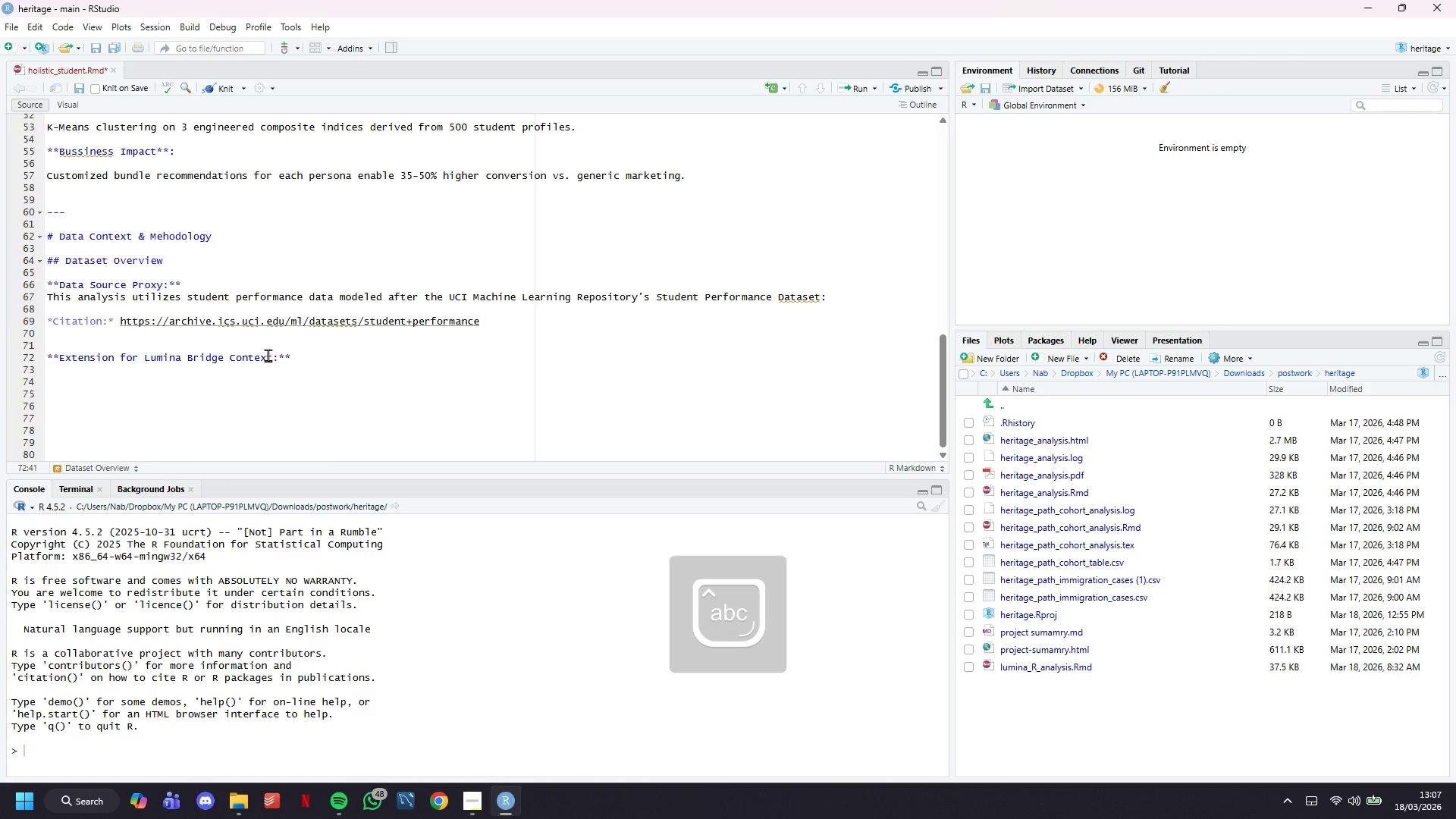 
key(Enter)
 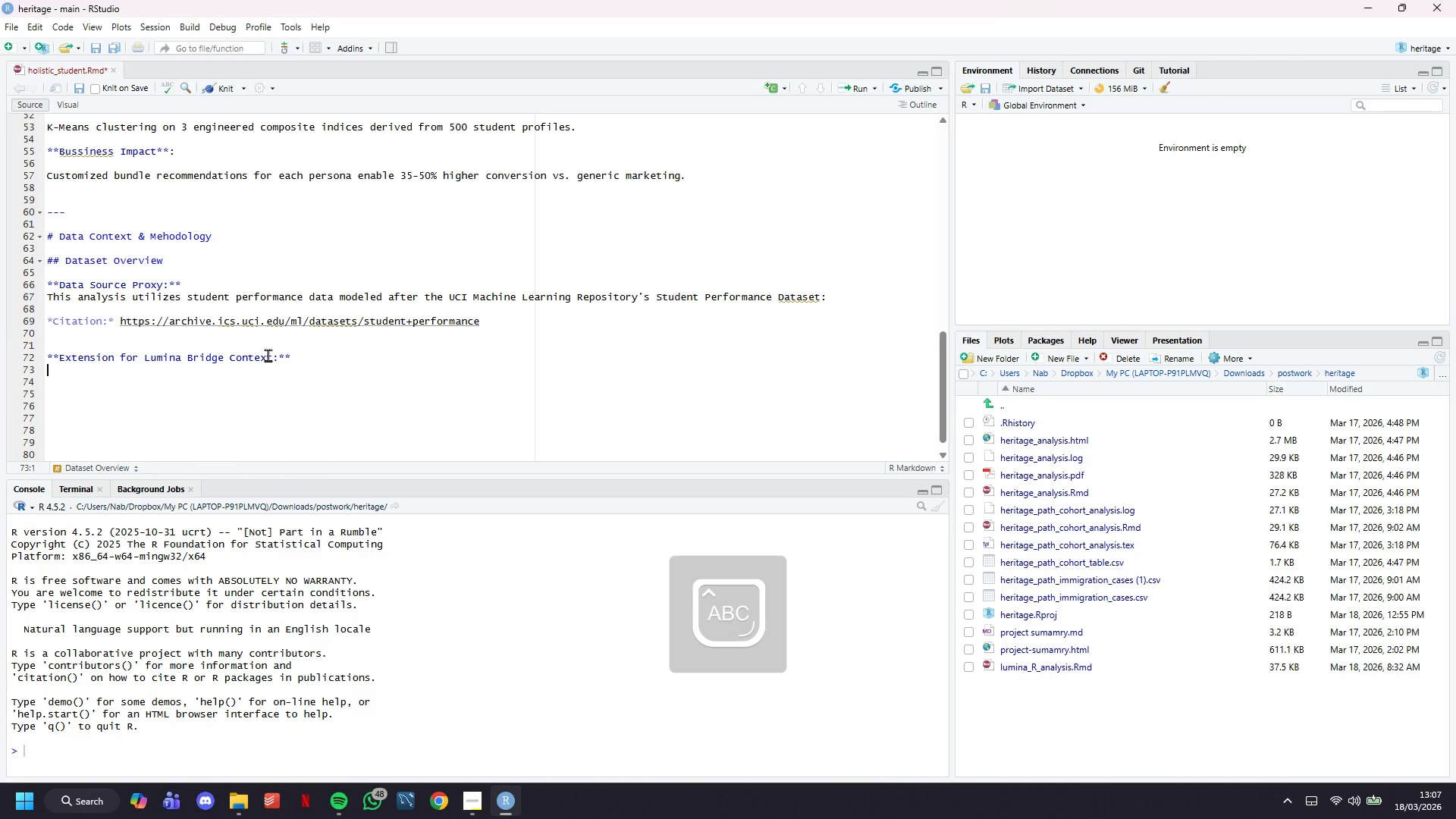 
type(The base UCI dataset (MA)
key(Backspace)
type(ath/Portuguese student performance)
 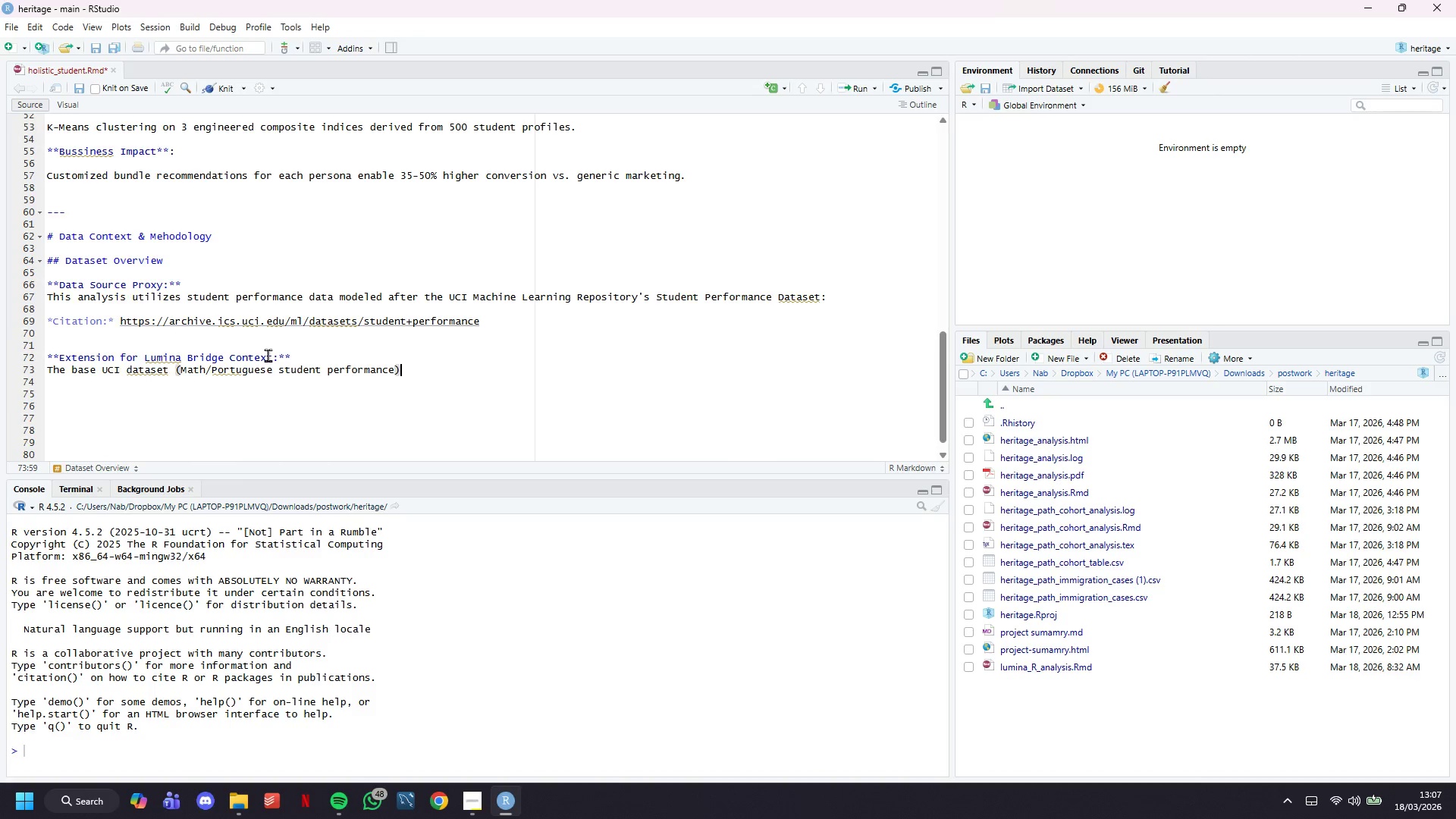 
 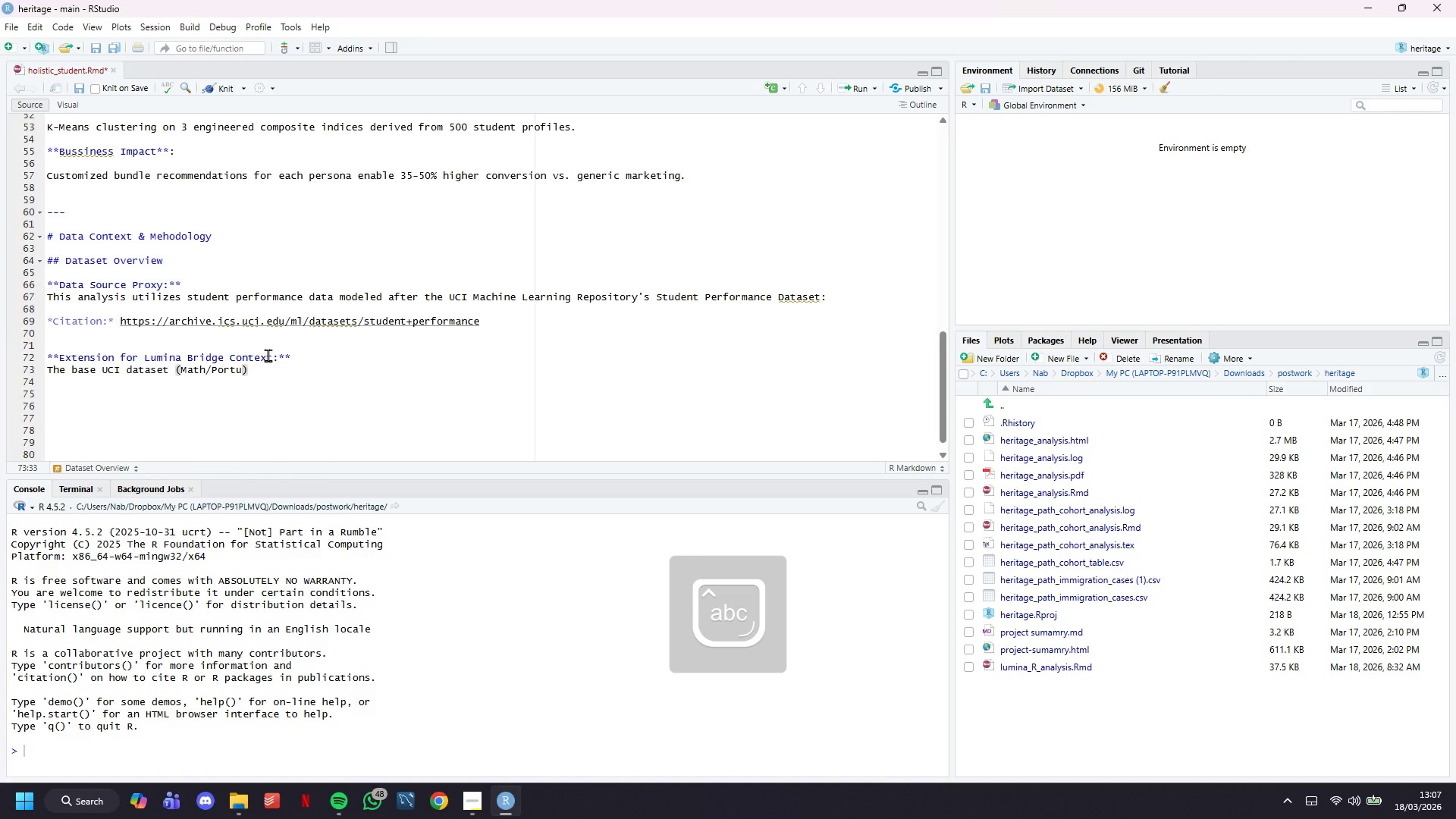 
key(ArrowRight)
 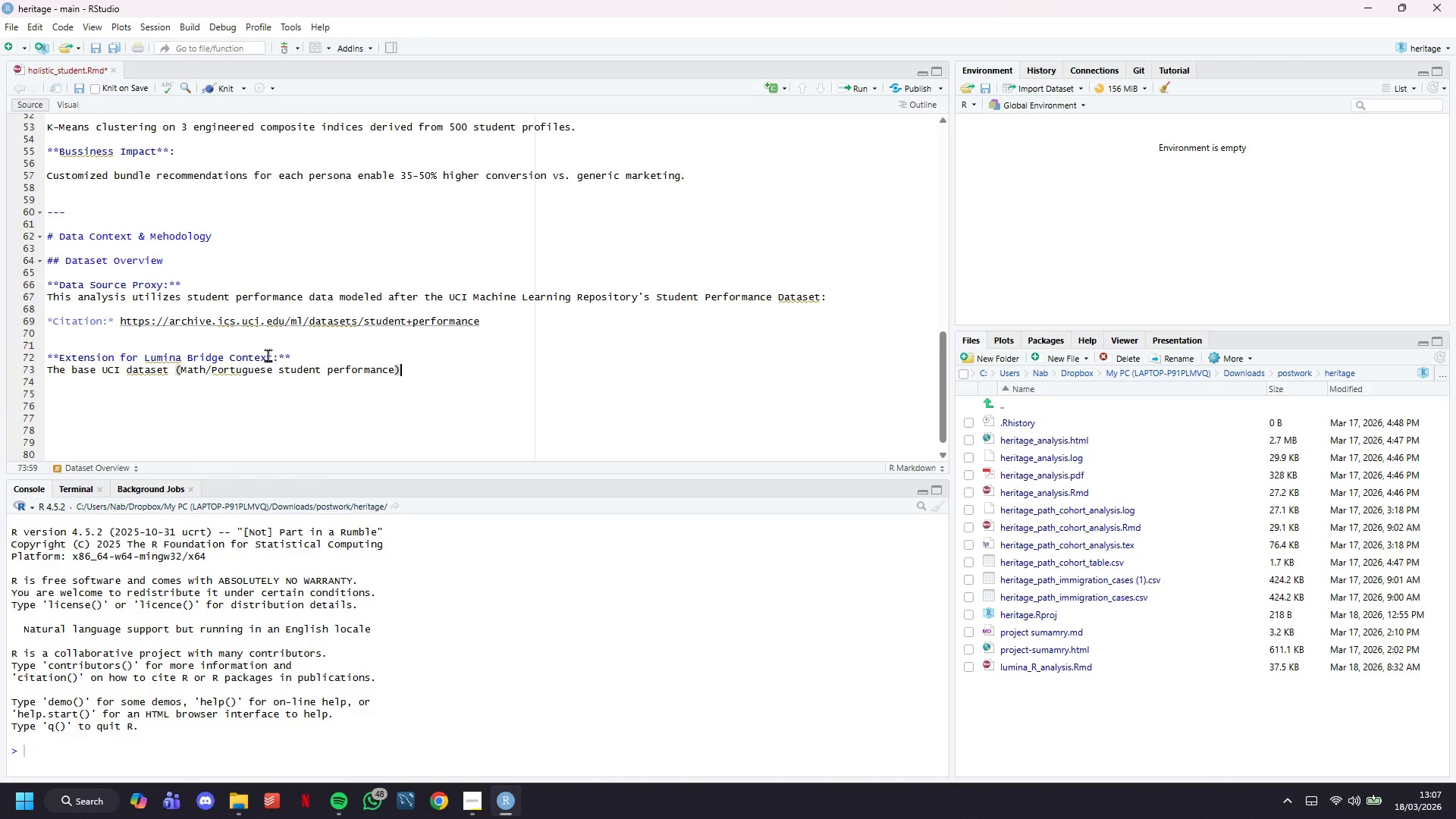 
type( has been extended to include:)
 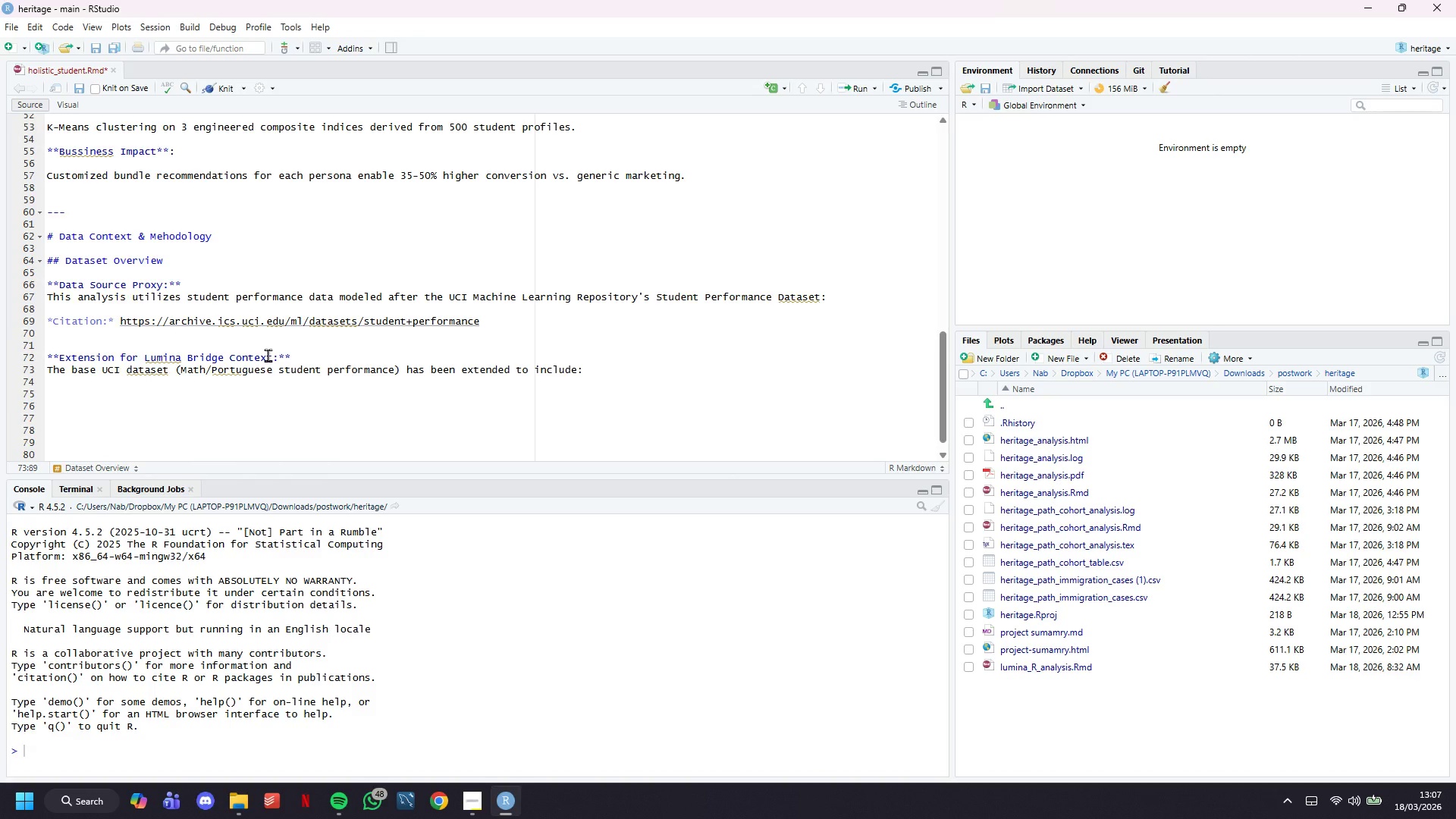 
key(Enter)
 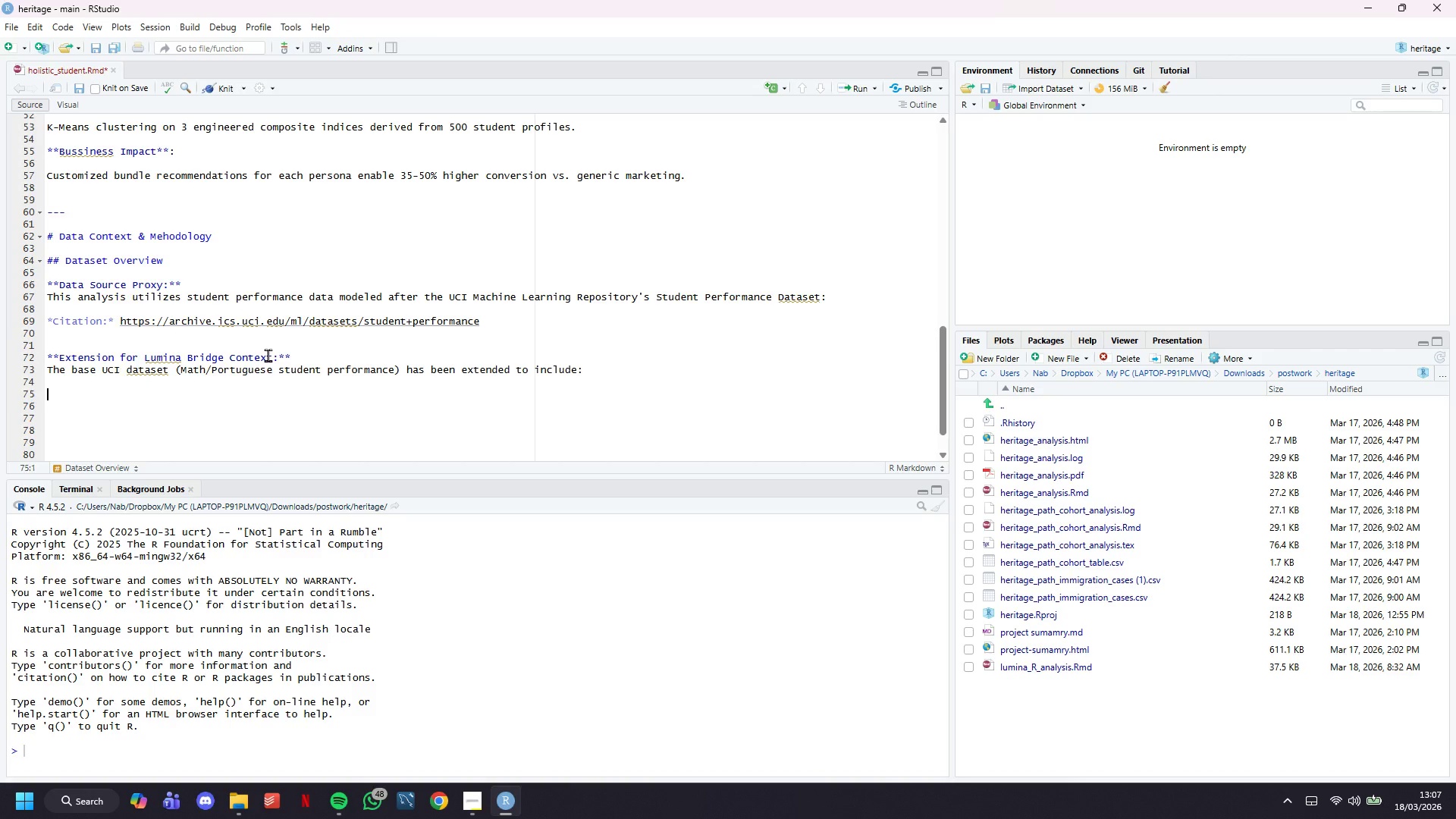 
key(Enter)
 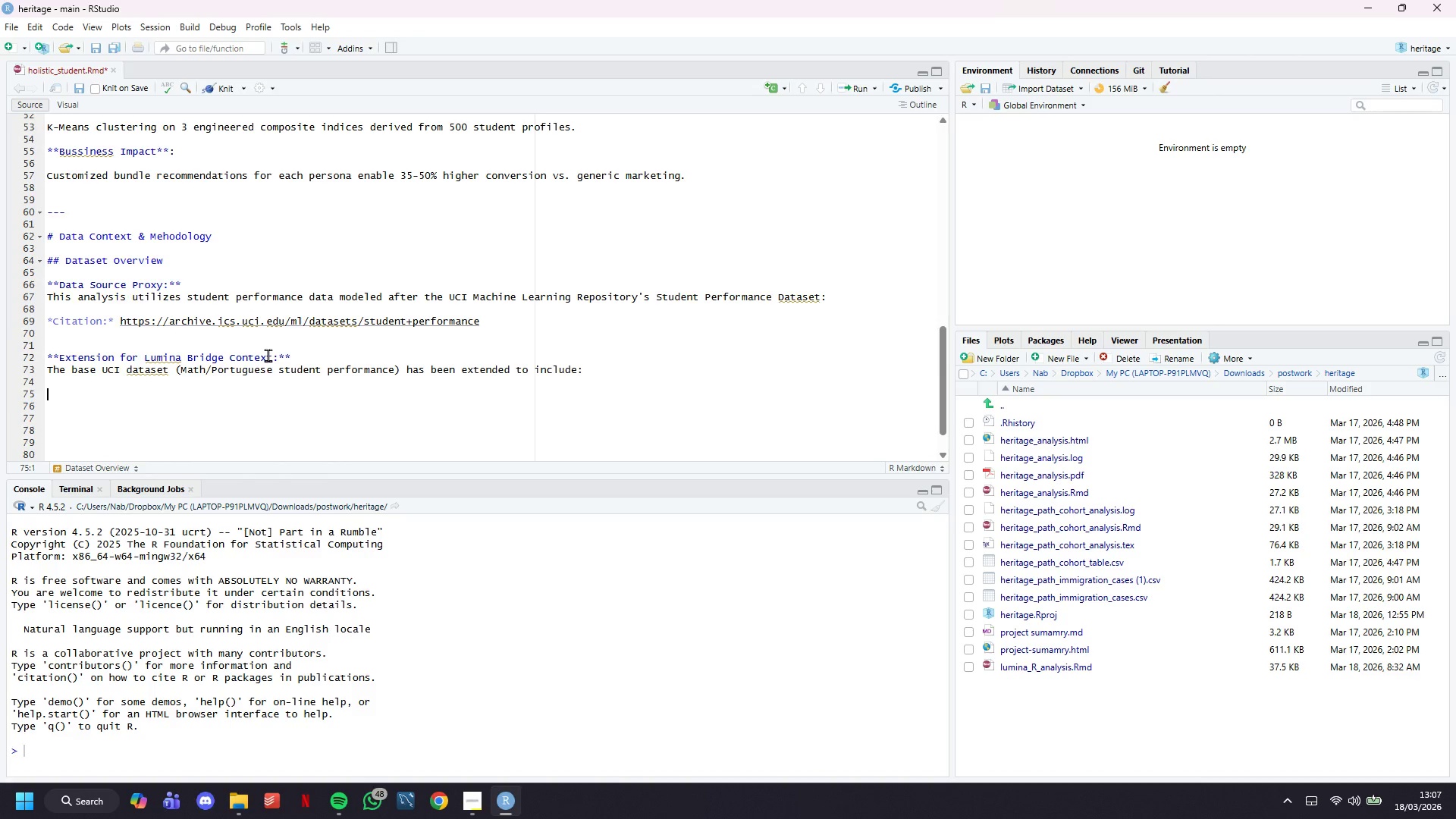 
type(1. ****)
 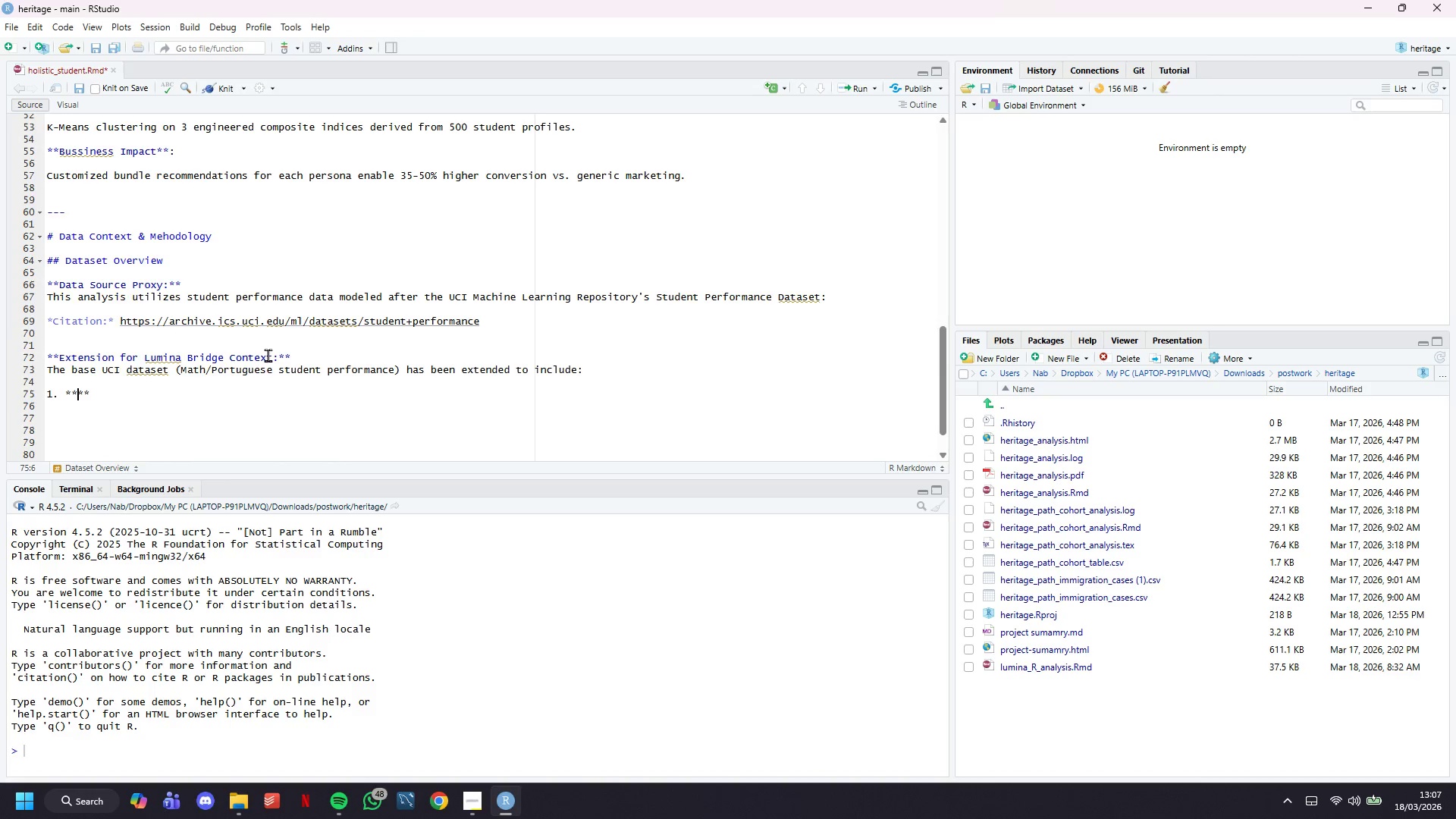 
 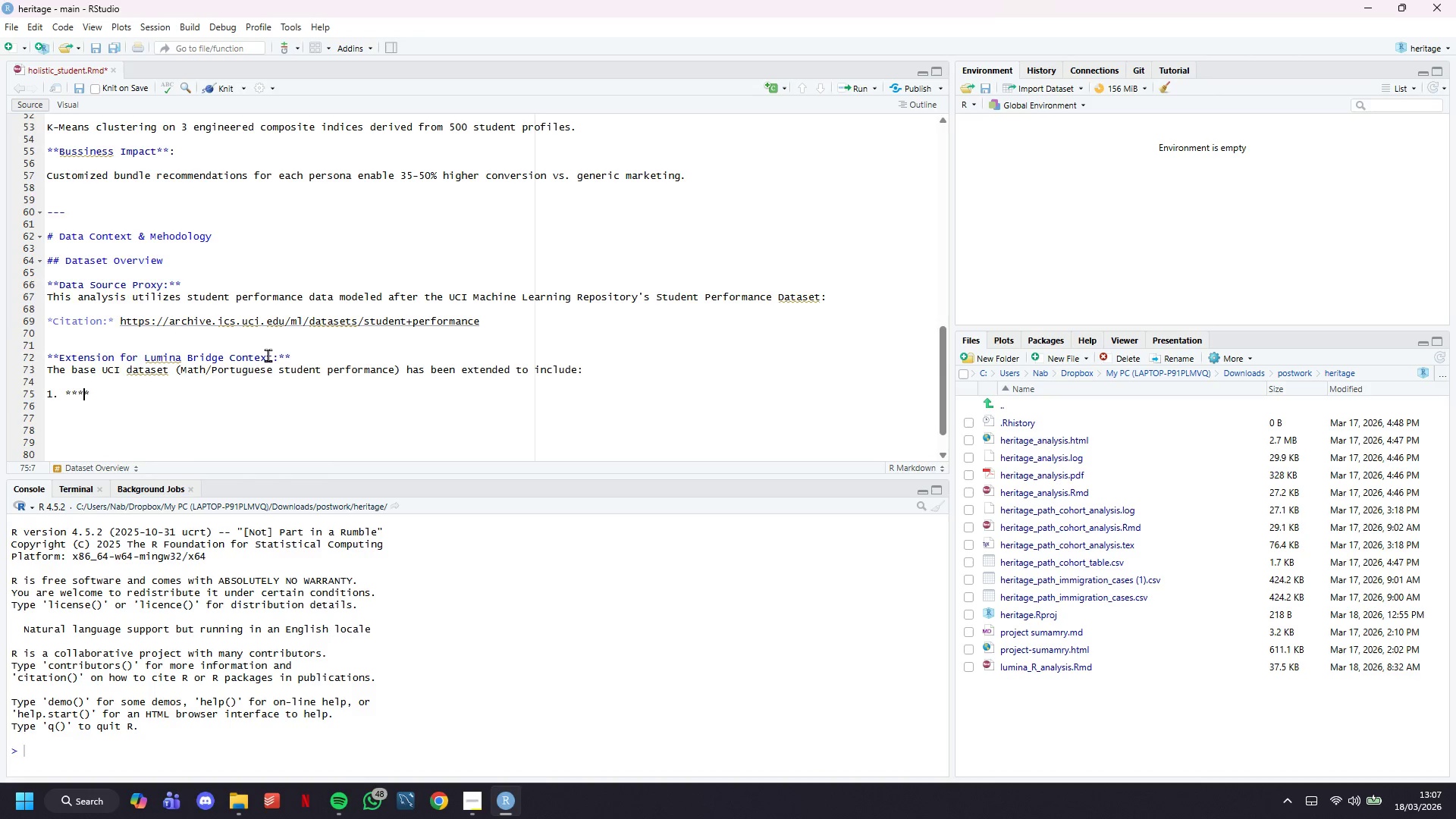 
key(ArrowLeft)
 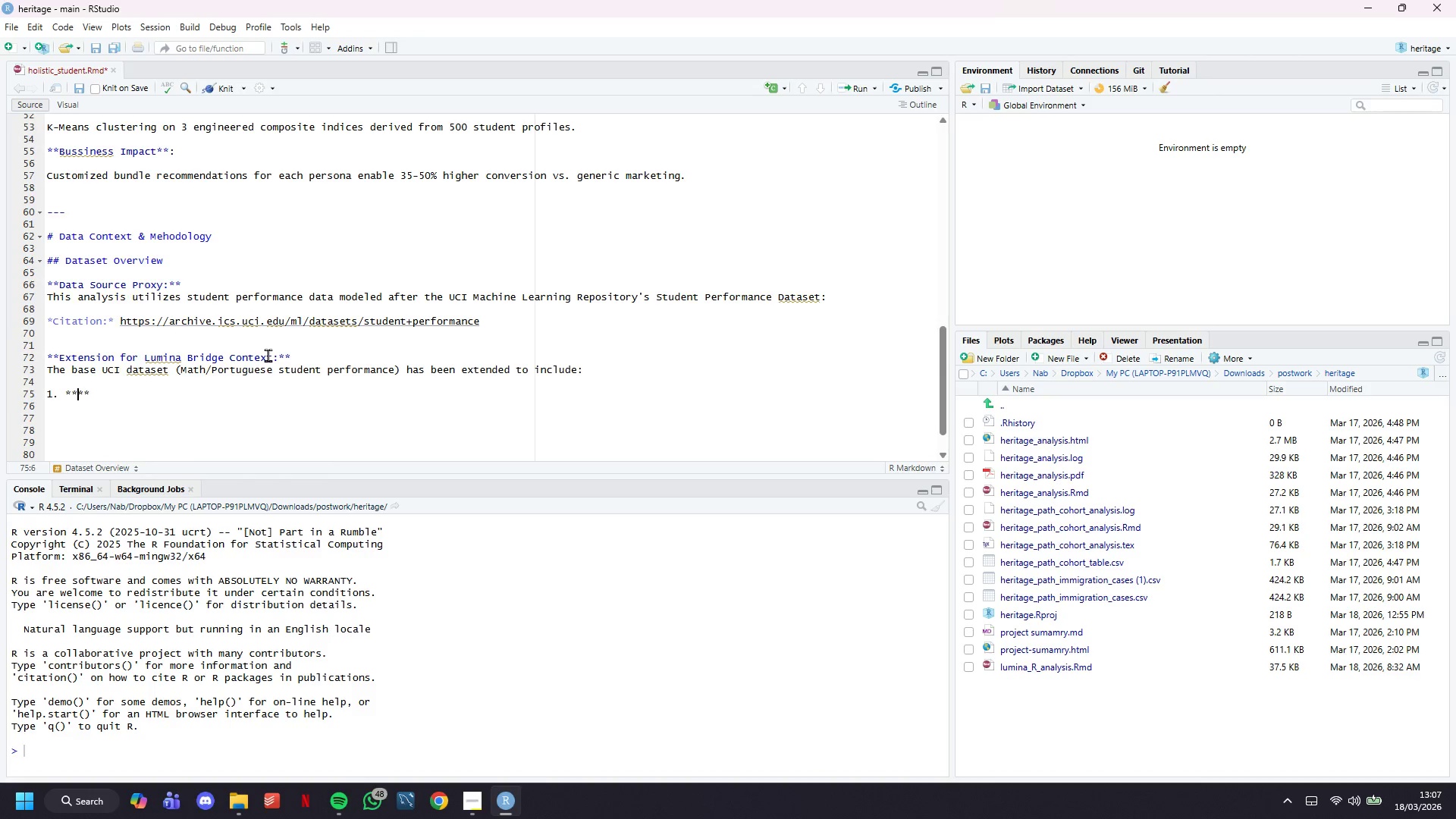 
key(ArrowLeft)
 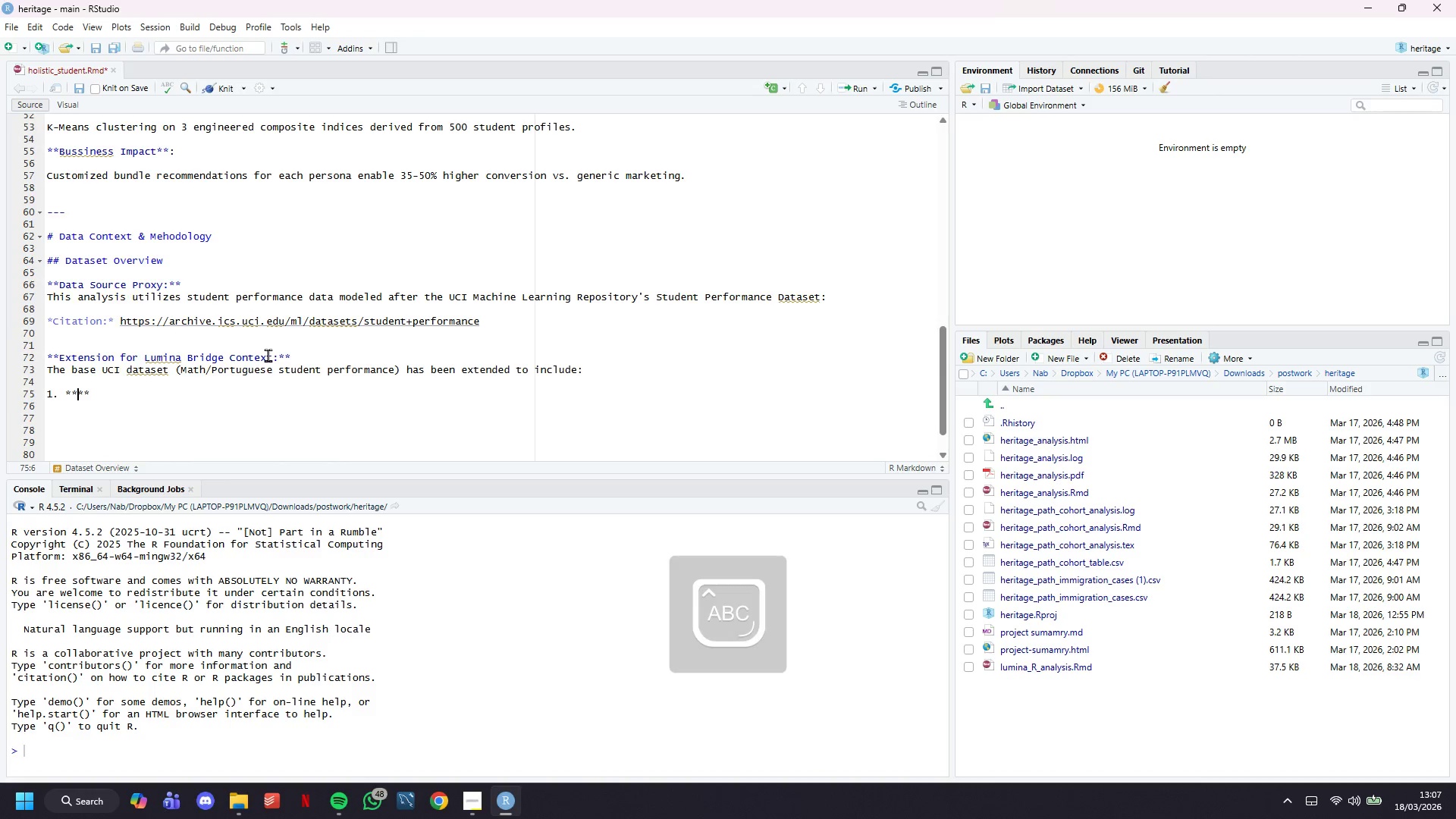 
type(Classical music training variables:)
 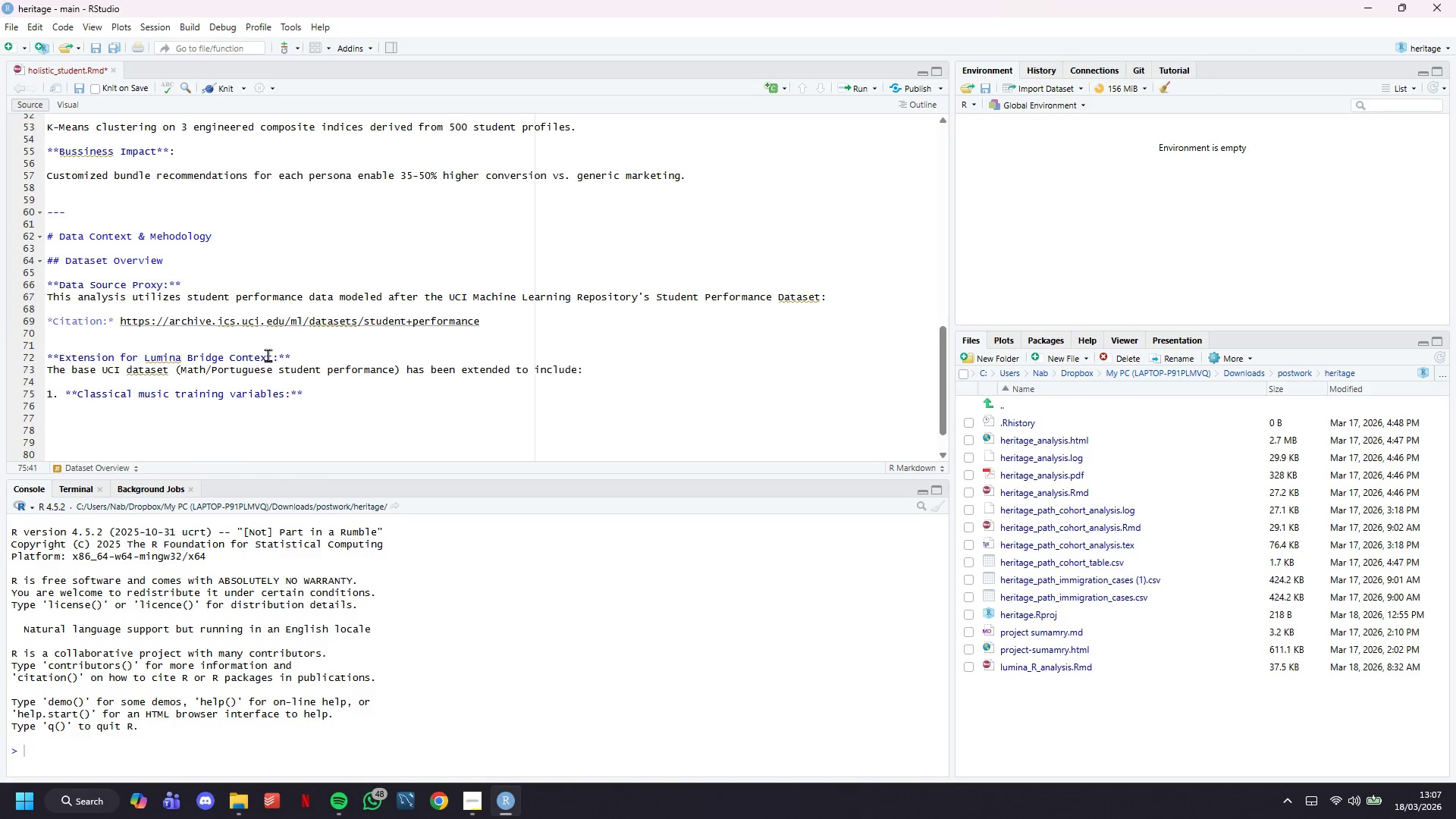 
key(ArrowRight)
 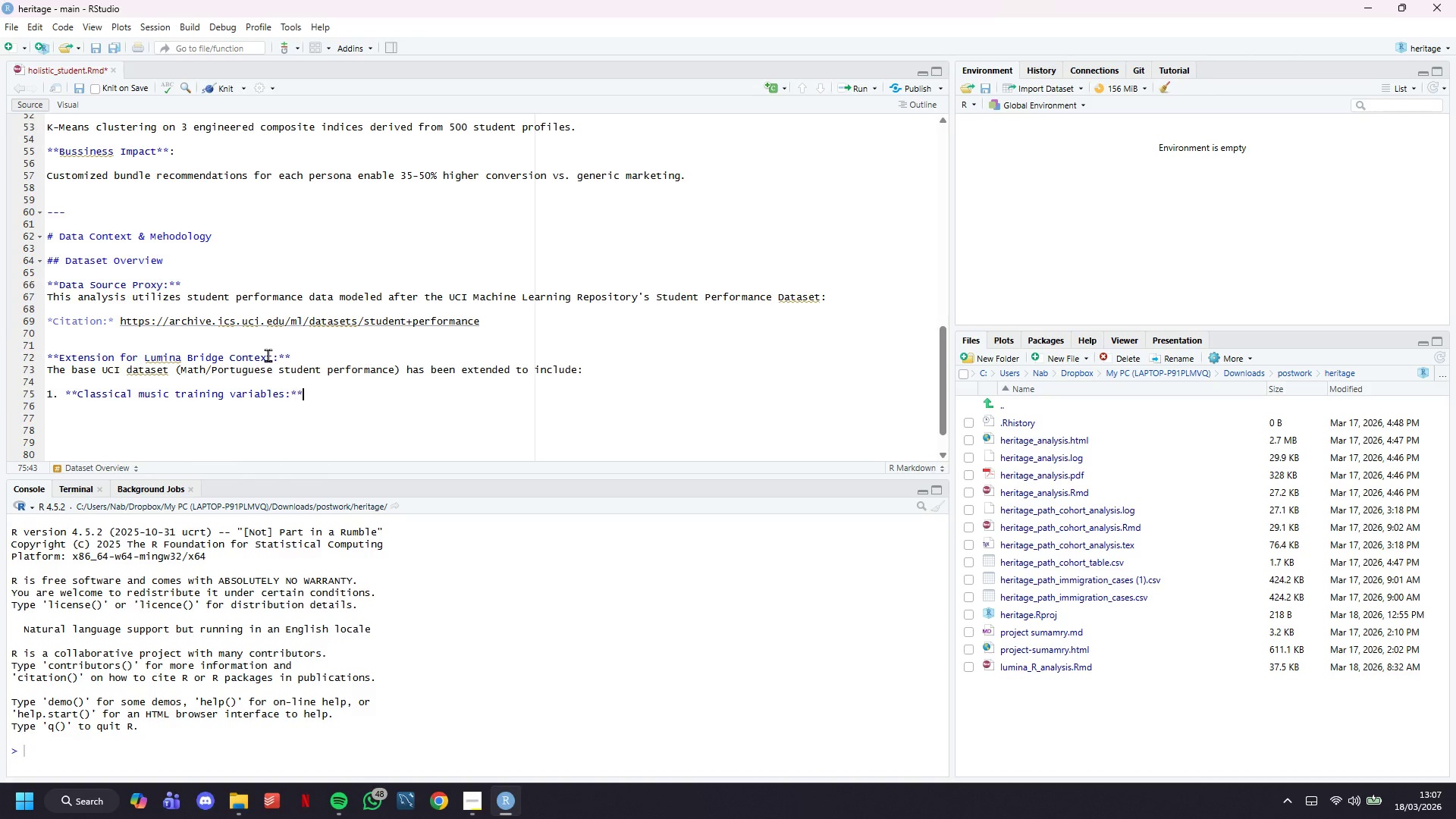 
key(ArrowRight)
 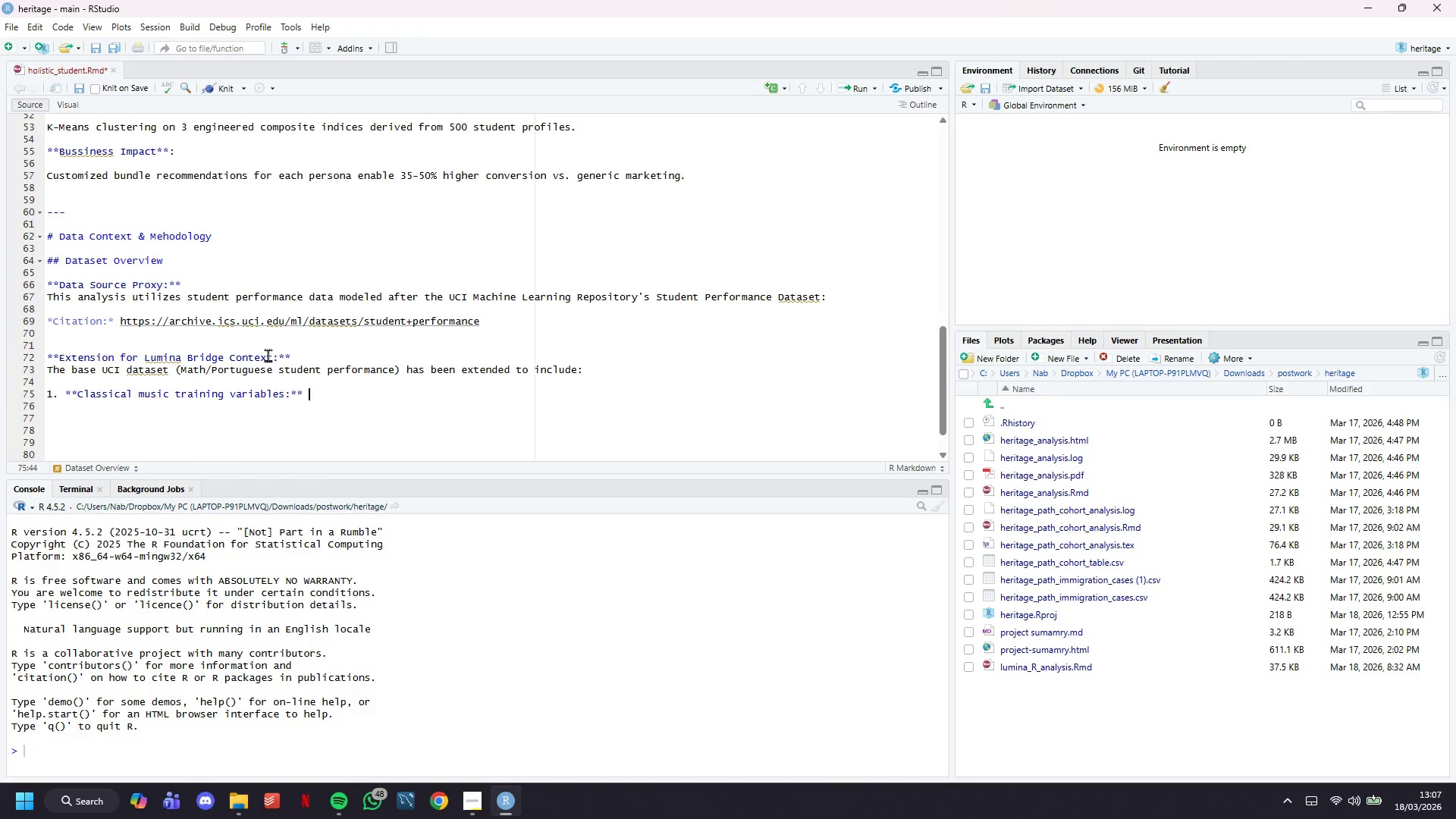 
type( *)
key(Backspace)
type()()
 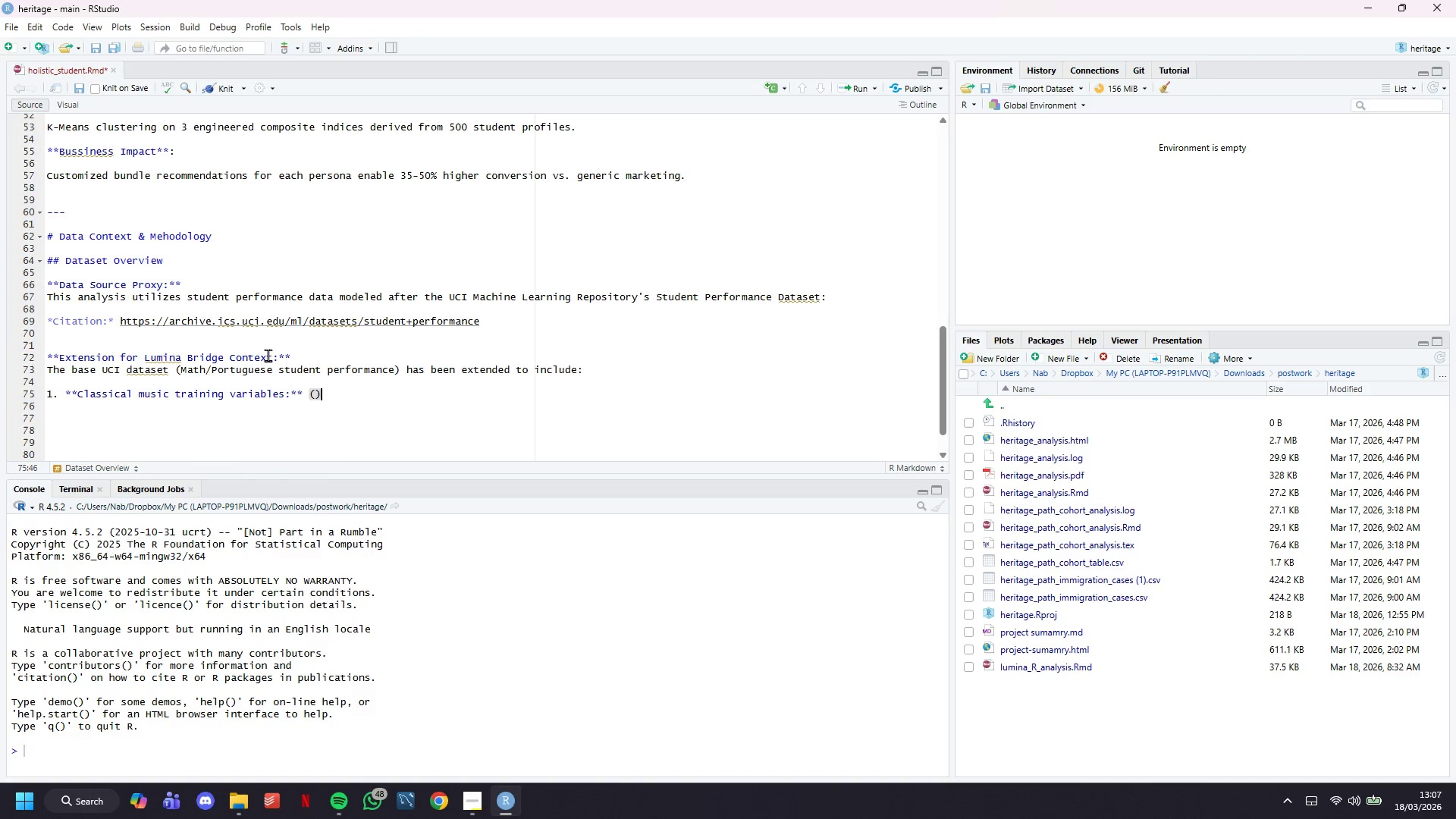 
key(ArrowLeft)
 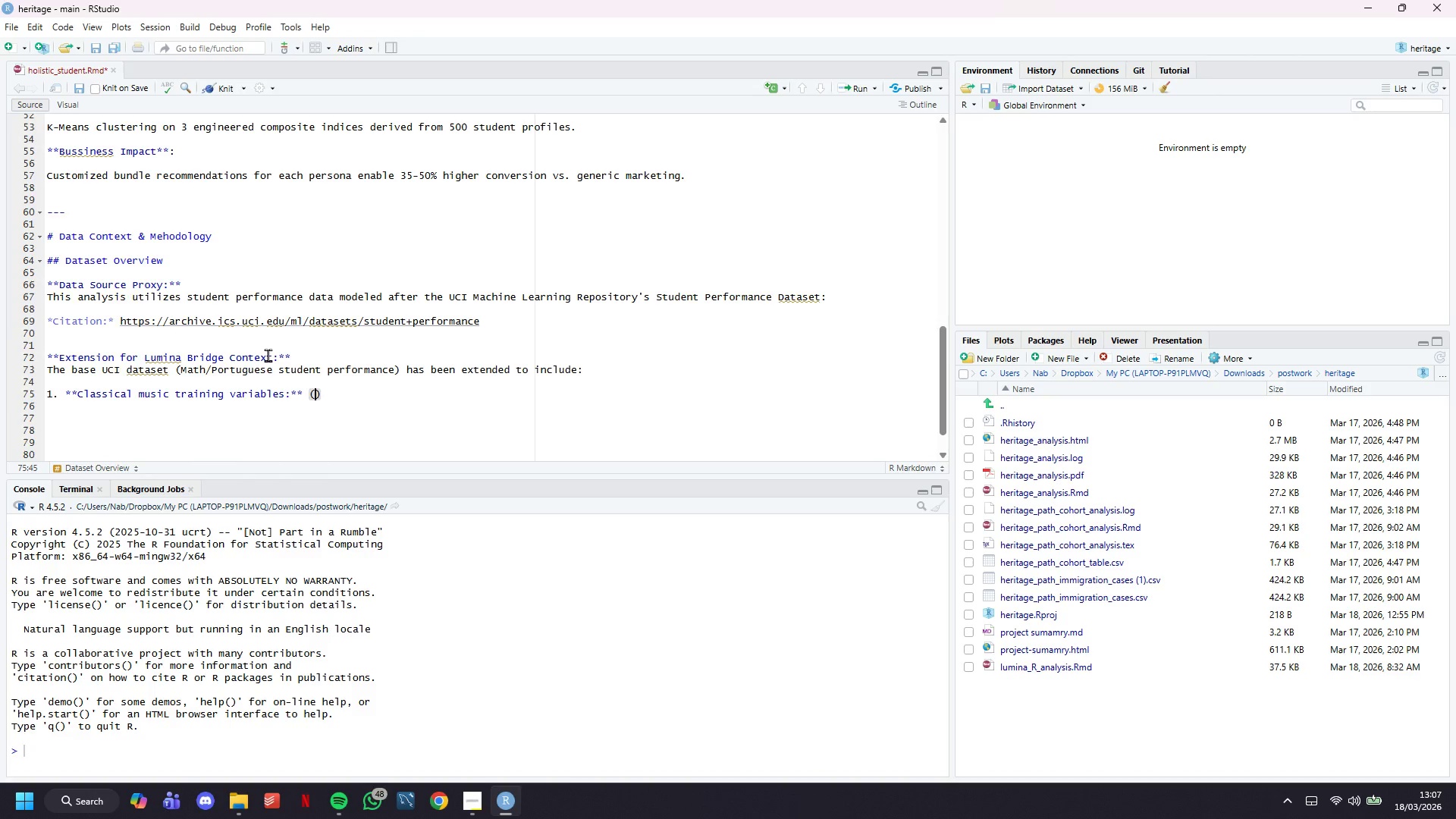 
type(not in original)
 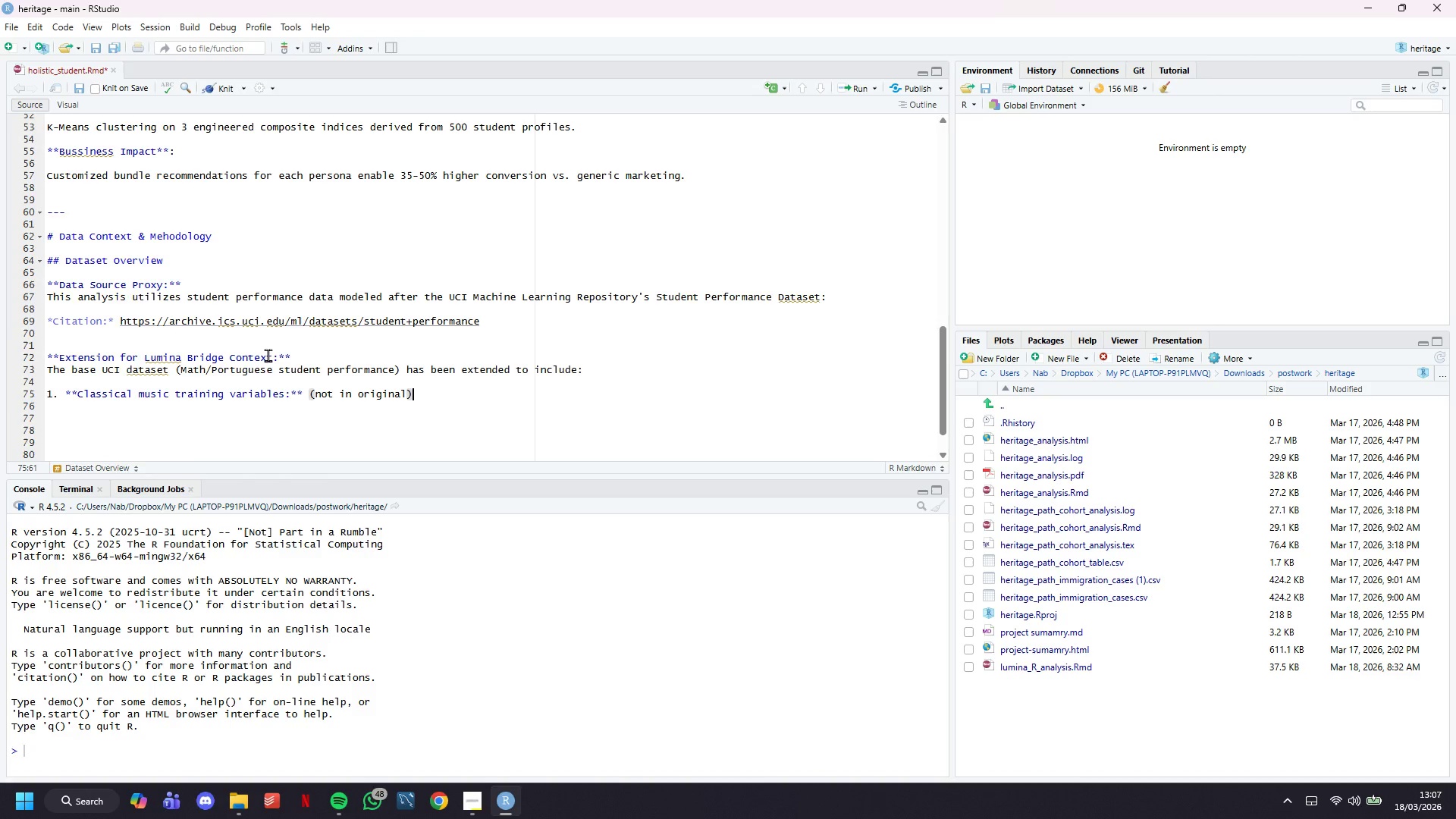 
key(ArrowRight)
 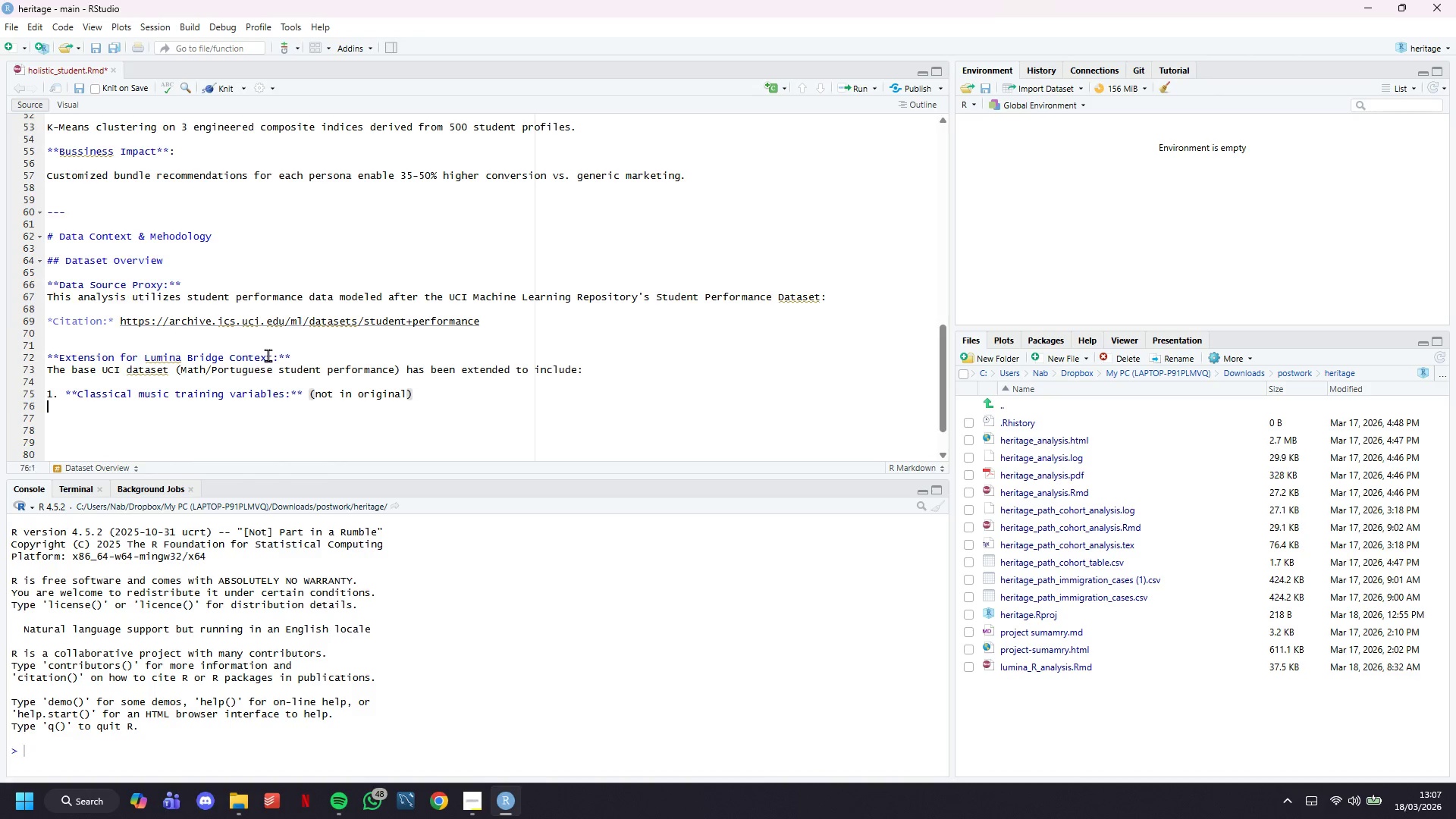 
key(Enter)
 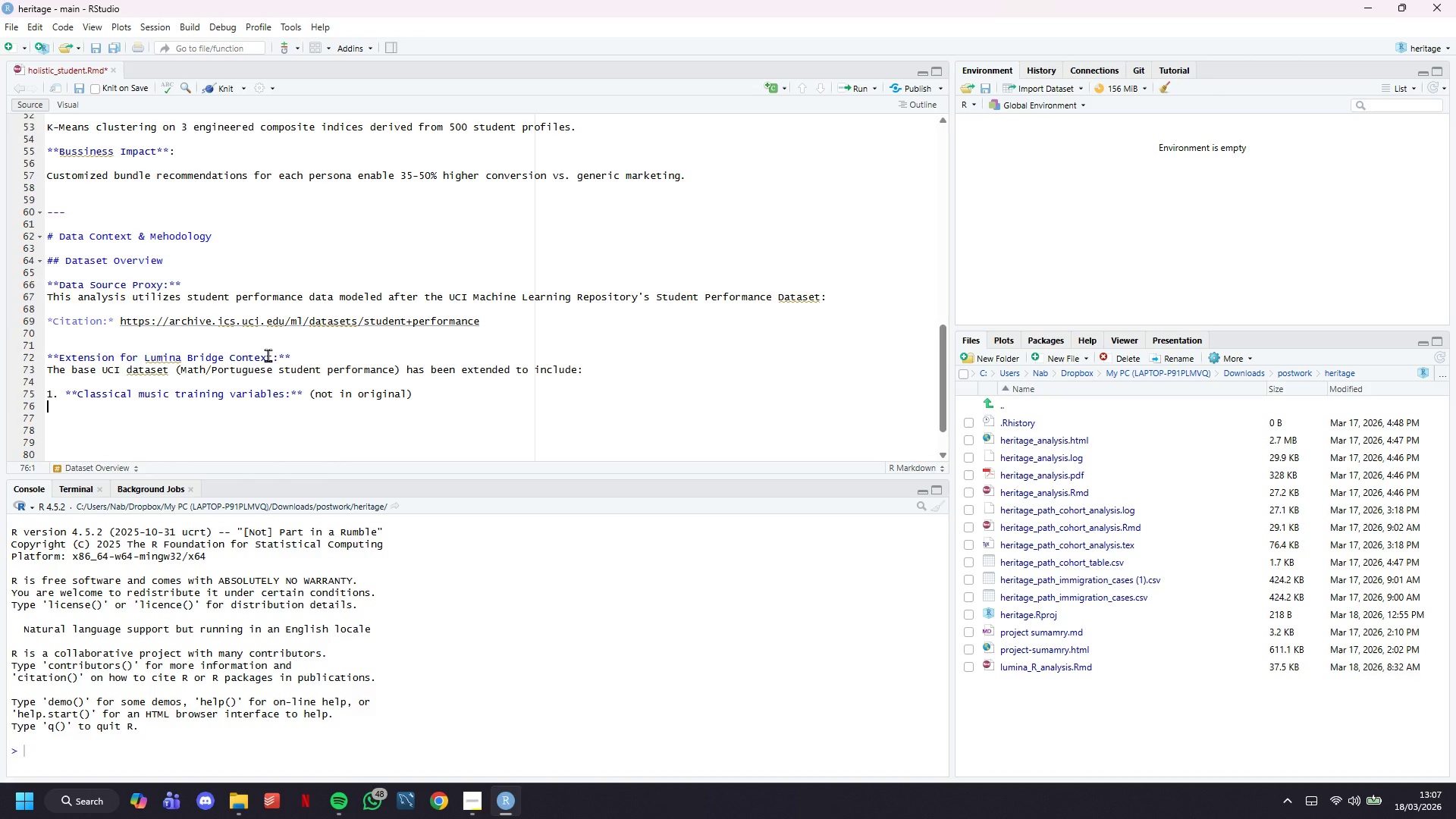 
type(- Instrument type and proficienct )
key(Backspace)
key(Backspace)
type( )
key(Backspace)
type(y kleve)
key(Backspace)
key(Backspace)
key(Backspace)
key(Backspace)
key(Backspace)
type(level)
 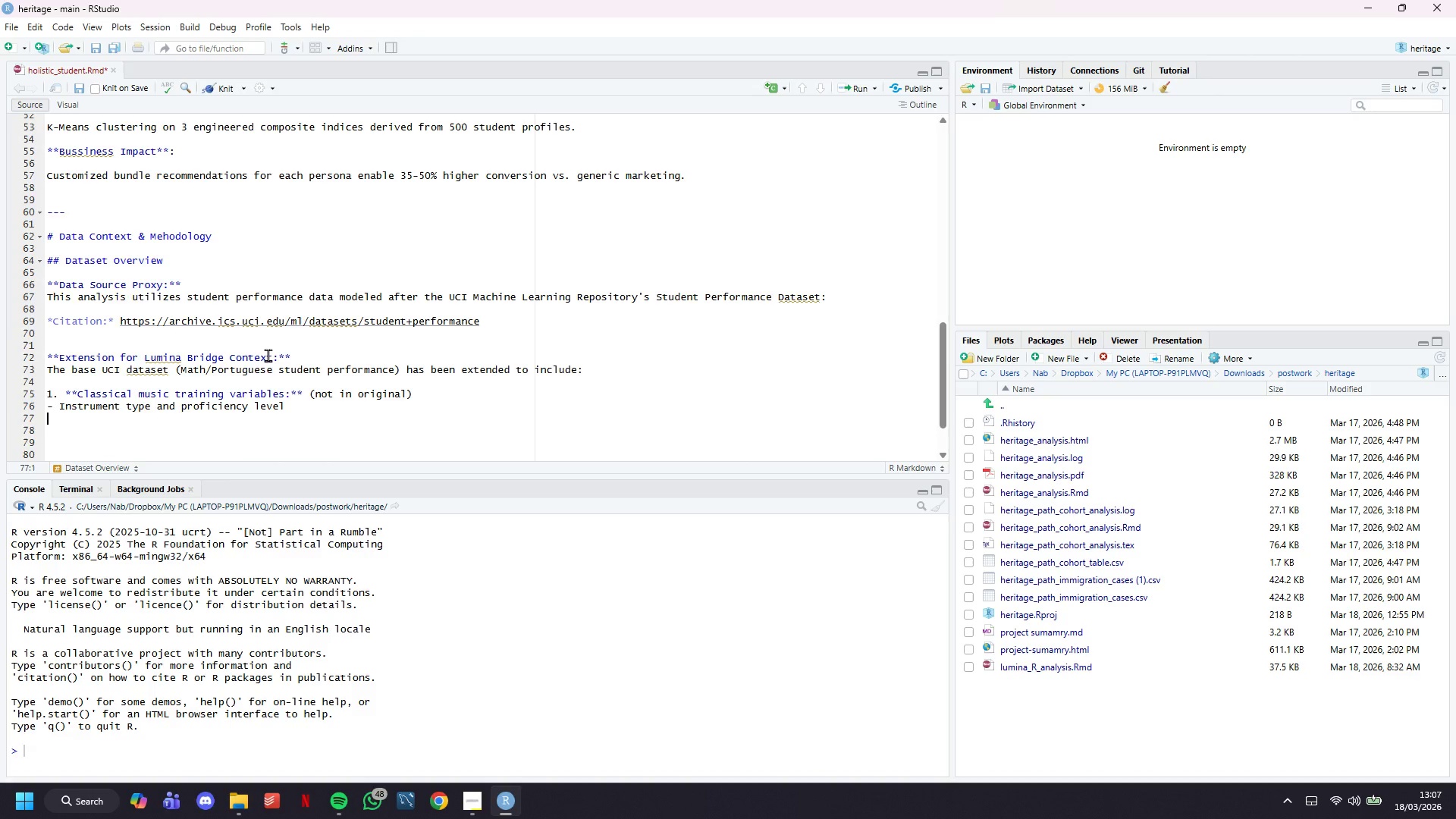 
key(Enter)
 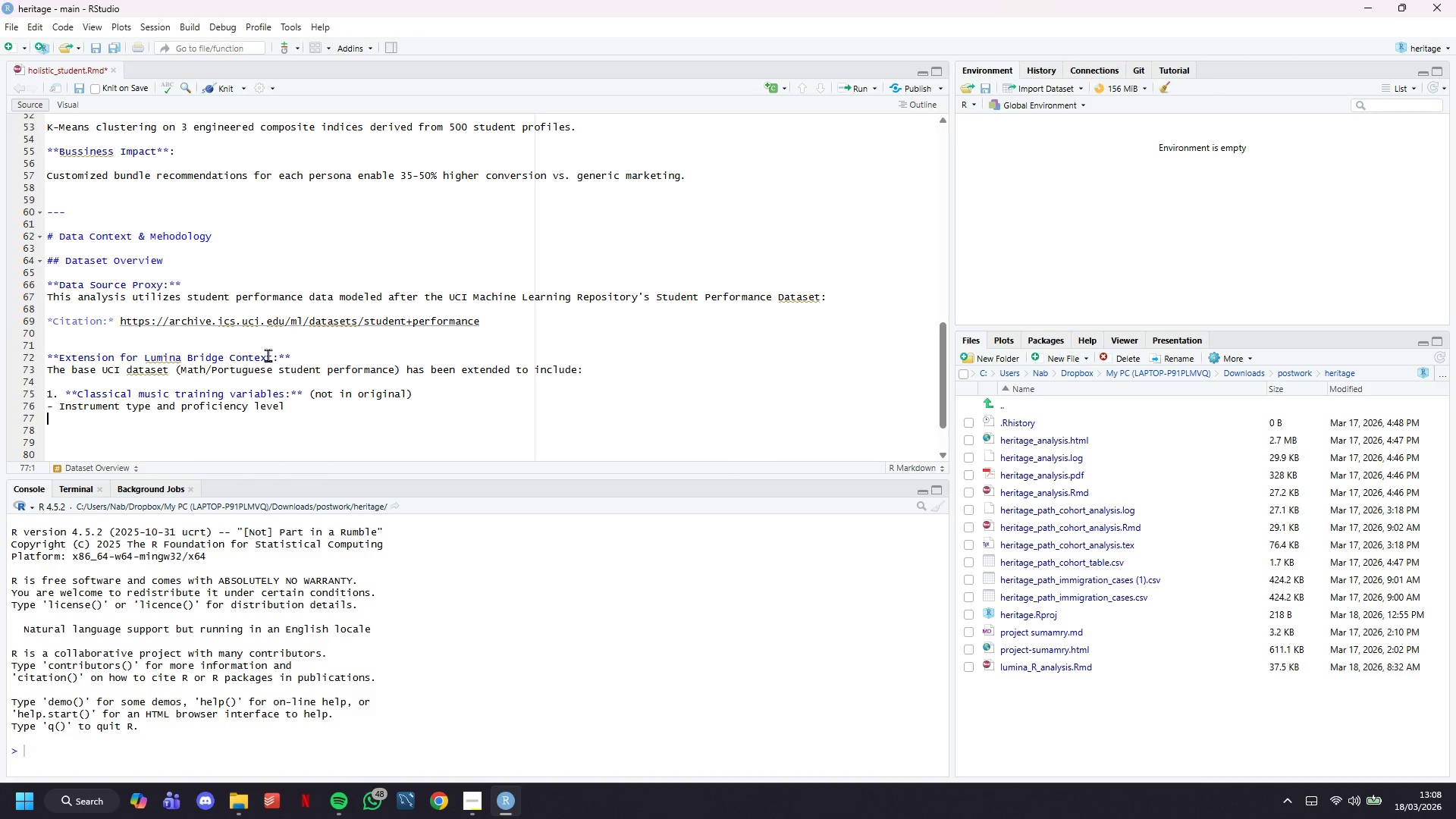 
key(Minus)
 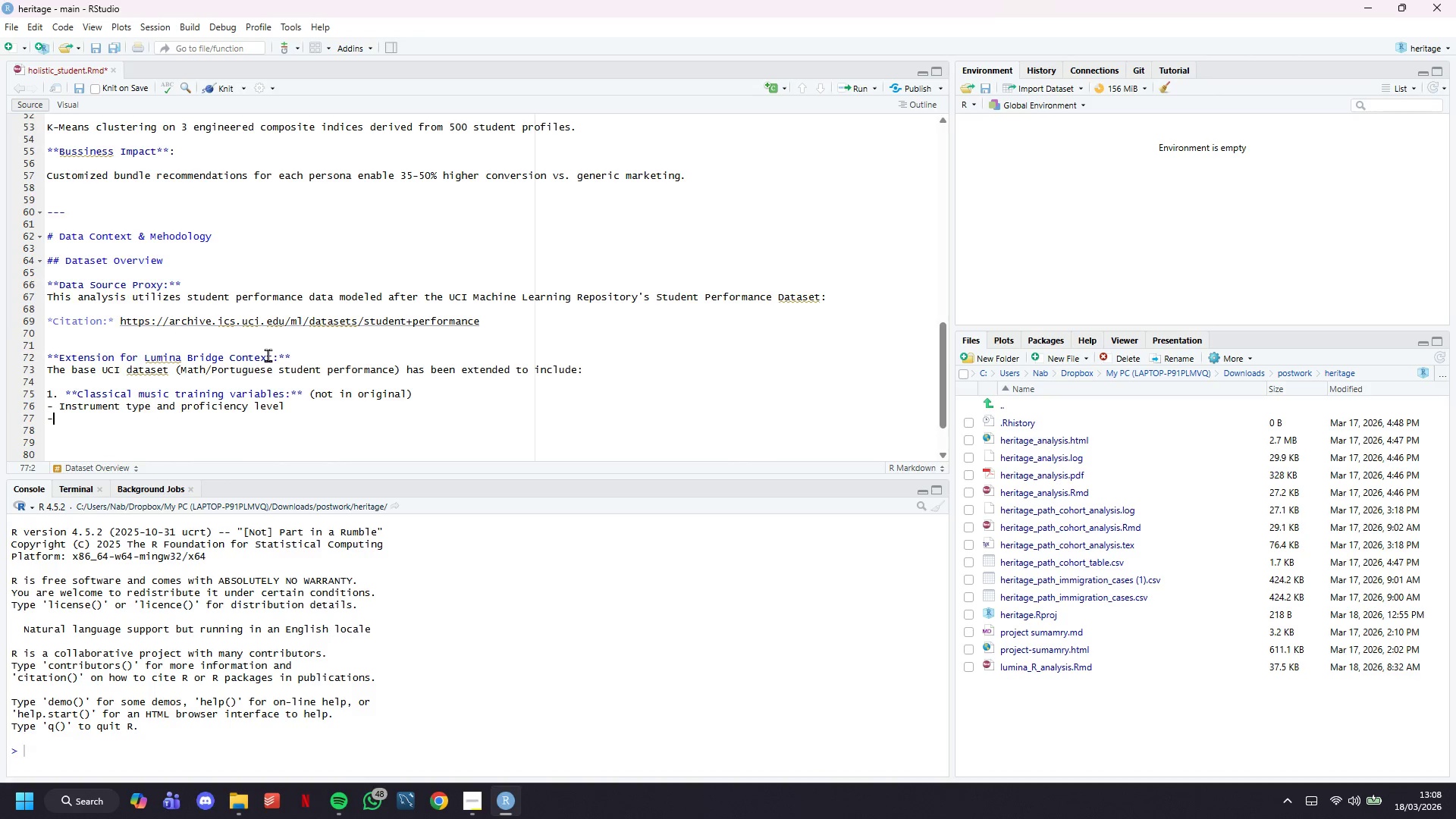 
key(Space)
 